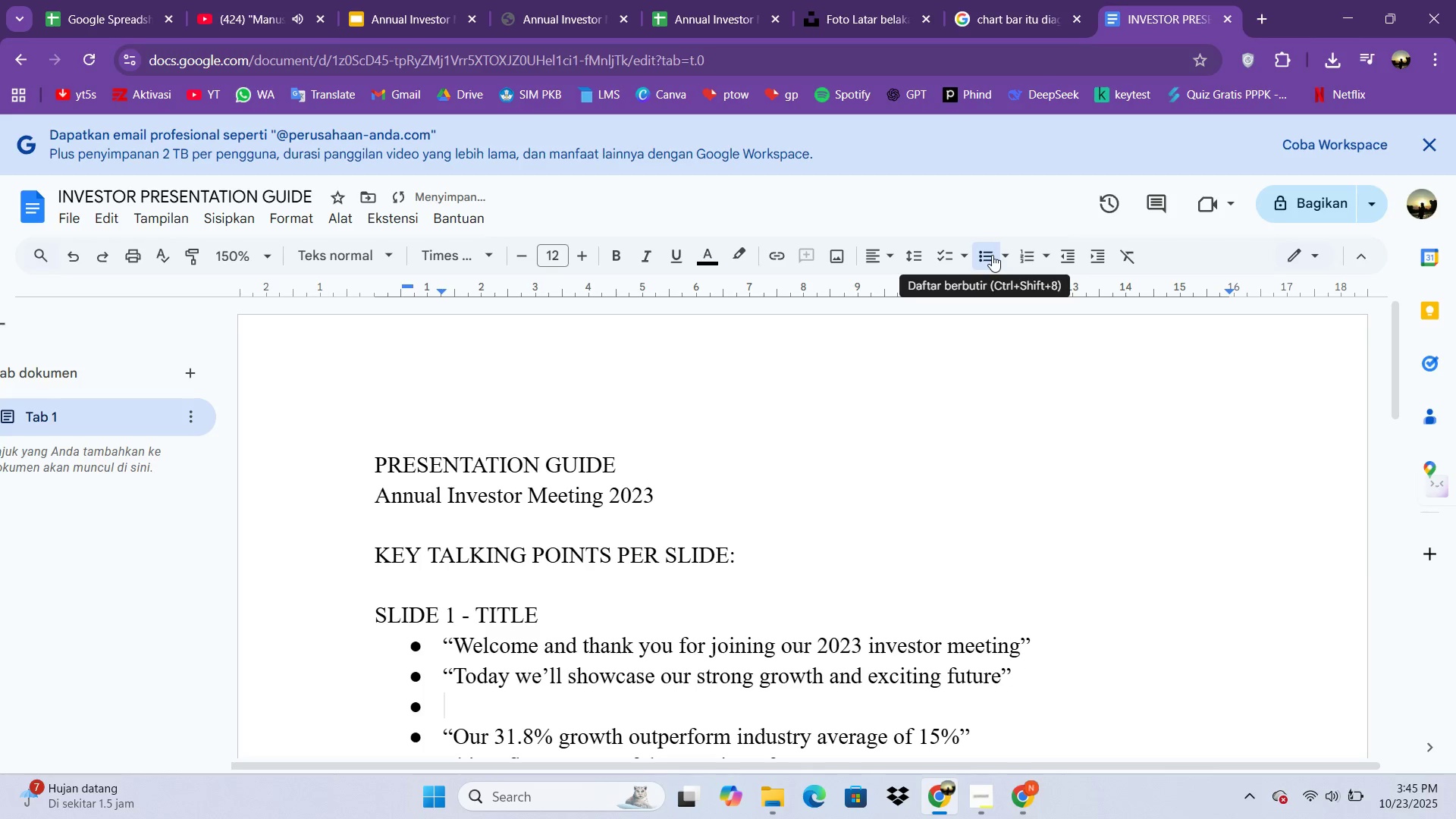 
key(Enter)
 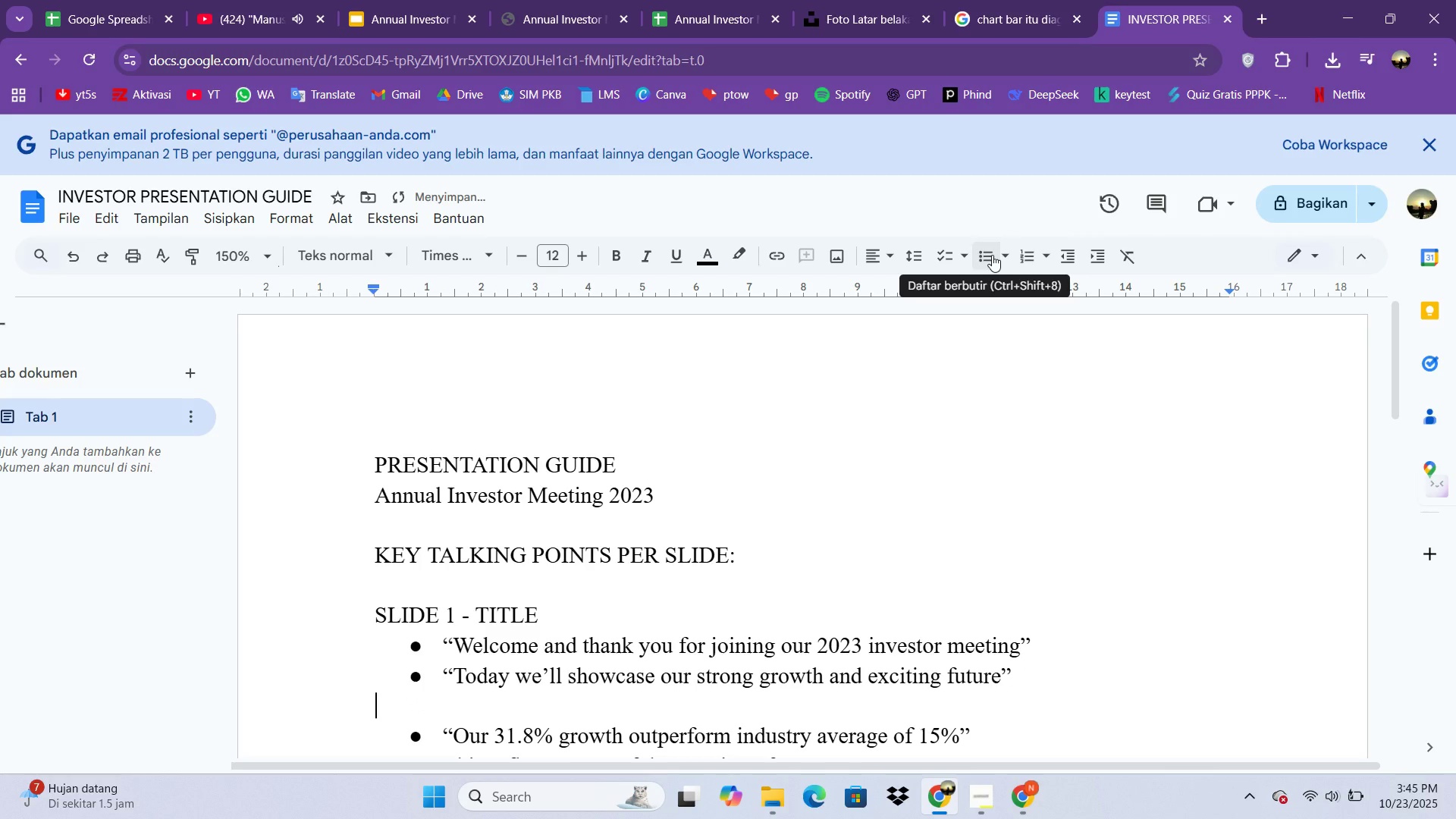 
type(SLi)
key(Backspace)
type(IDE 2 - AGENDA)
 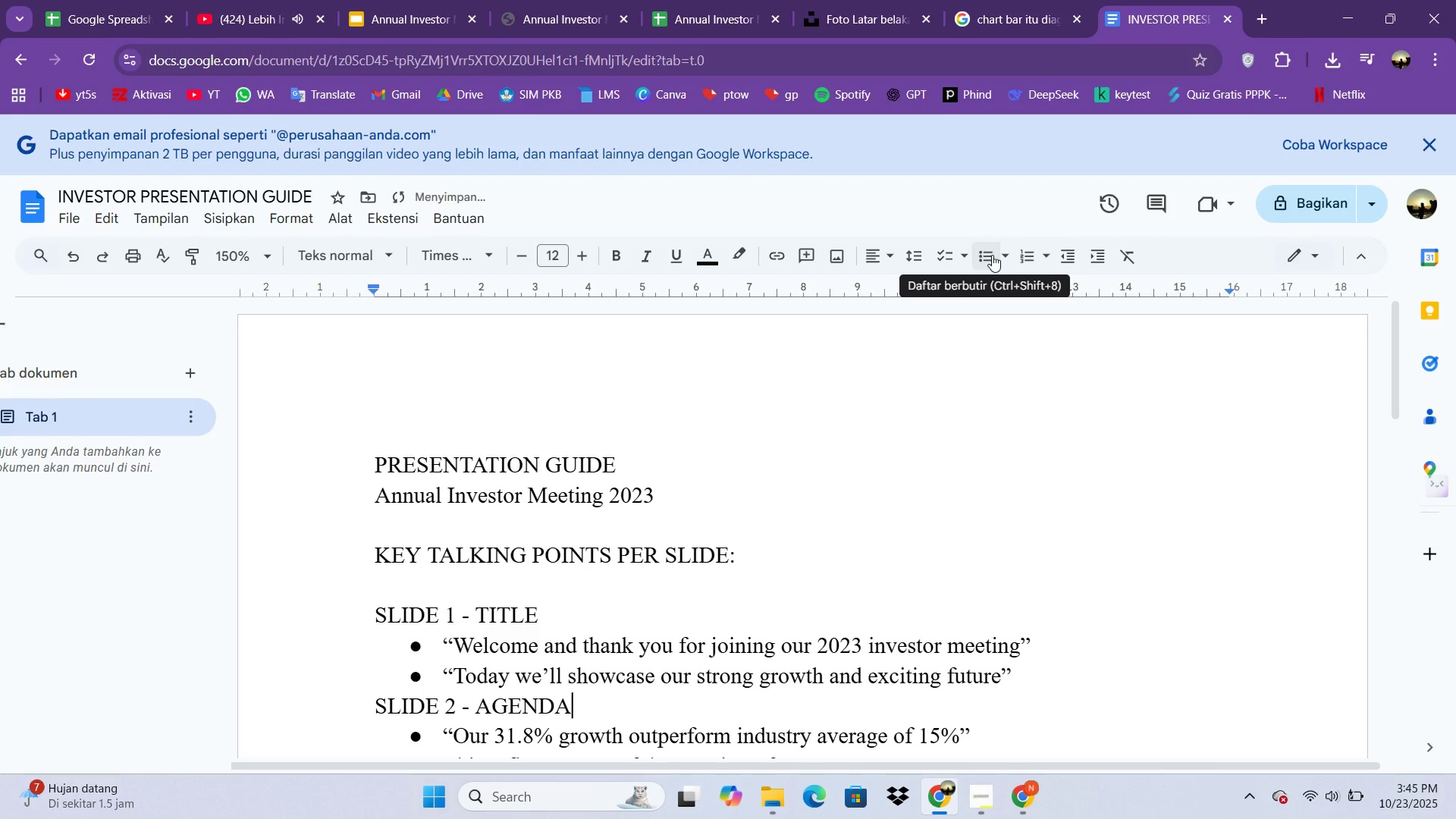 
key(Enter)
 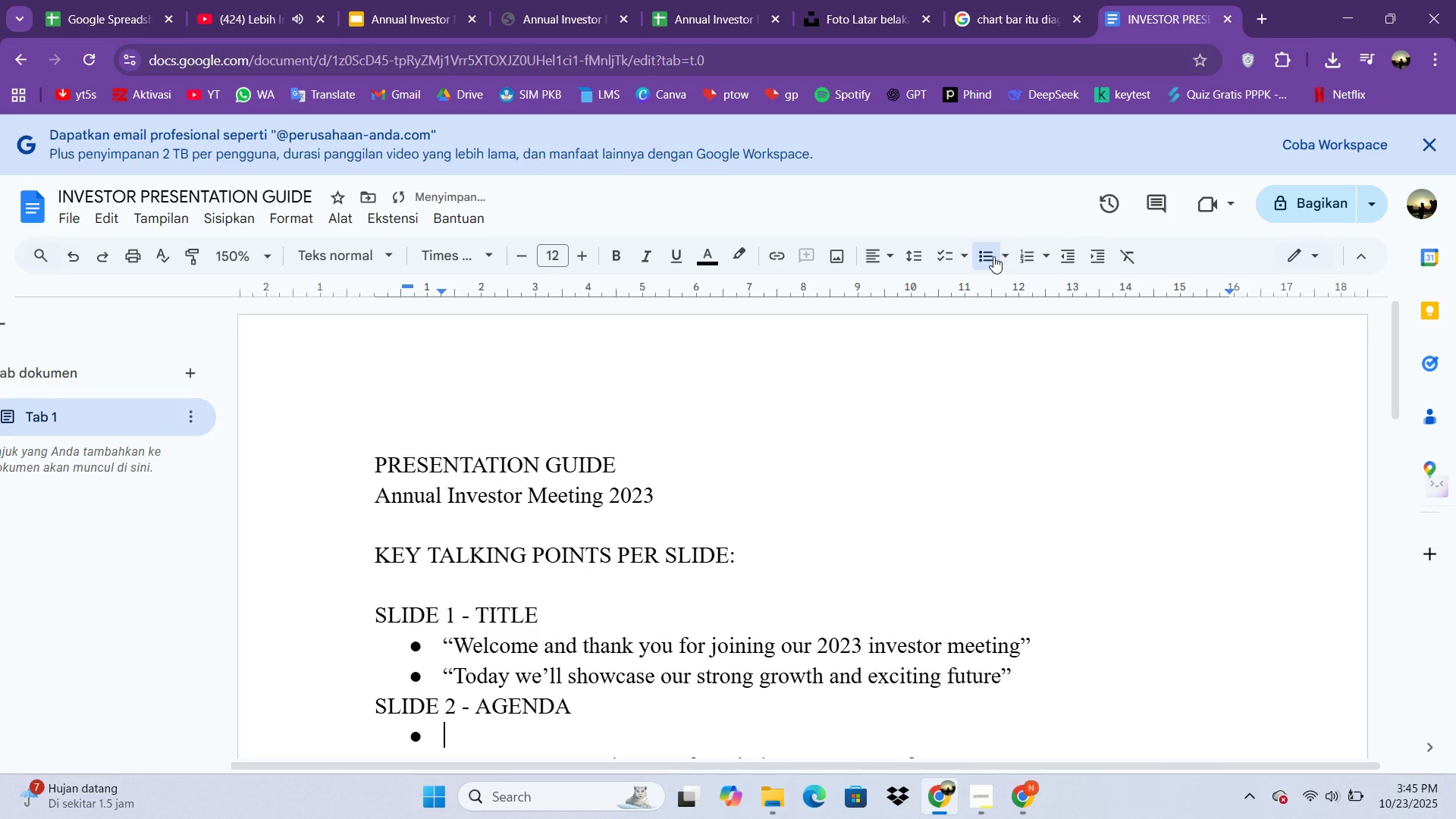 
type("We'k)
key(Backspace)
type(ll cover our perfomance, highlihg)
key(Backspace)
key(Backspace)
type(ghts,new)
key(Backspace)
key(Backspace)
key(Backspace)
type( new strategies )
key(Backspace)
type(, and future otu)
key(Backspace)
key(Backspace)
type(utlook")
 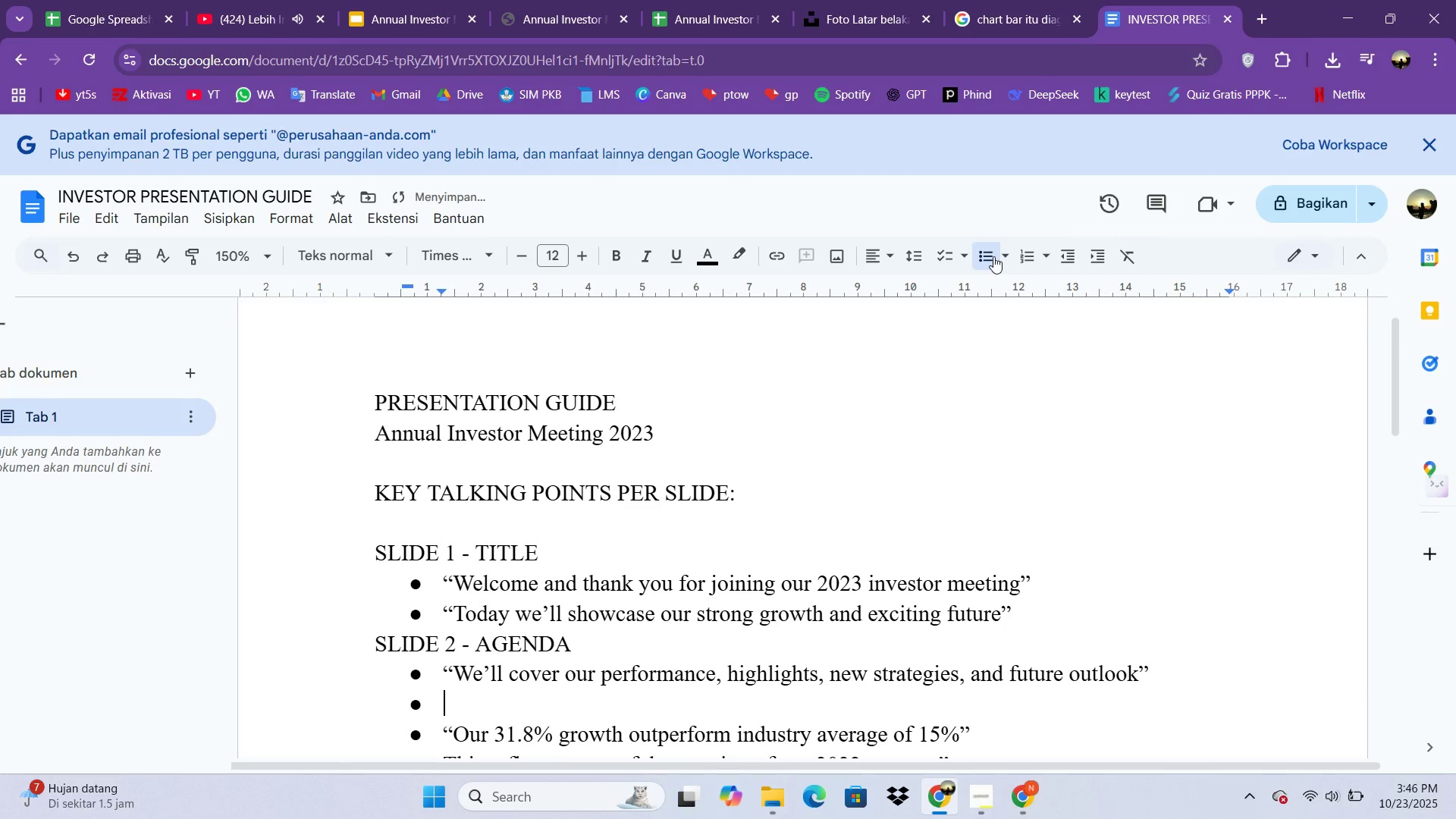 
 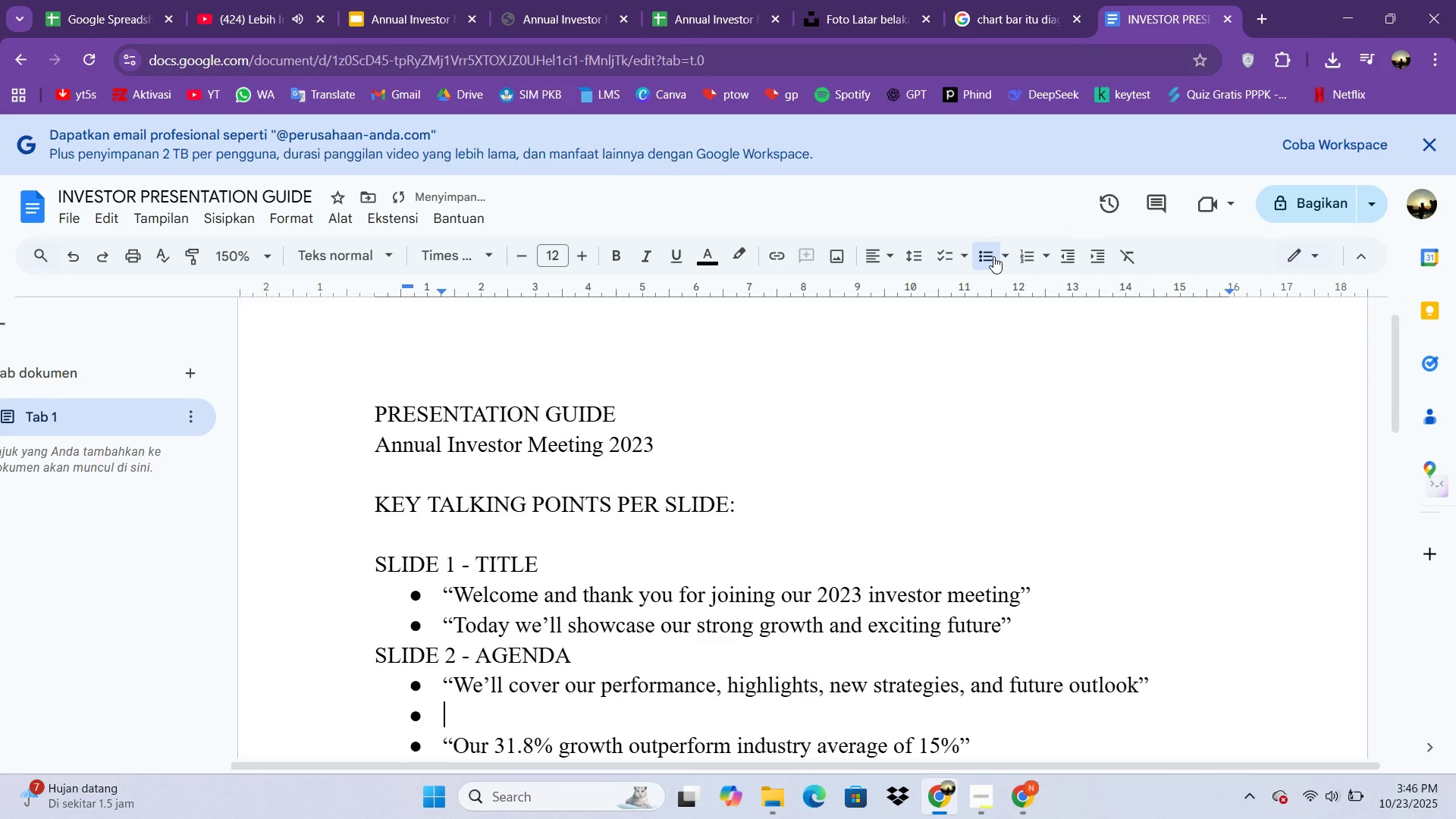 
key(Enter)
 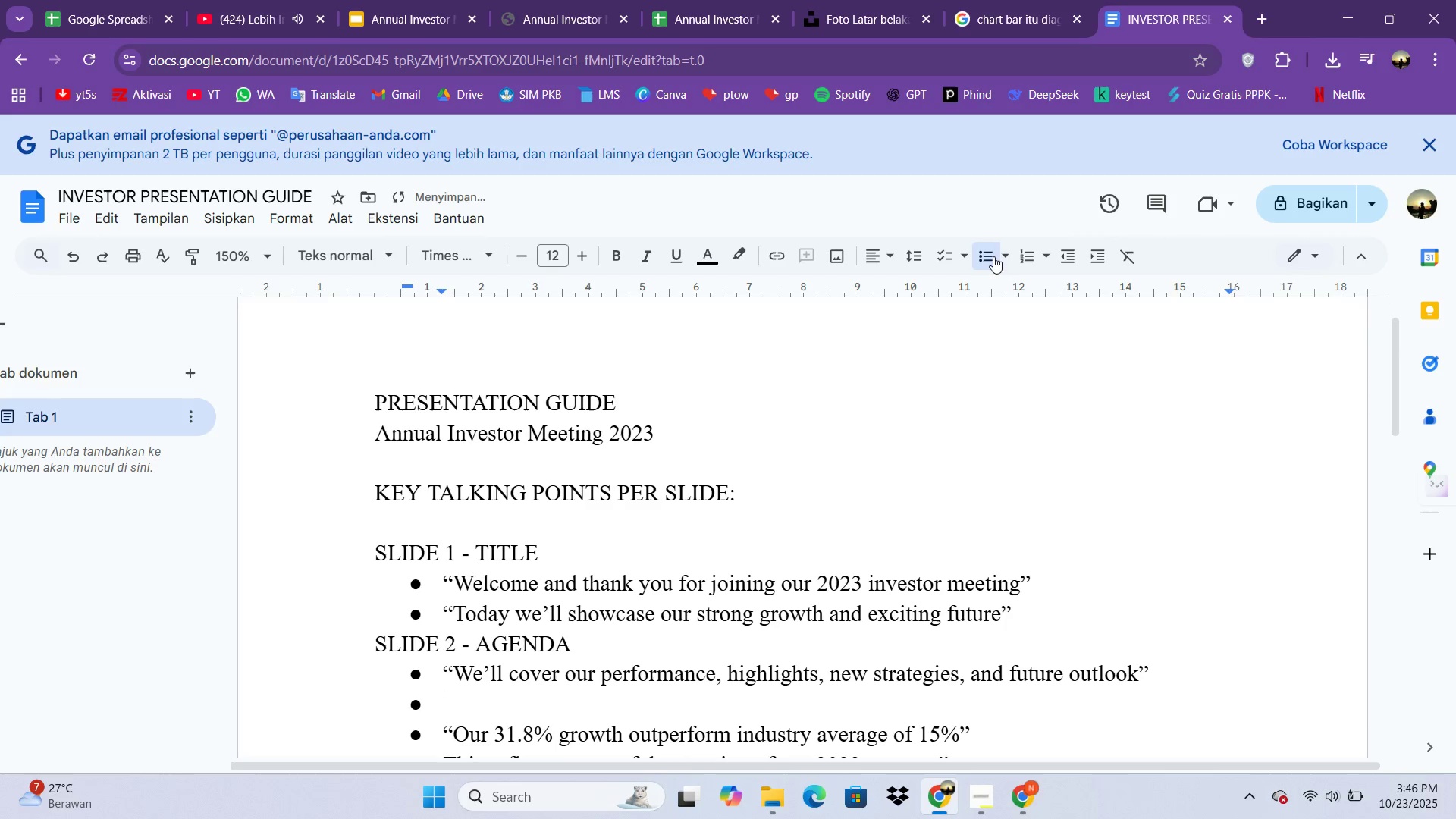 
type(:)
key(Backspace)
type("sav)
key(Backspace)
key(Backspace)
key(Backspace)
type(Save your questions fot )
key(Backspace)
key(Backspace)
type(r the deci==)
key(Backspace)
key(Backspace)
key(Backspace)
key(Backspace)
type(dicated Q7)
key(Backspace)
type(&A session later")
 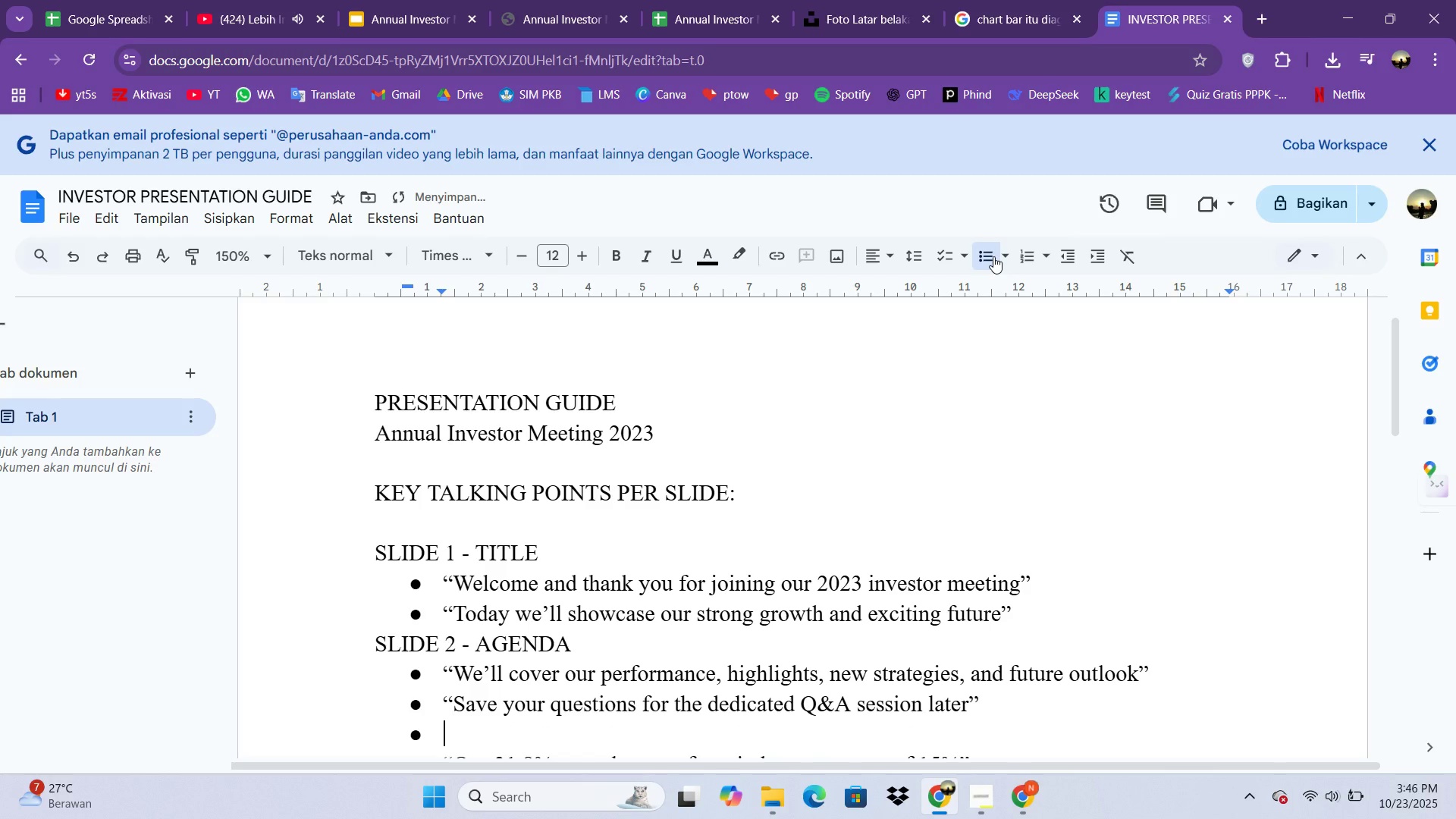 
 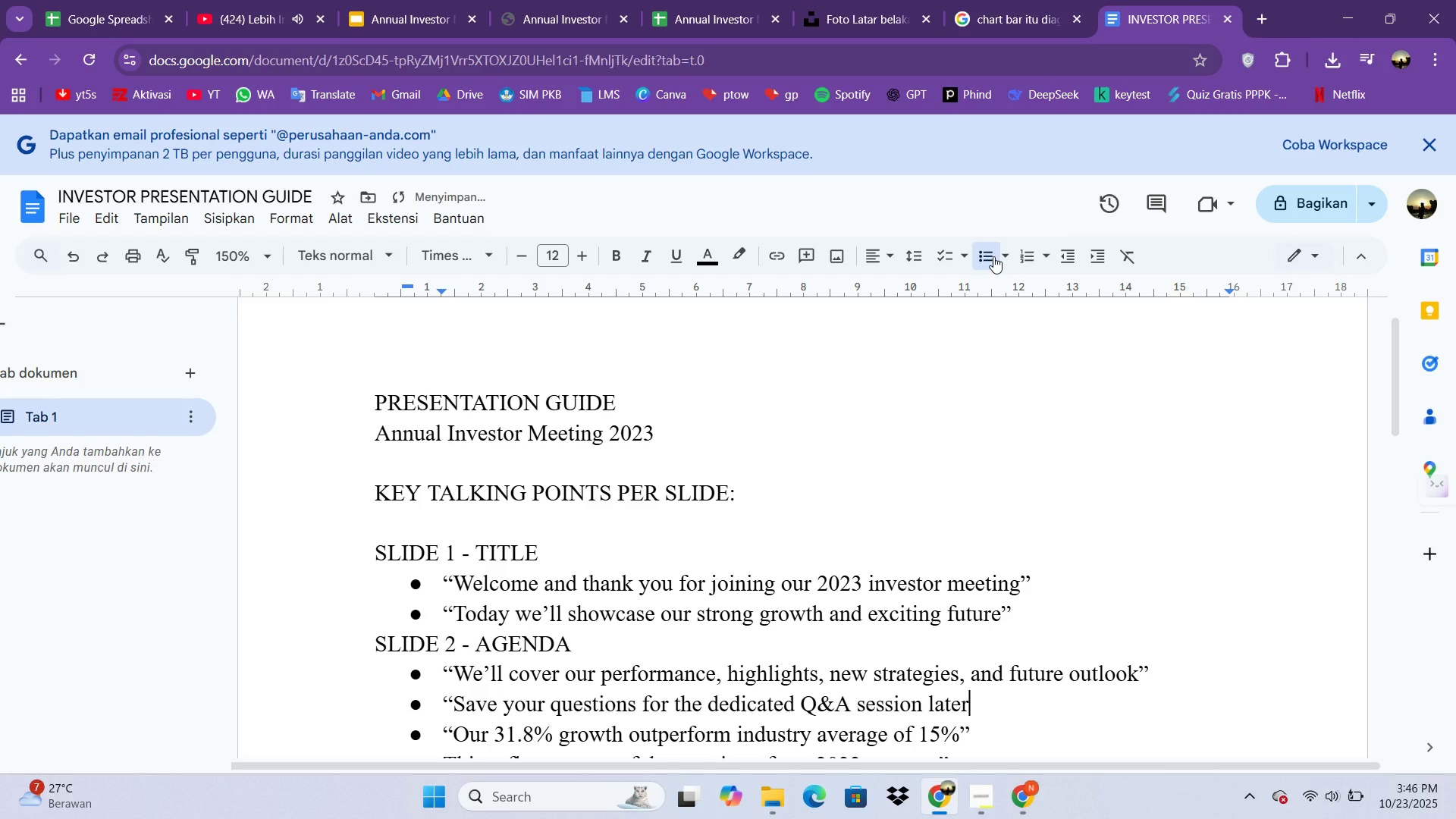 
key(Enter)
 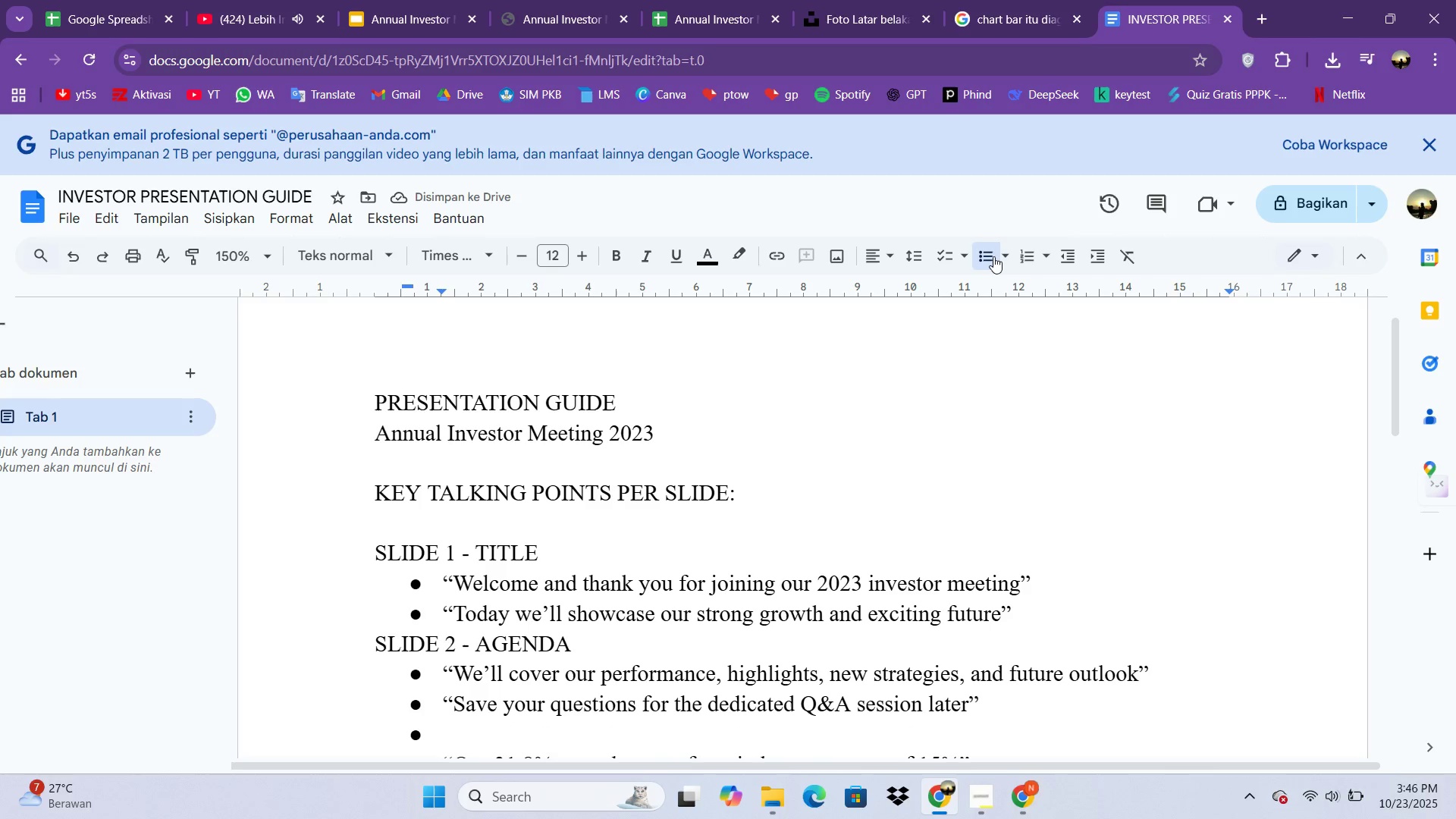 
wait(5.68)
 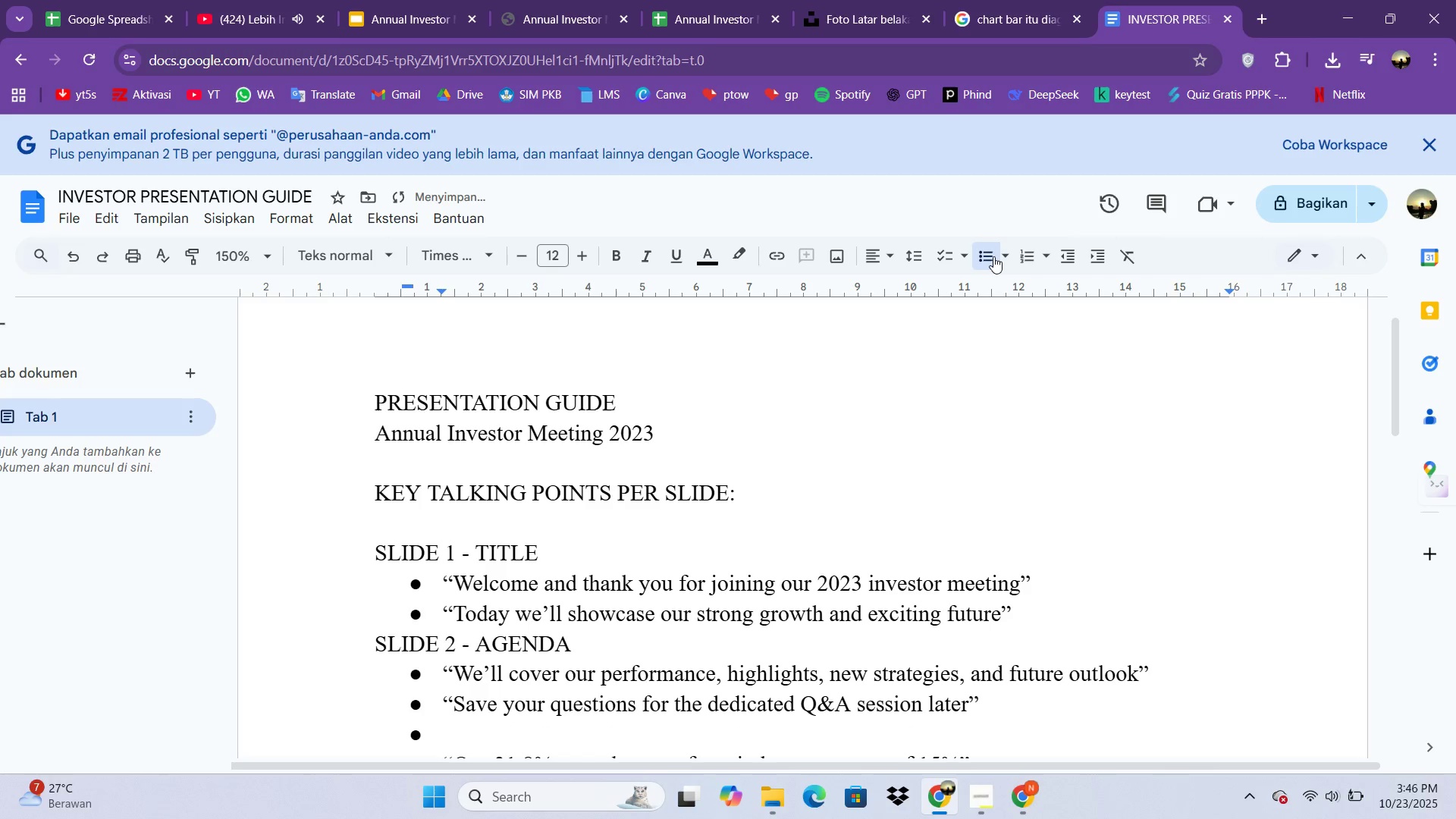 
key(Backspace)
 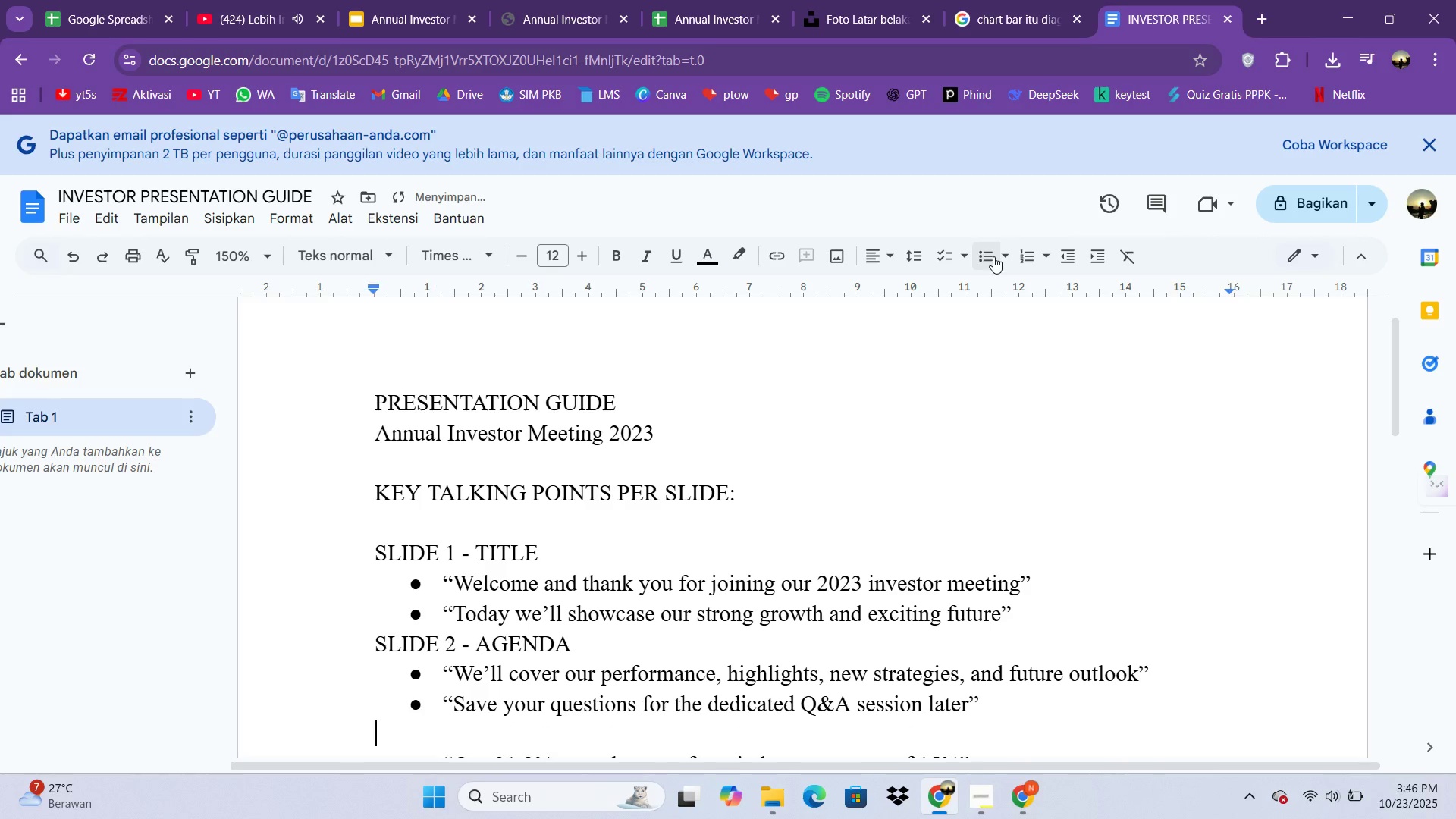 
key(Backspace)
 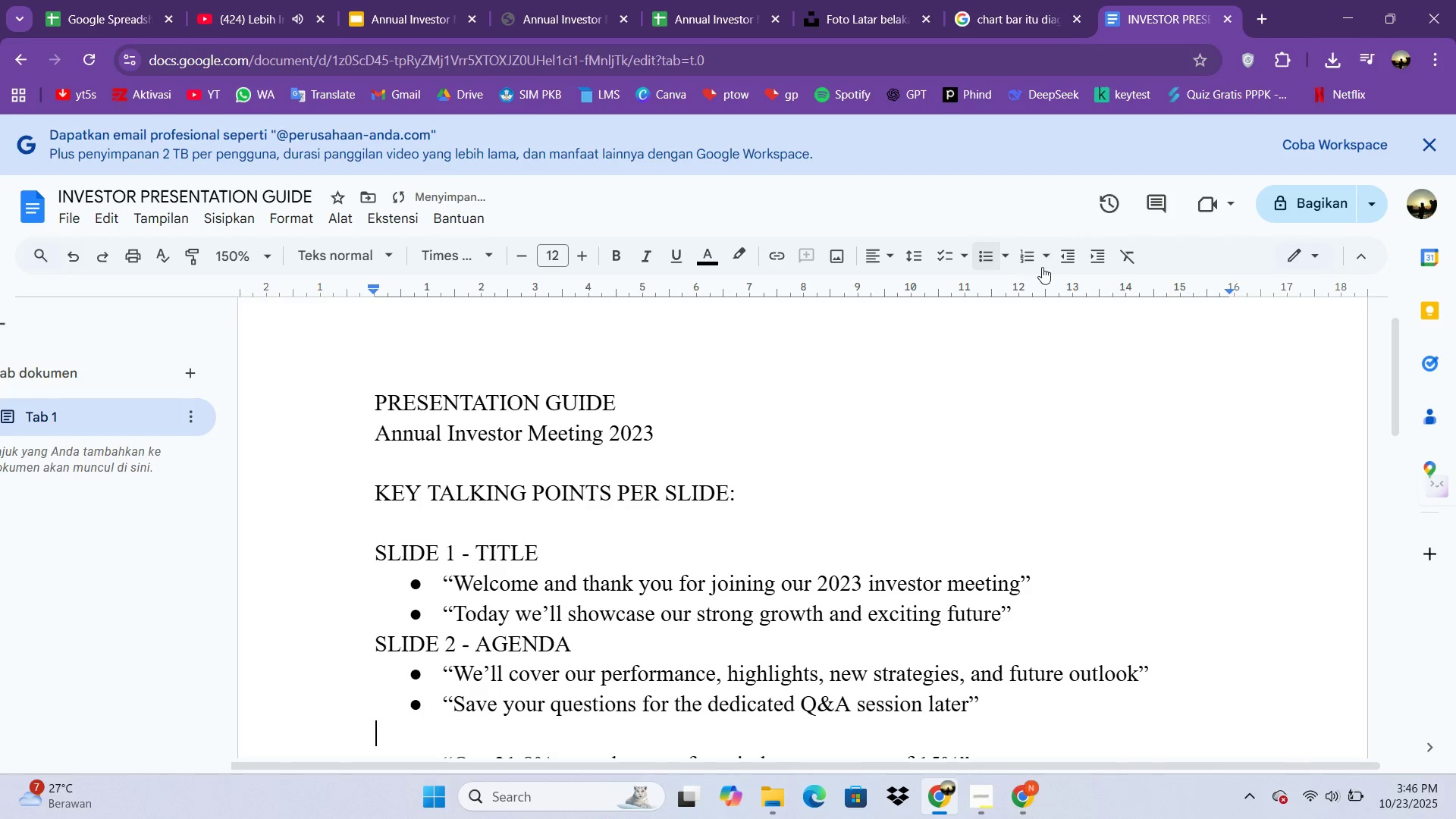 
scroll: coordinate [911, 347], scroll_direction: down, amount: 4.0
 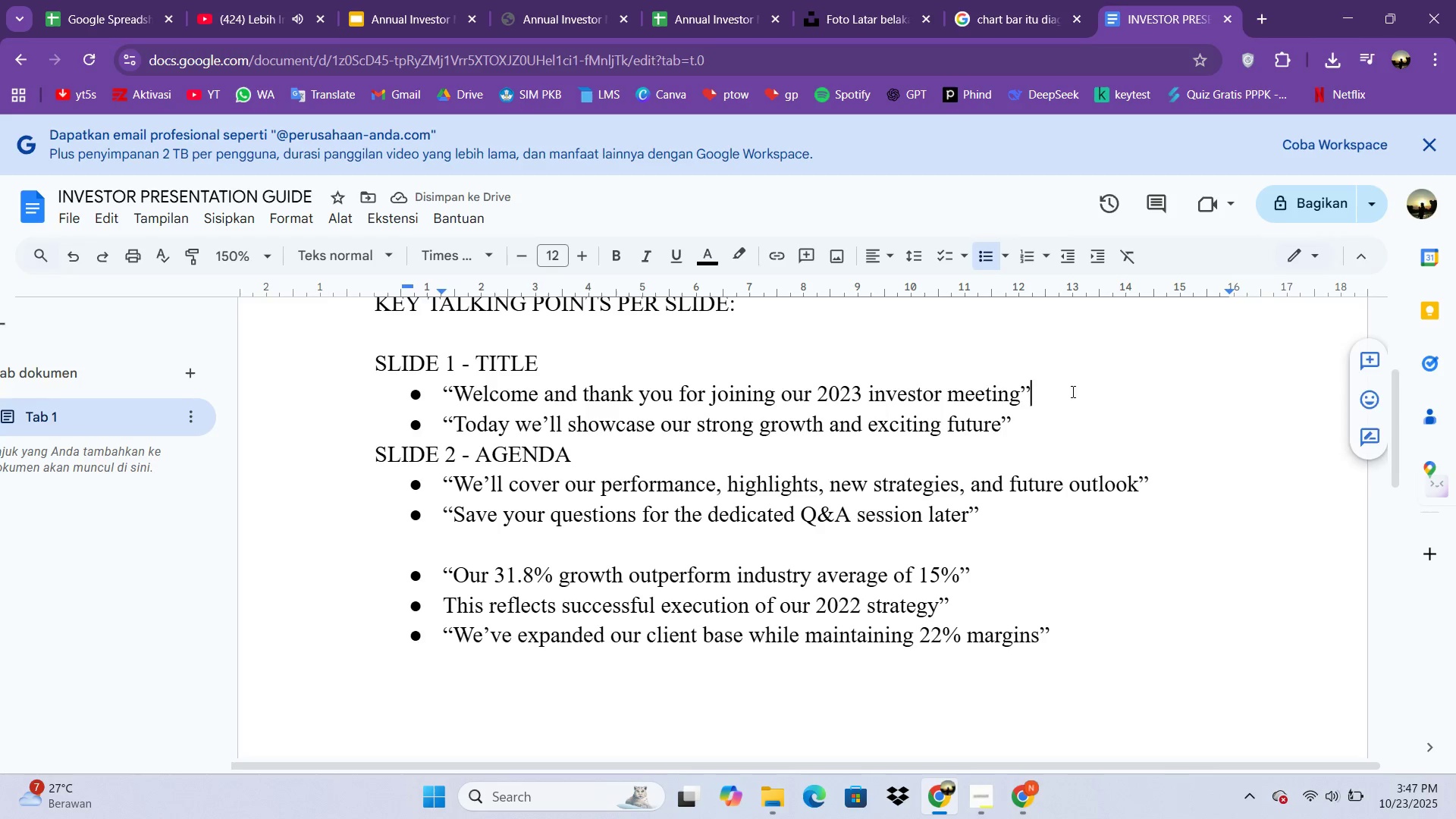 
double_click([1064, 421])
 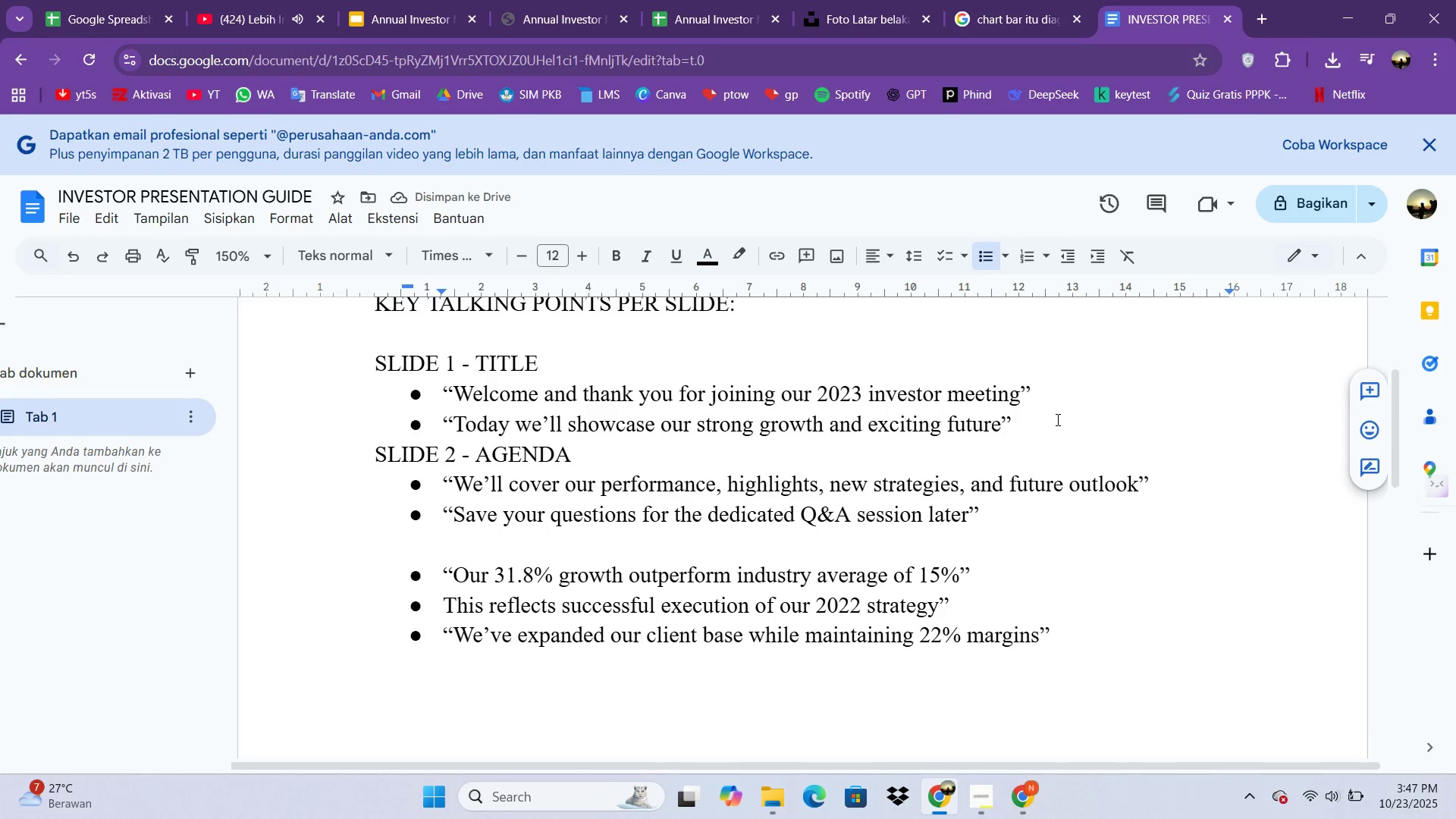 
key(Enter)
 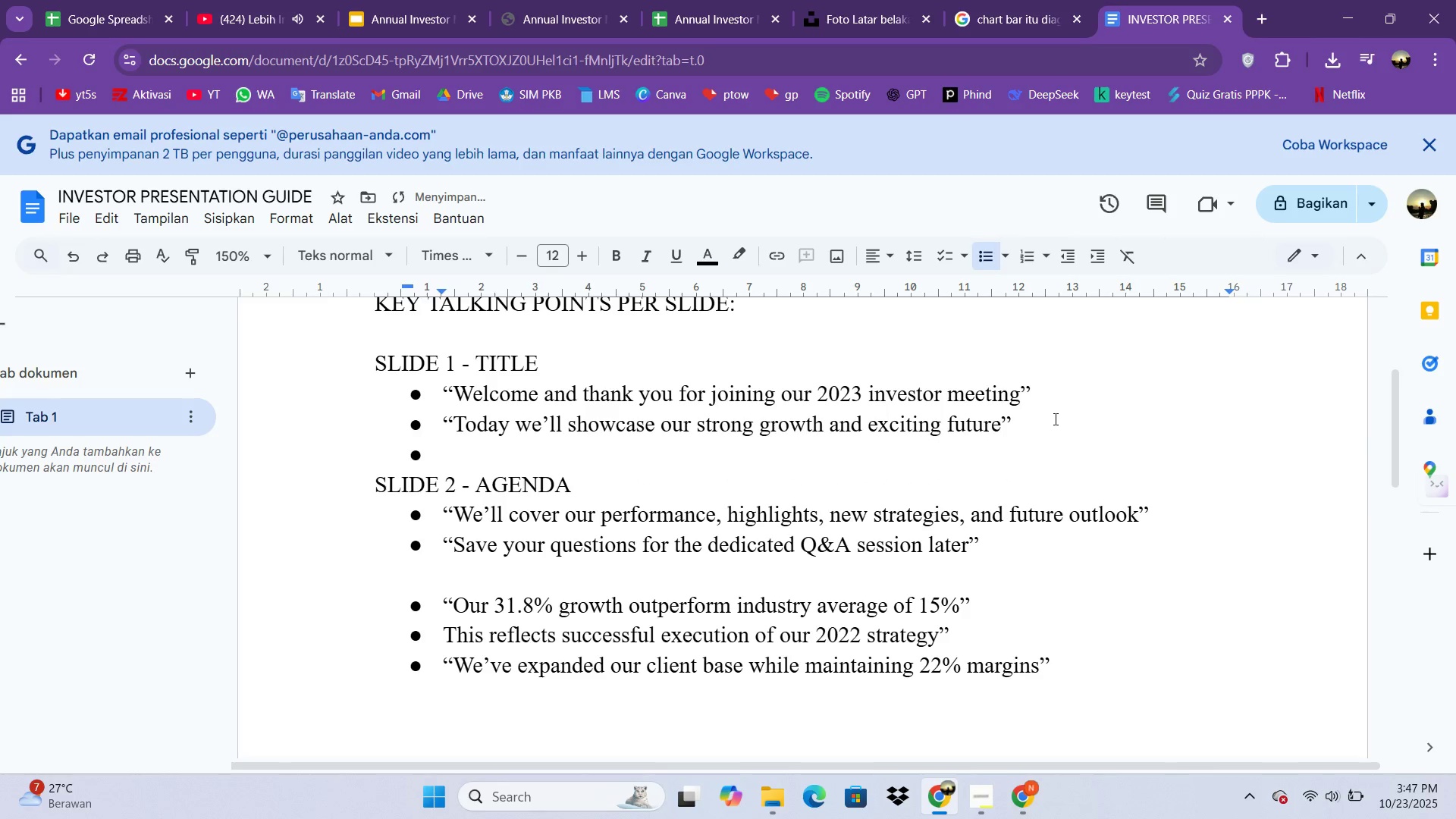 
key(Backspace)
 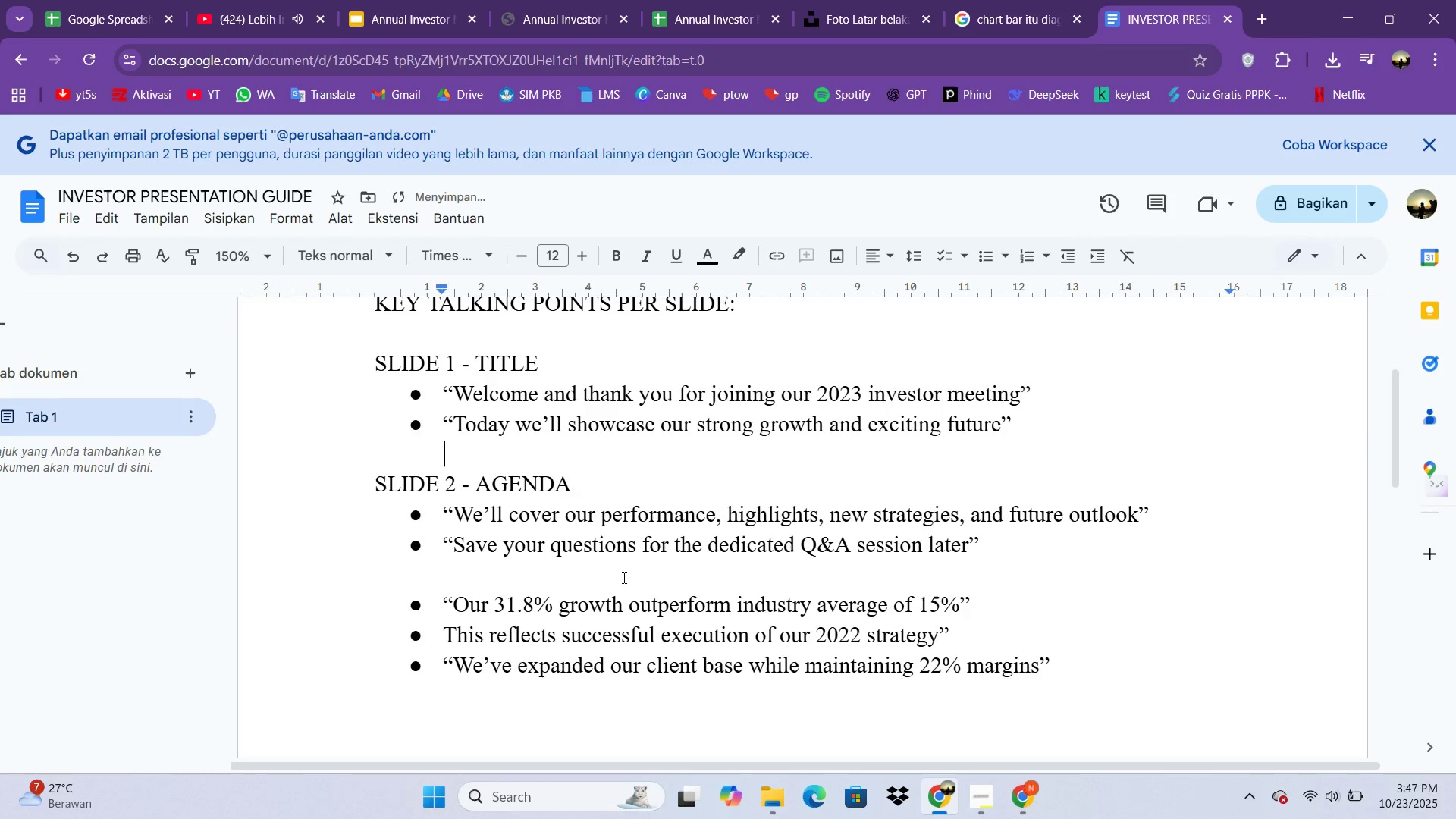 
left_click([623, 577])
 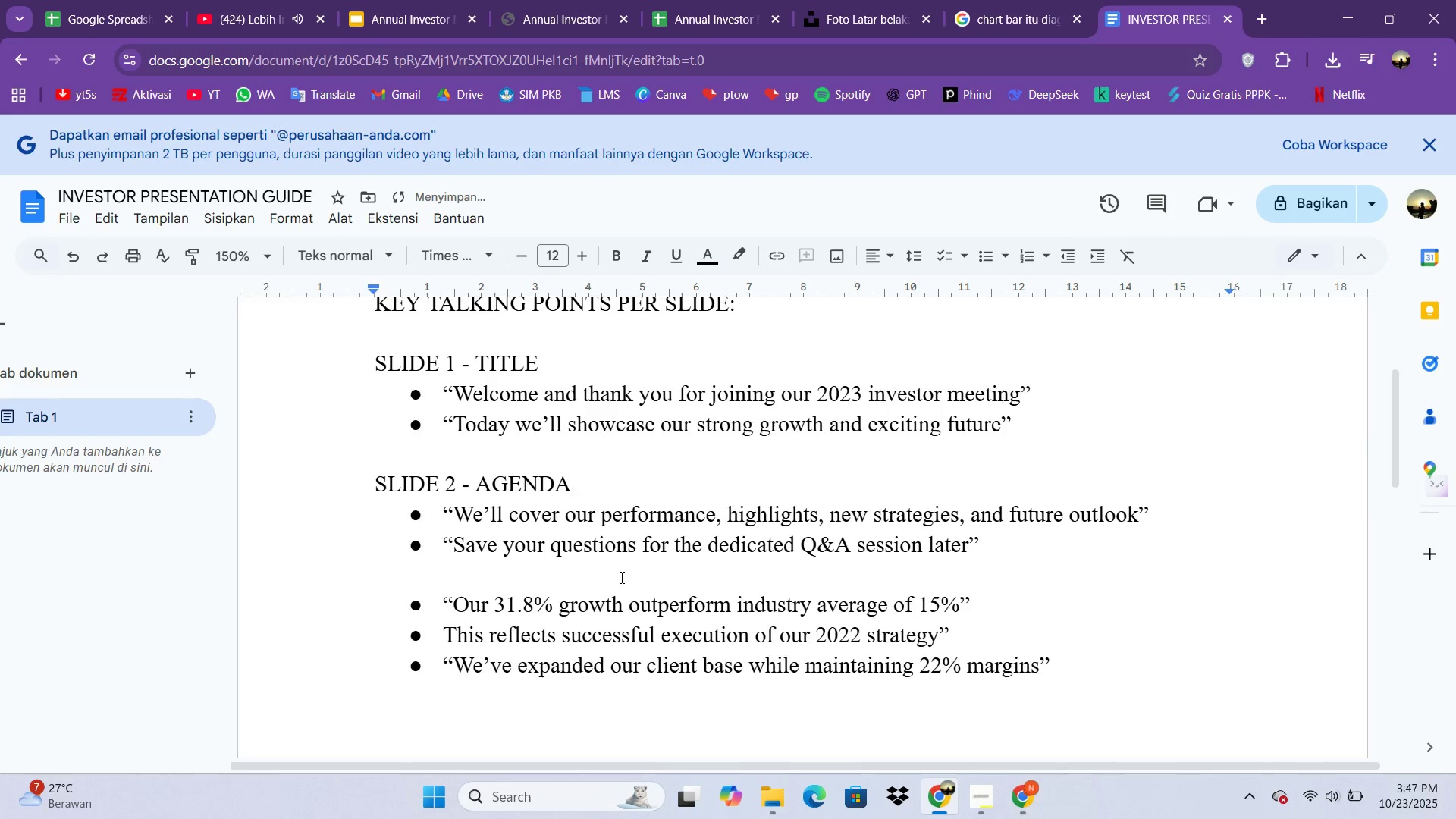 
key(Enter)
 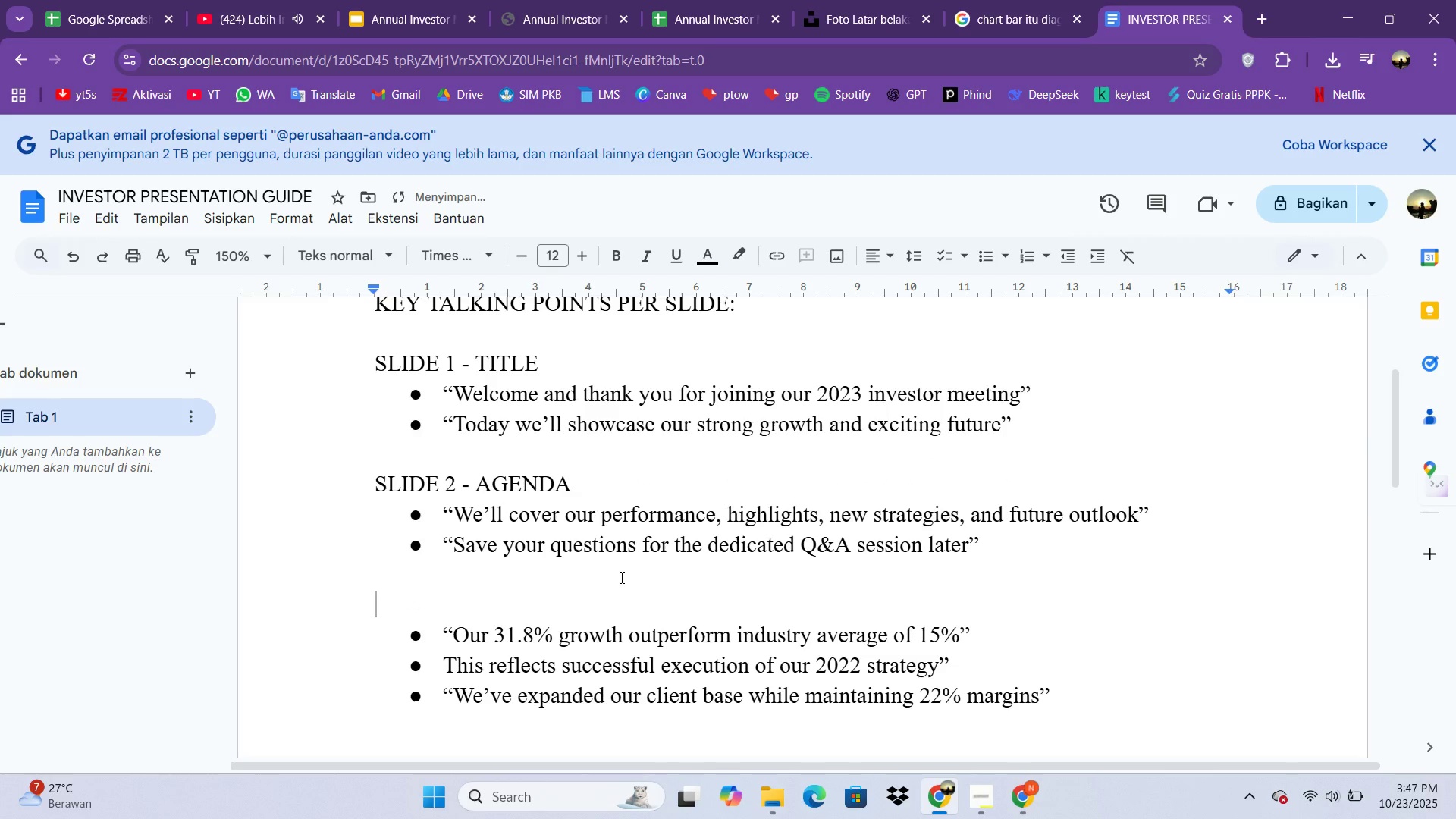 
type(SLIDE 3 - COMPANY PERFOME)
key(Backspace)
type(AN)
key(Backspace)
key(Backspace)
key(Backspace)
key(Backspace)
type(ORMANCE)
 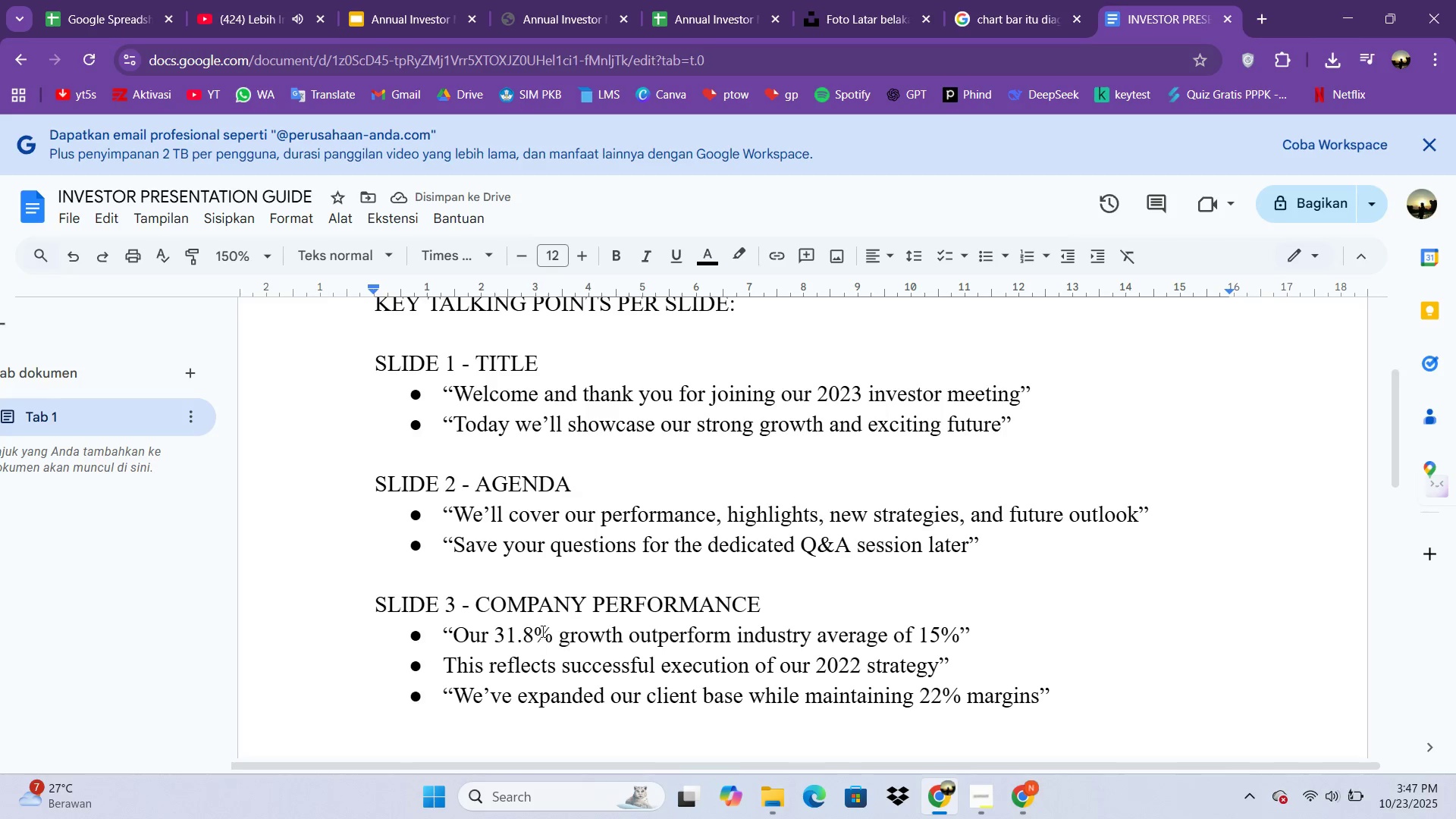 
scroll: coordinate [544, 604], scroll_direction: down, amount: 1.0
 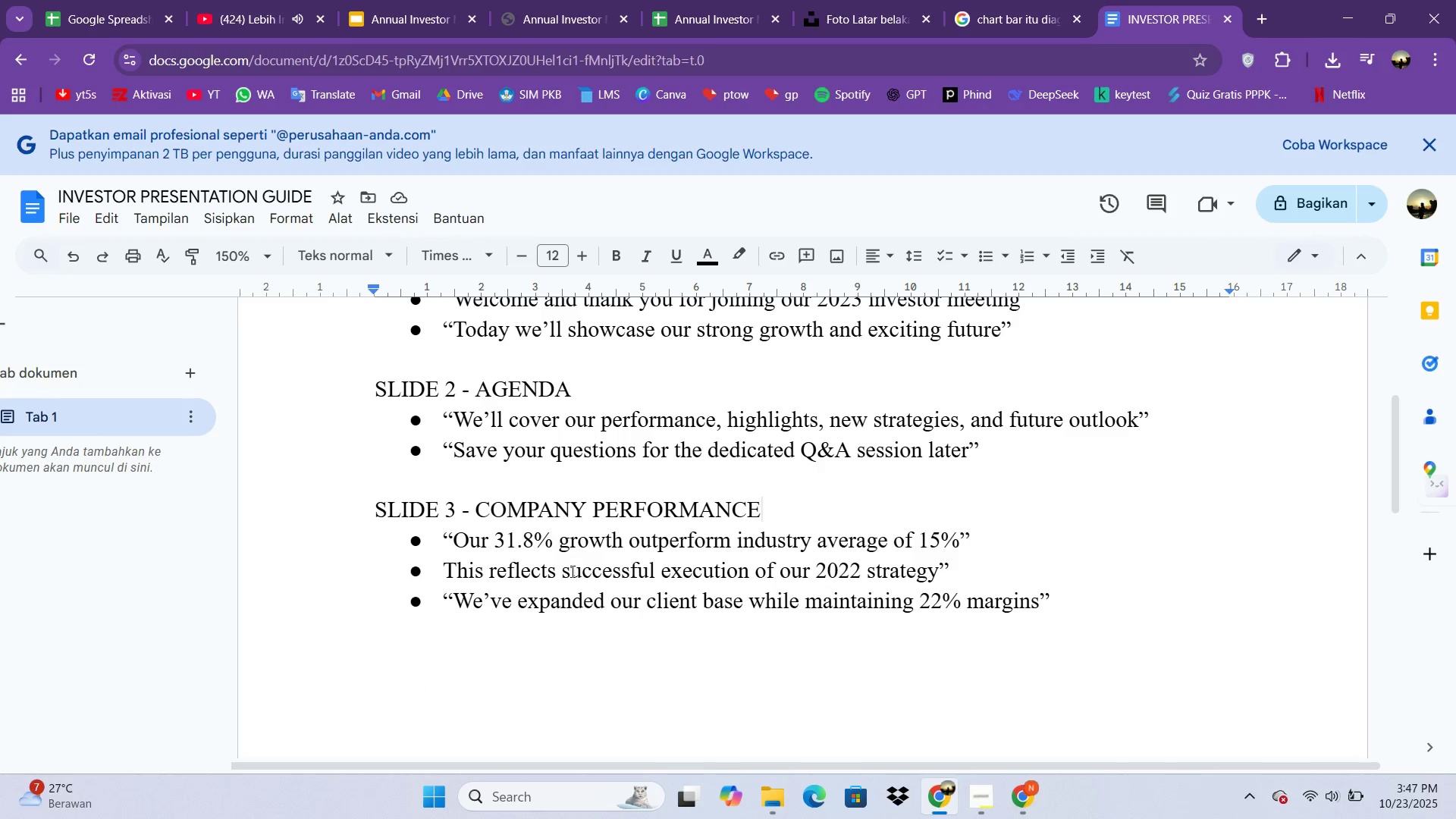 
left_click([661, 559])
 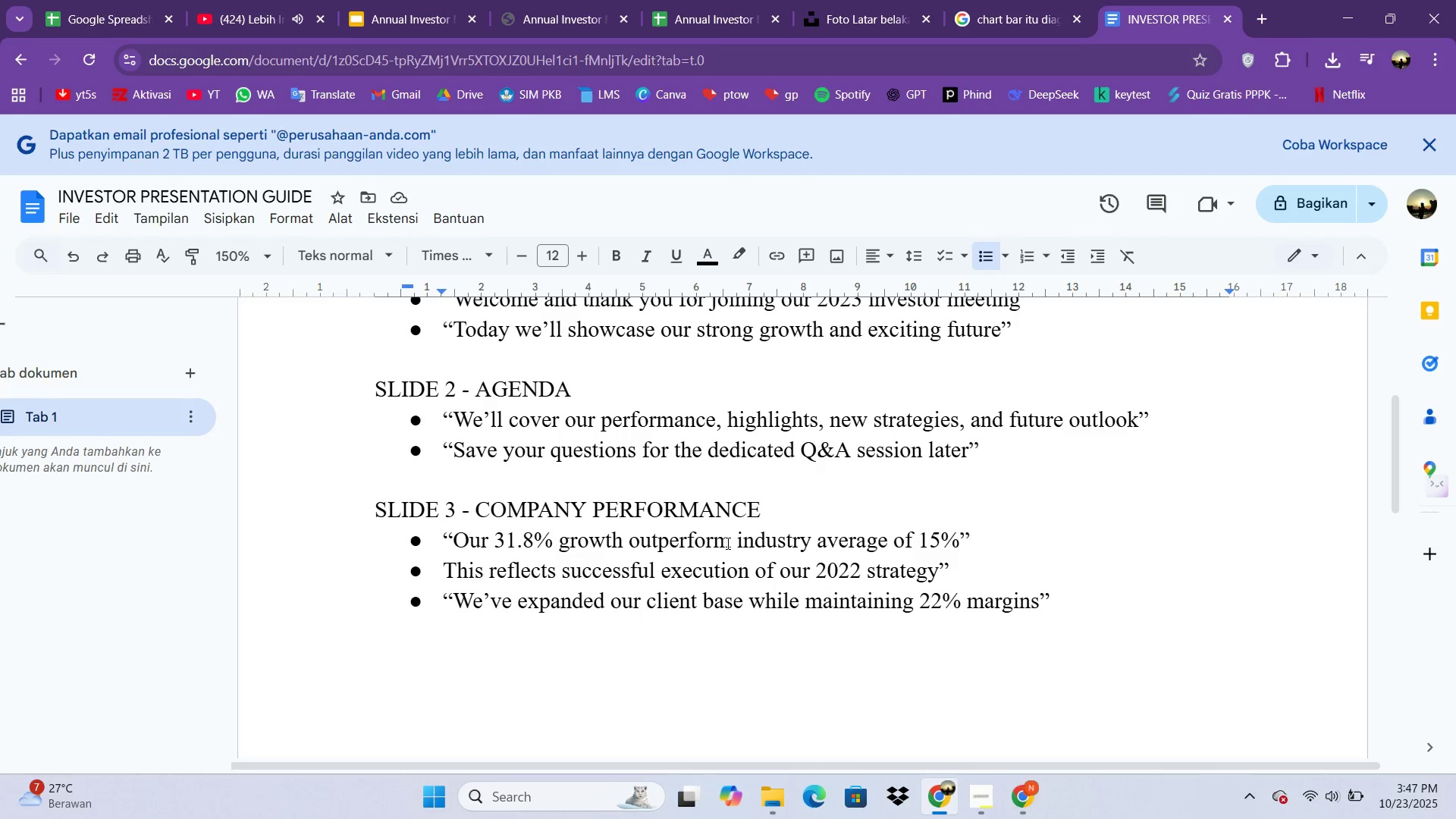 
left_click([726, 543])
 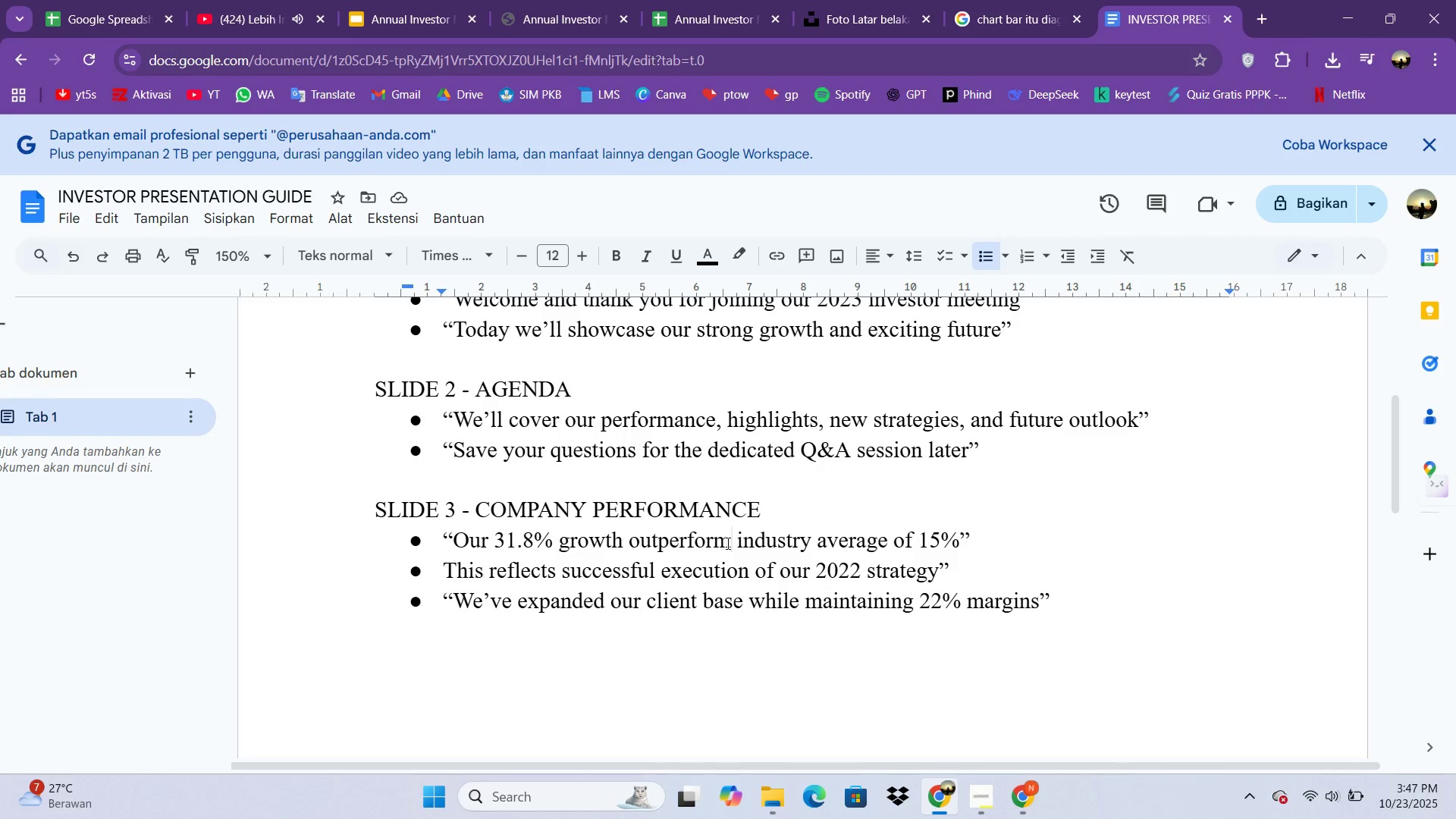 
key(S)
 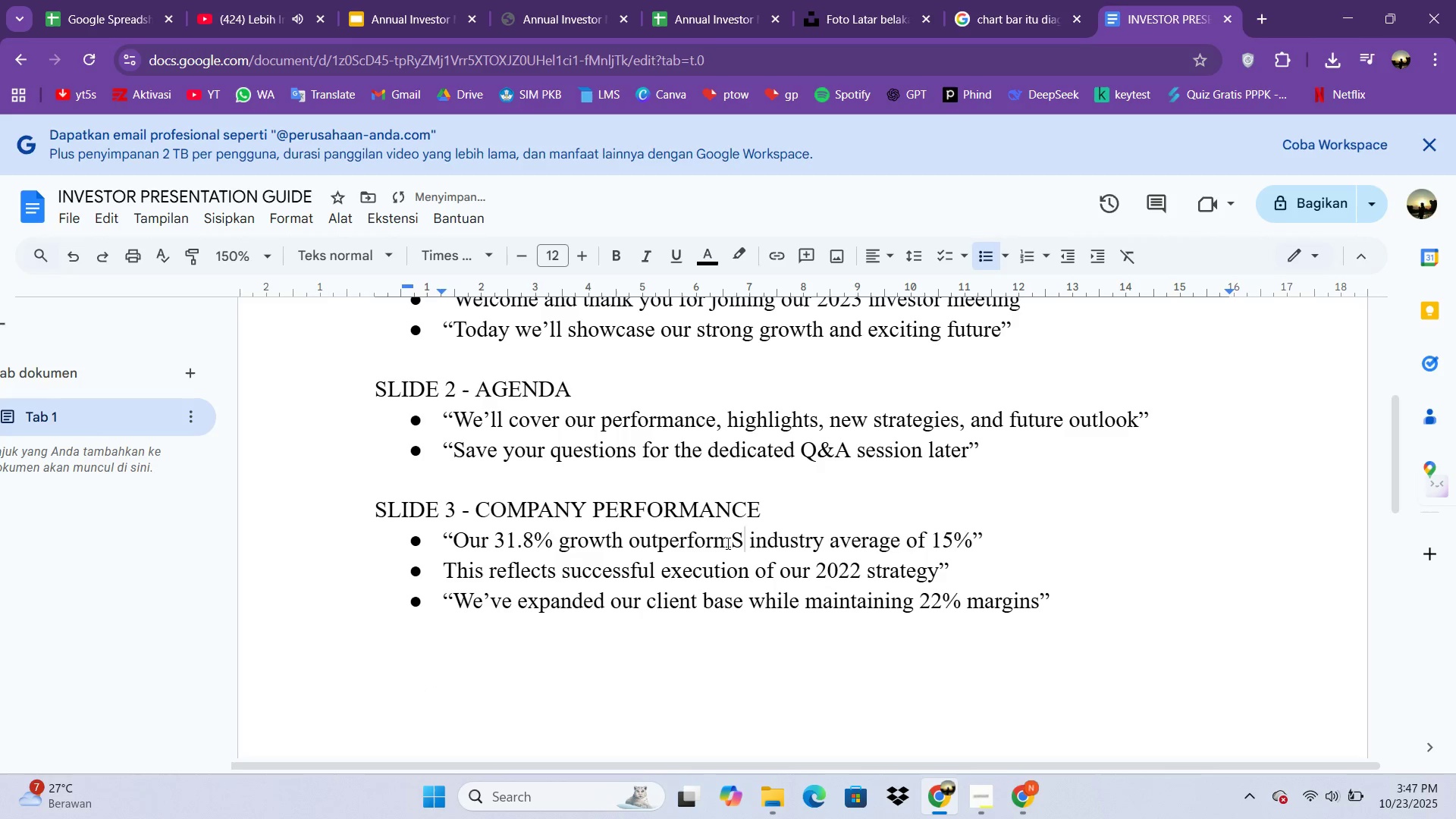 
key(Backspace)
 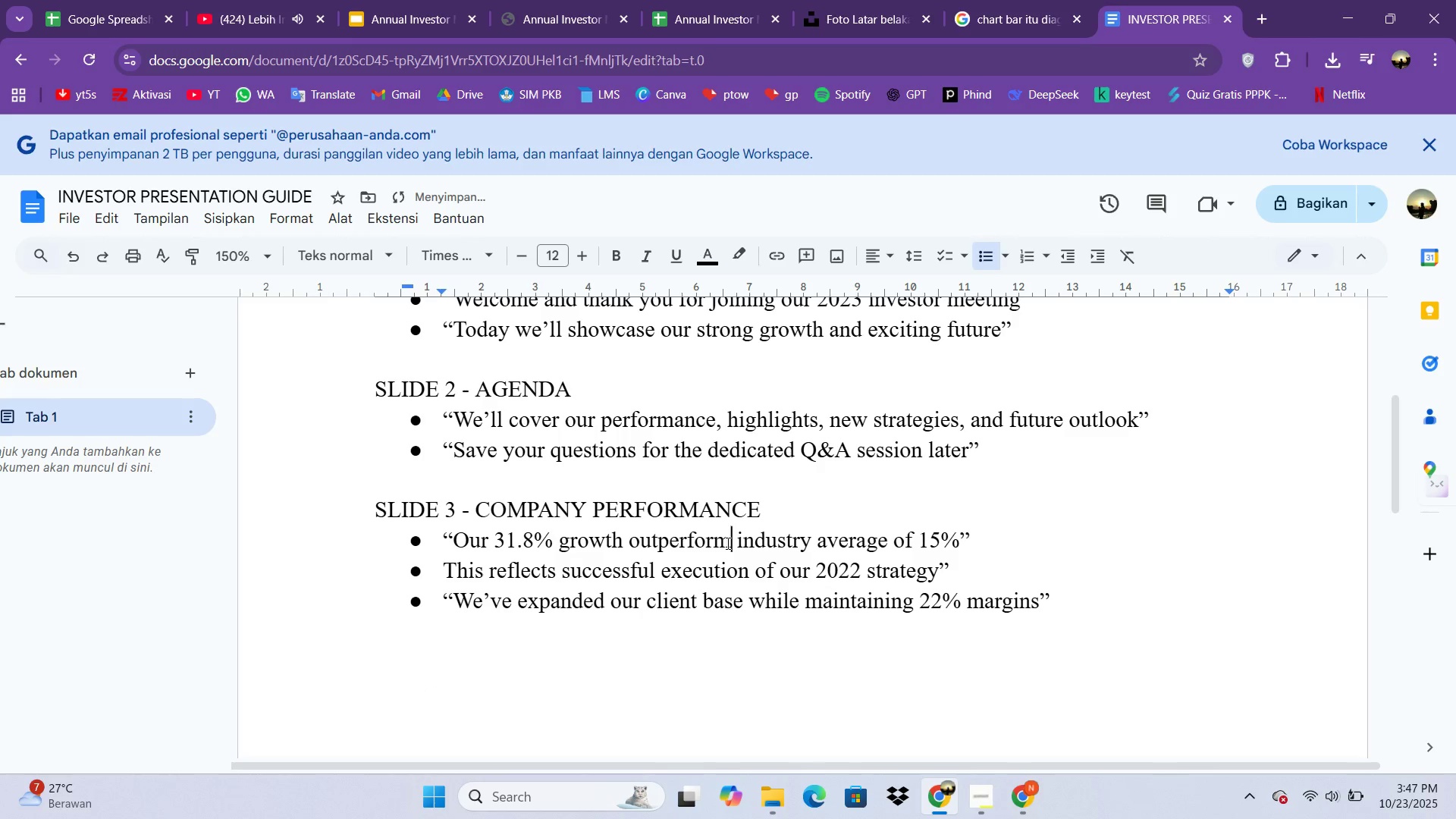 
key(CapsLock)
 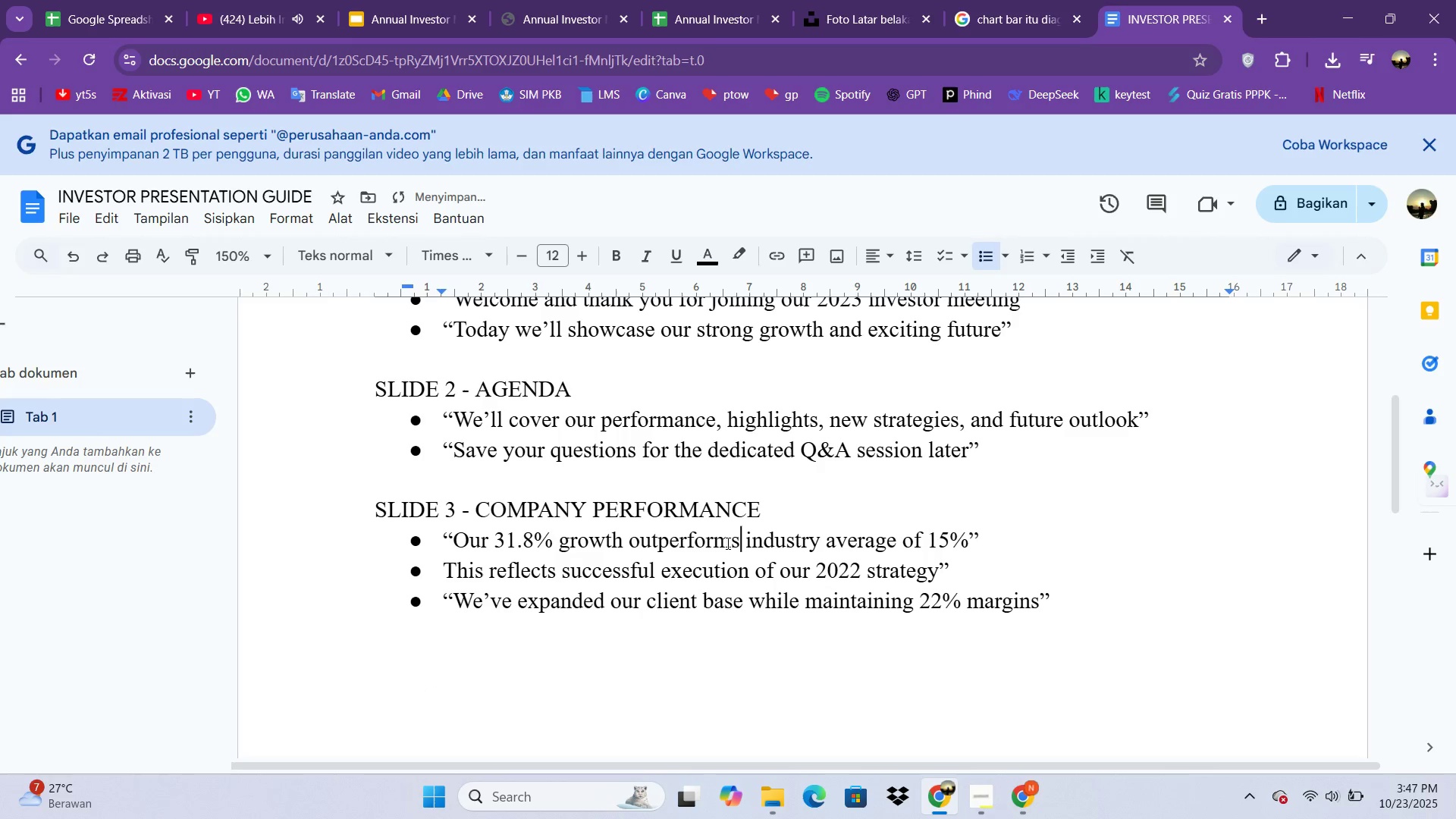 
key(S)
 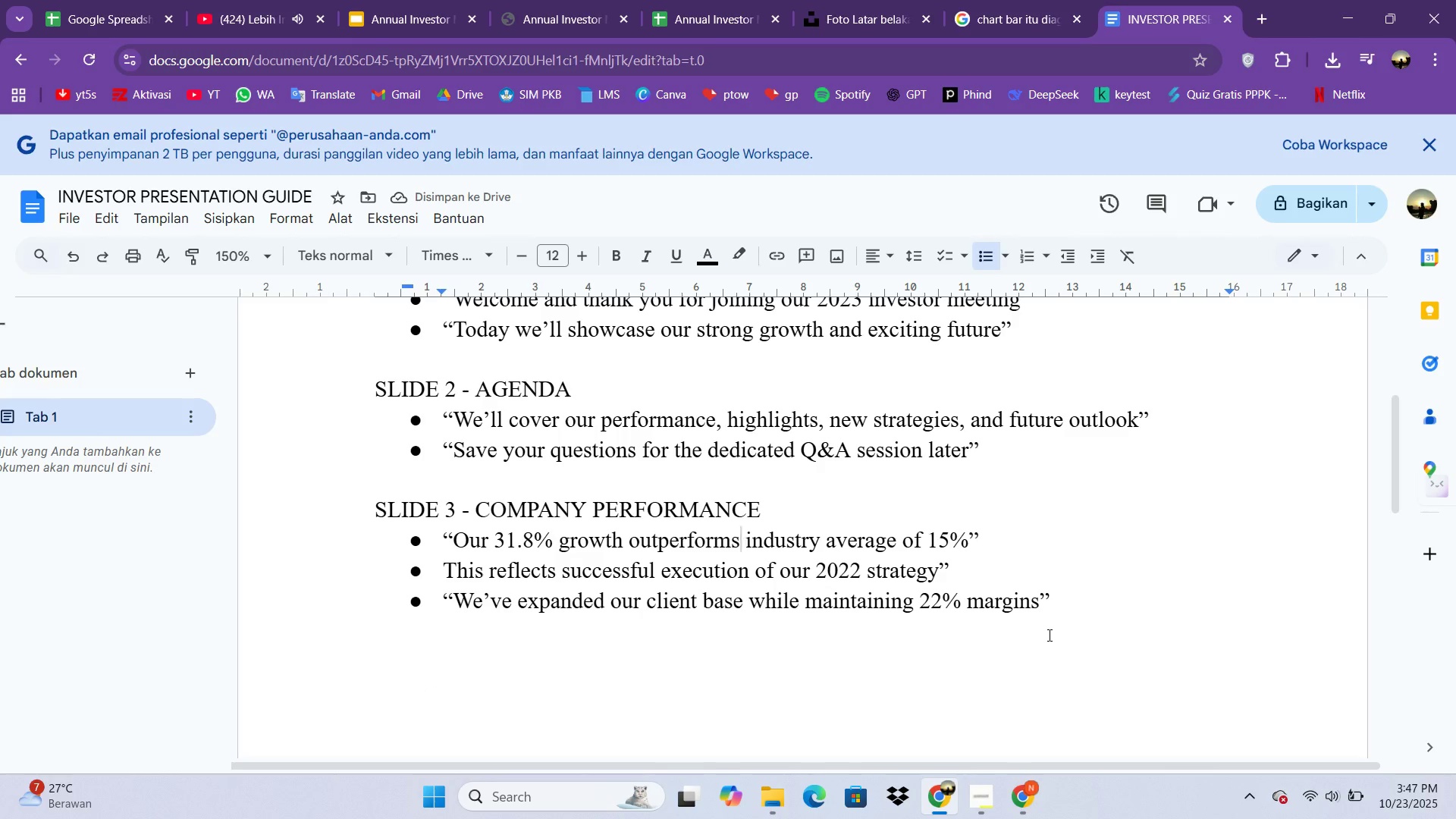 
wait(8.23)
 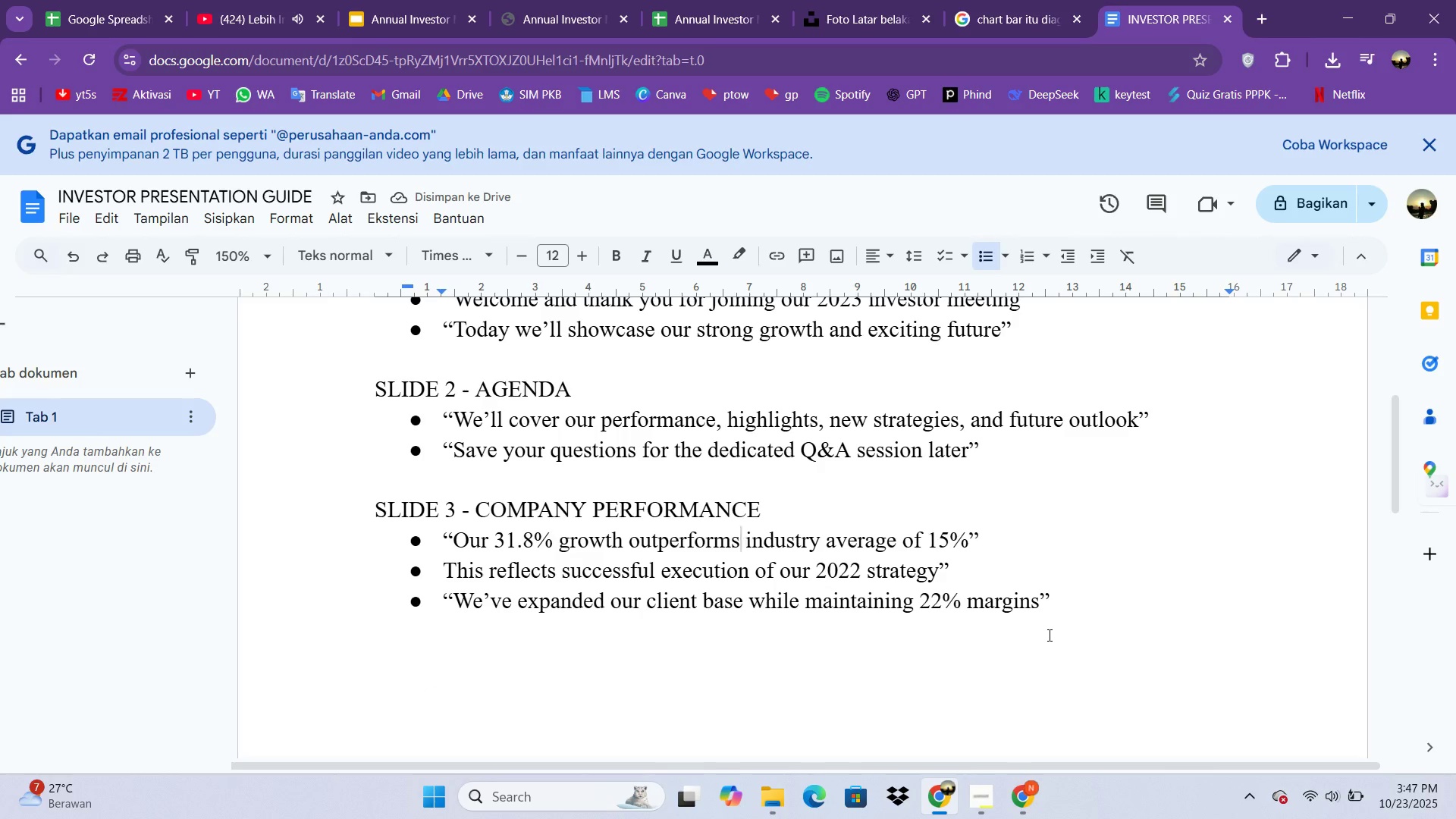 
double_click([443, 561])
 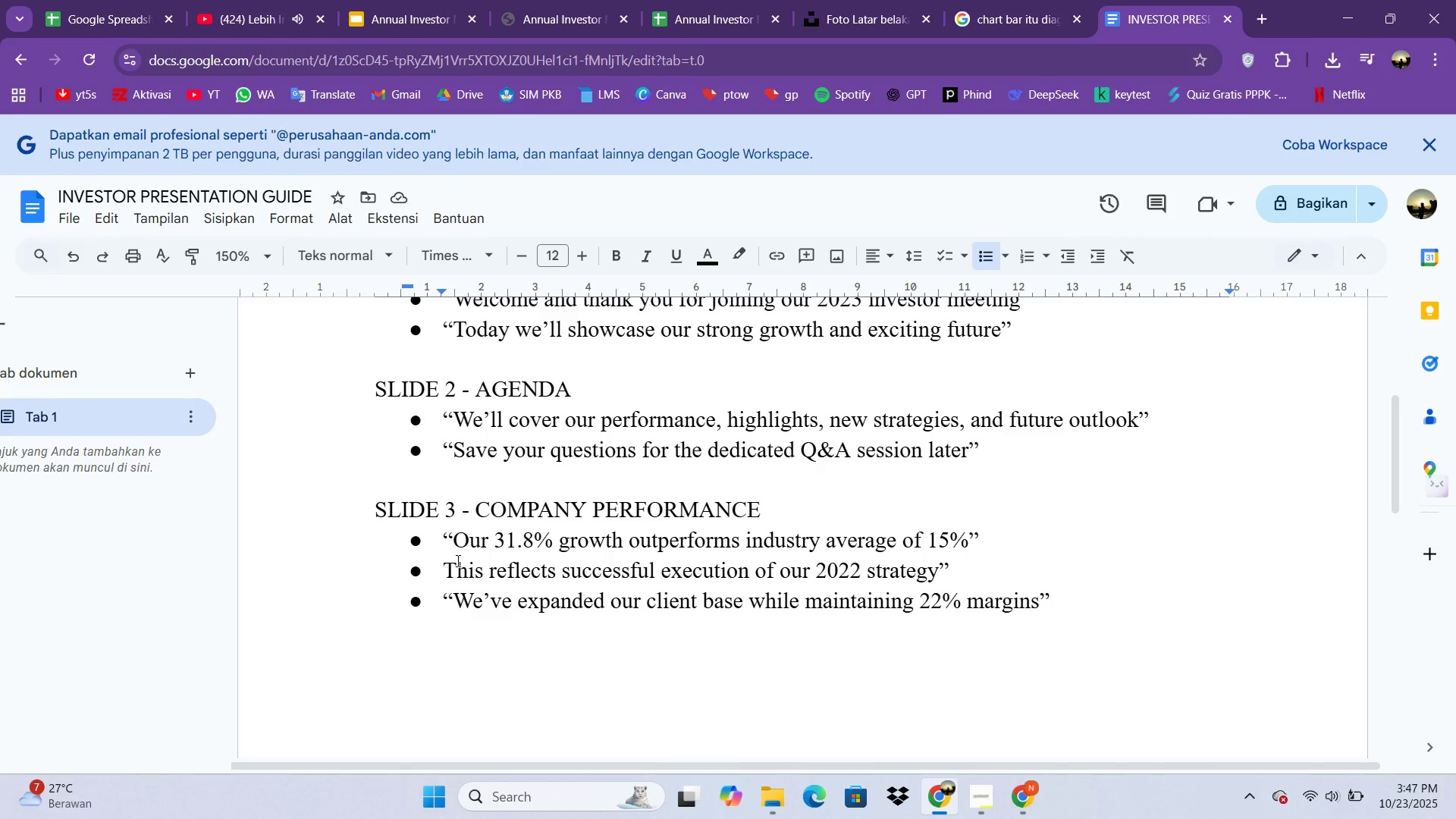 
key(Quote)
 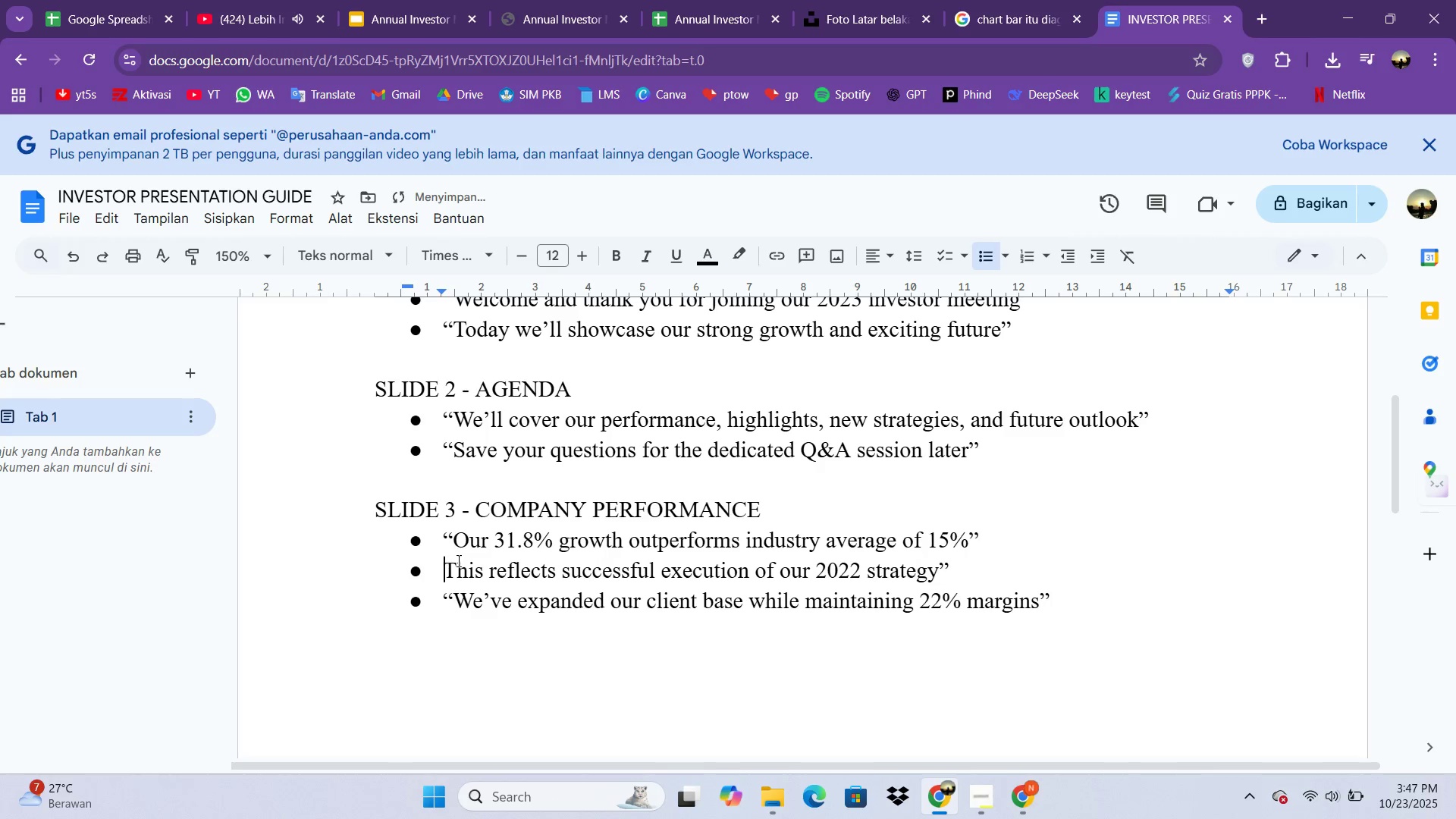 
key(Backspace)
 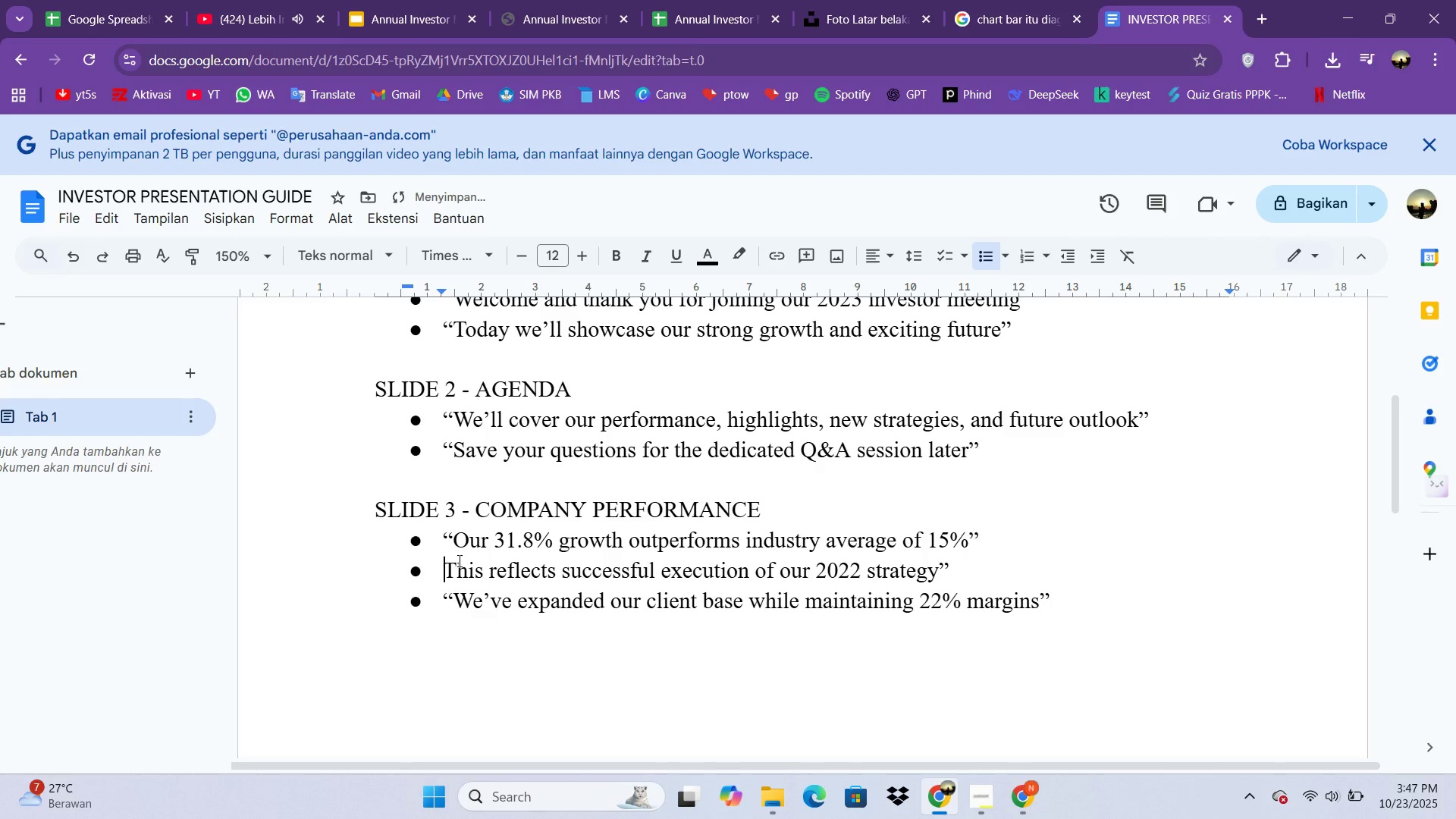 
key(Shift+ShiftLeft)
 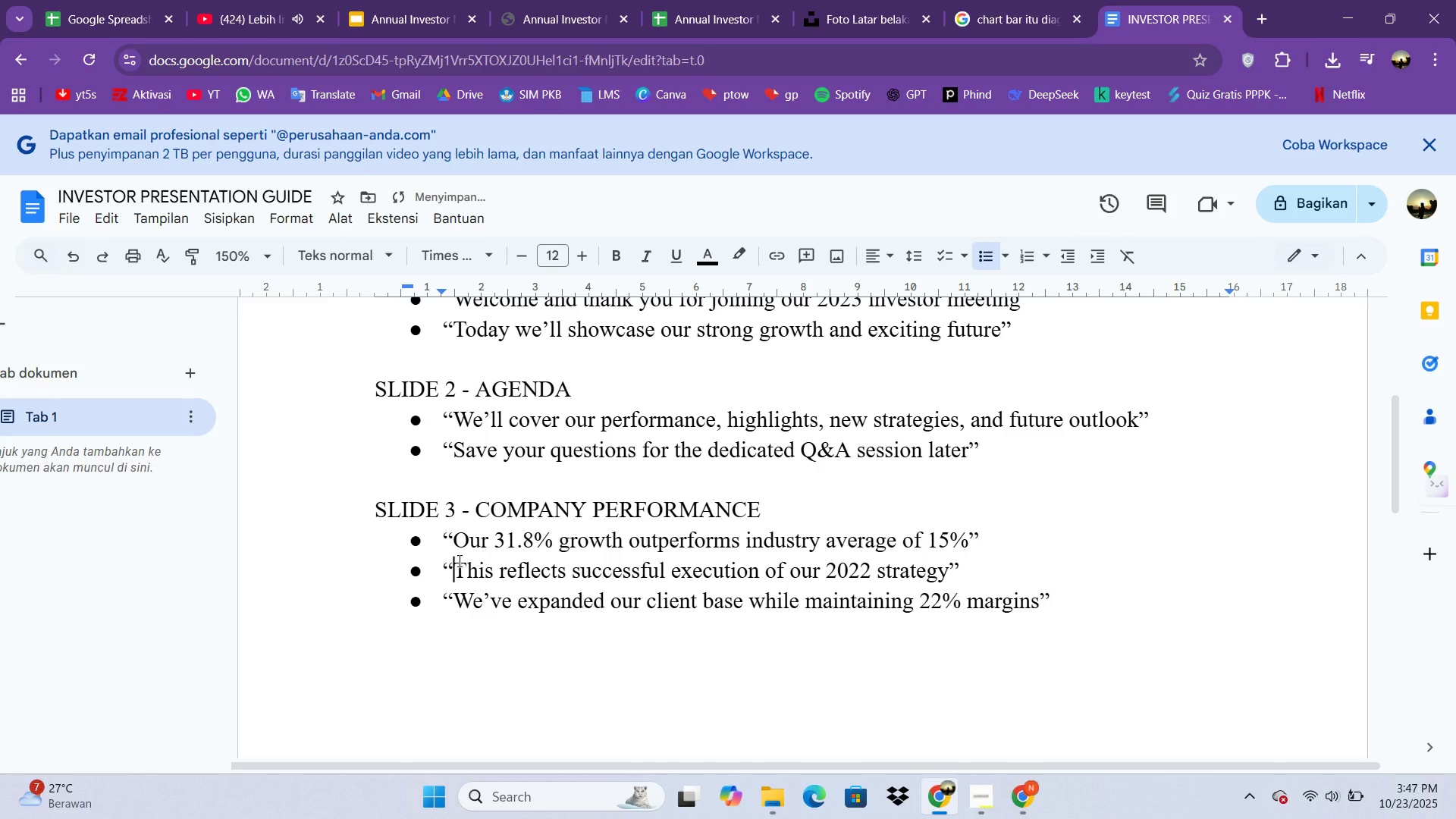 
key(Shift+Quote)
 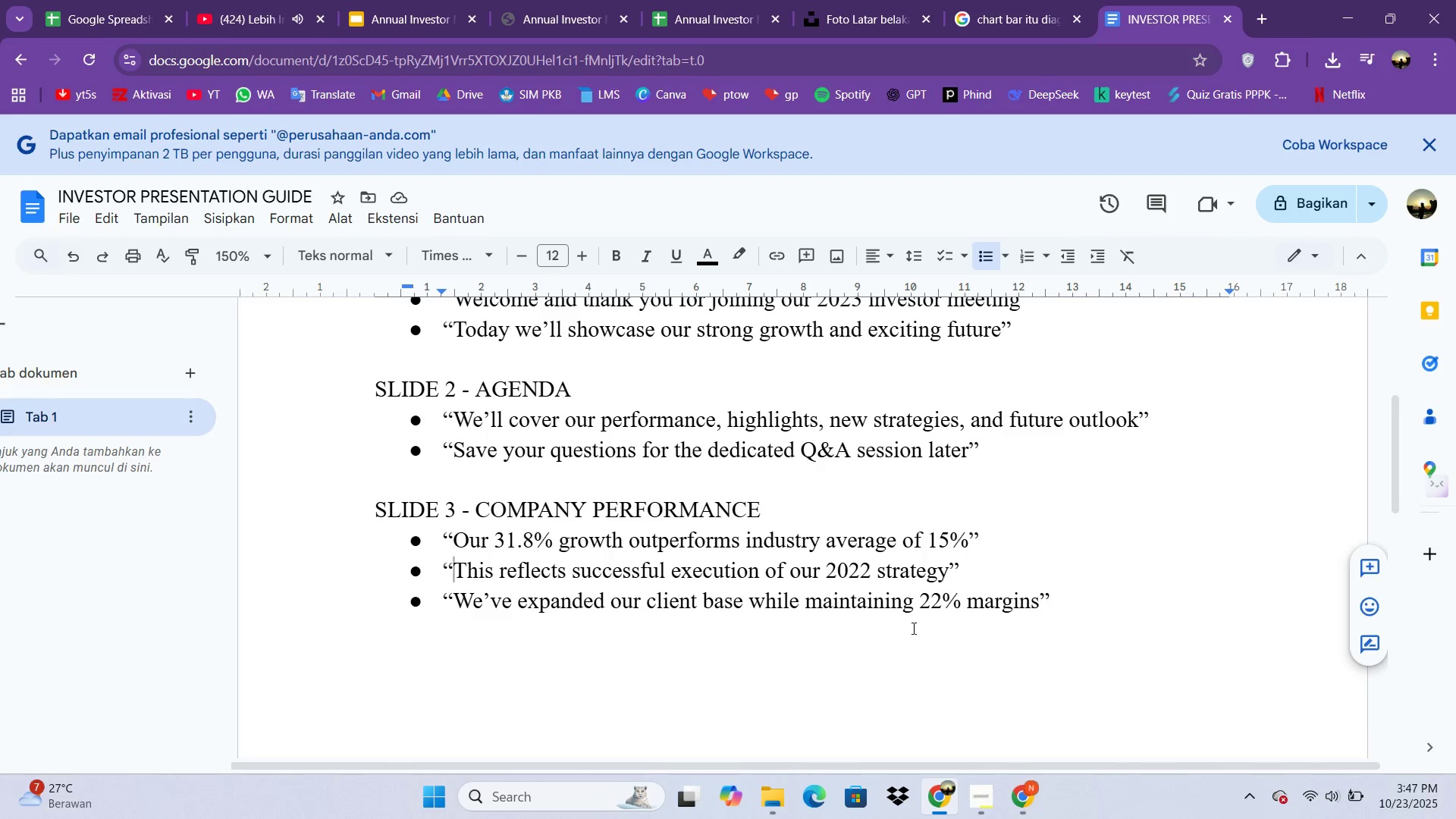 
wait(18.57)
 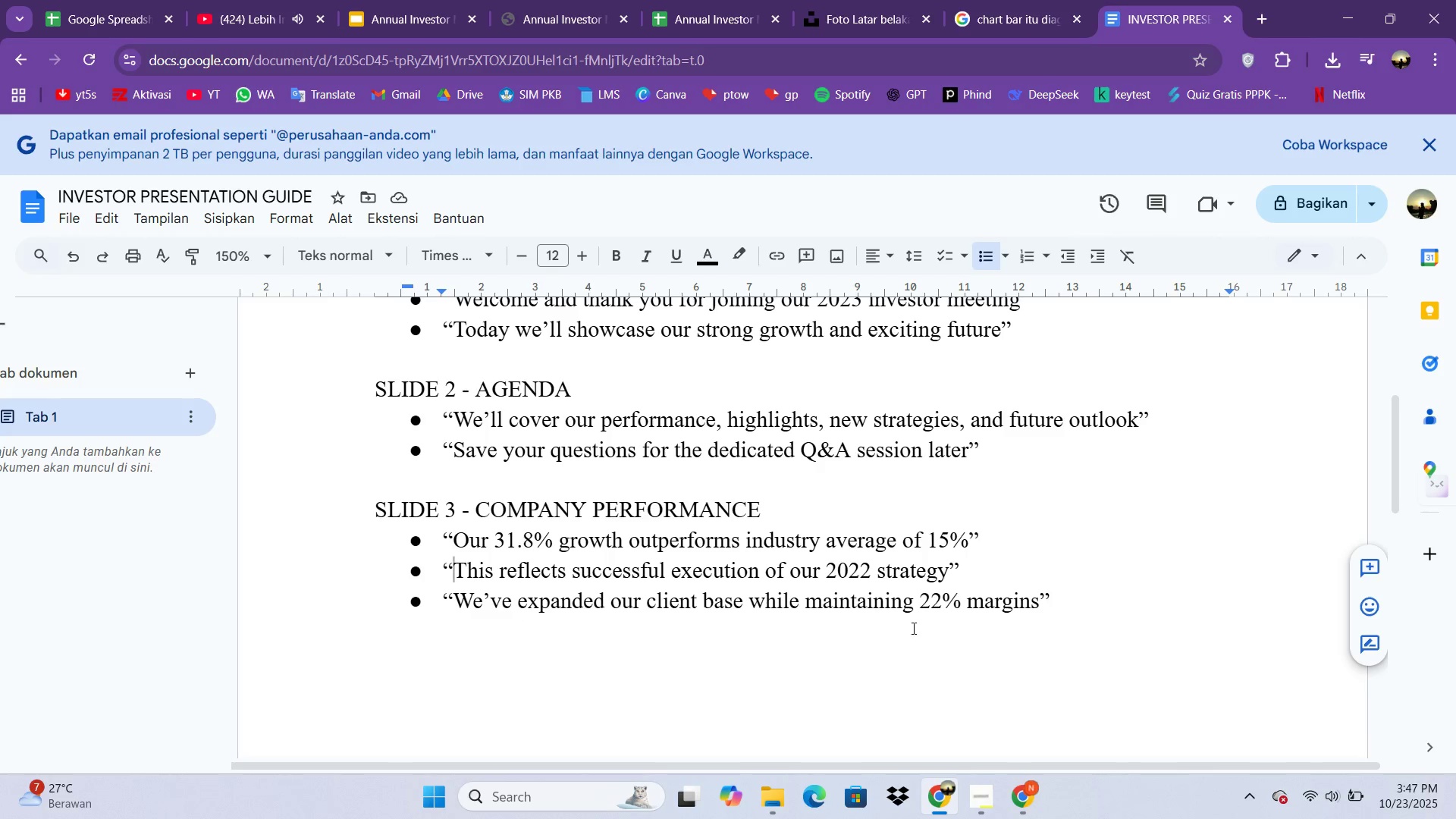 
key(Backspace)
 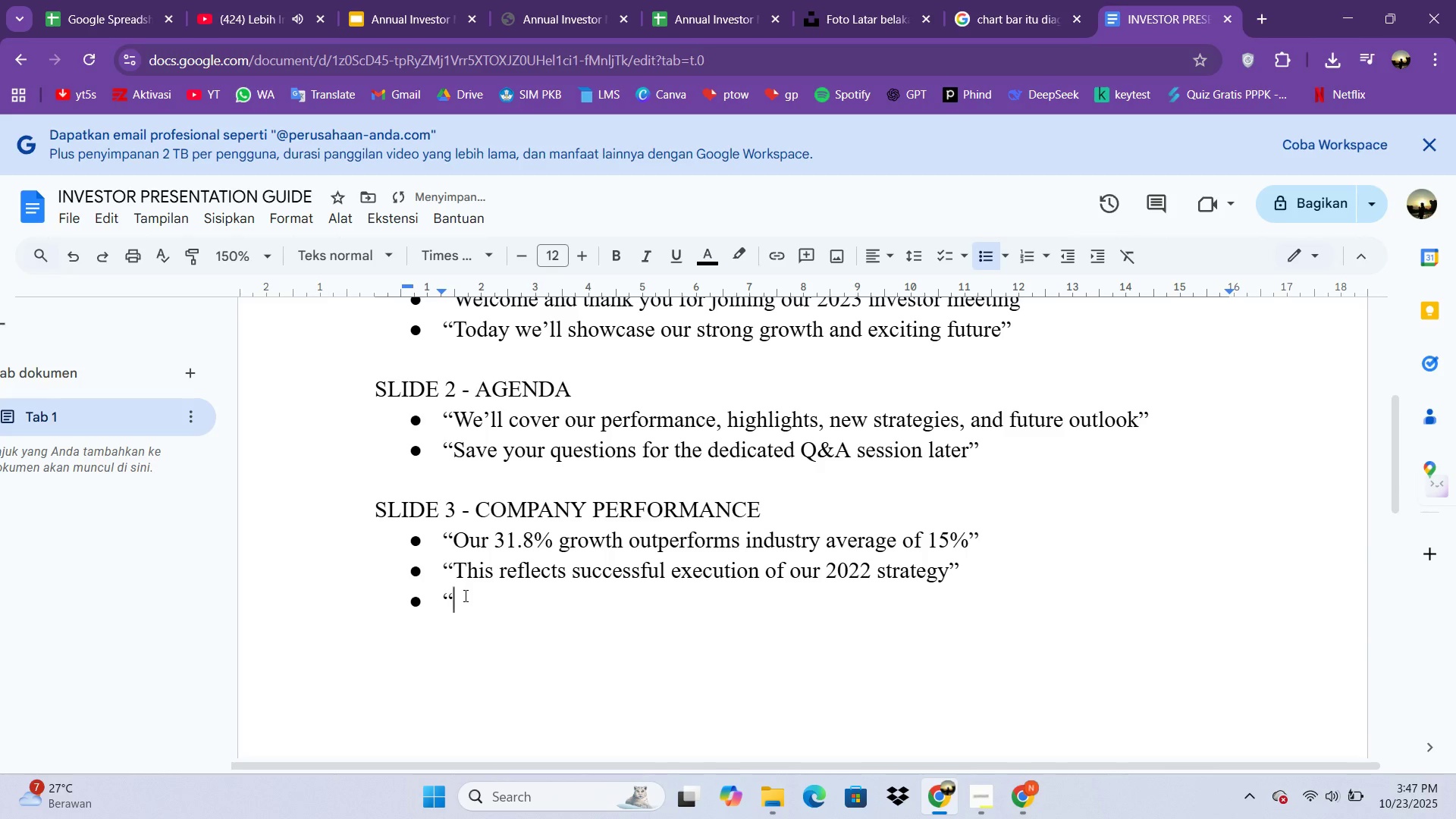 
type($950M UM milestone demonstrated)
key(Backspace)
type(s client trust")
 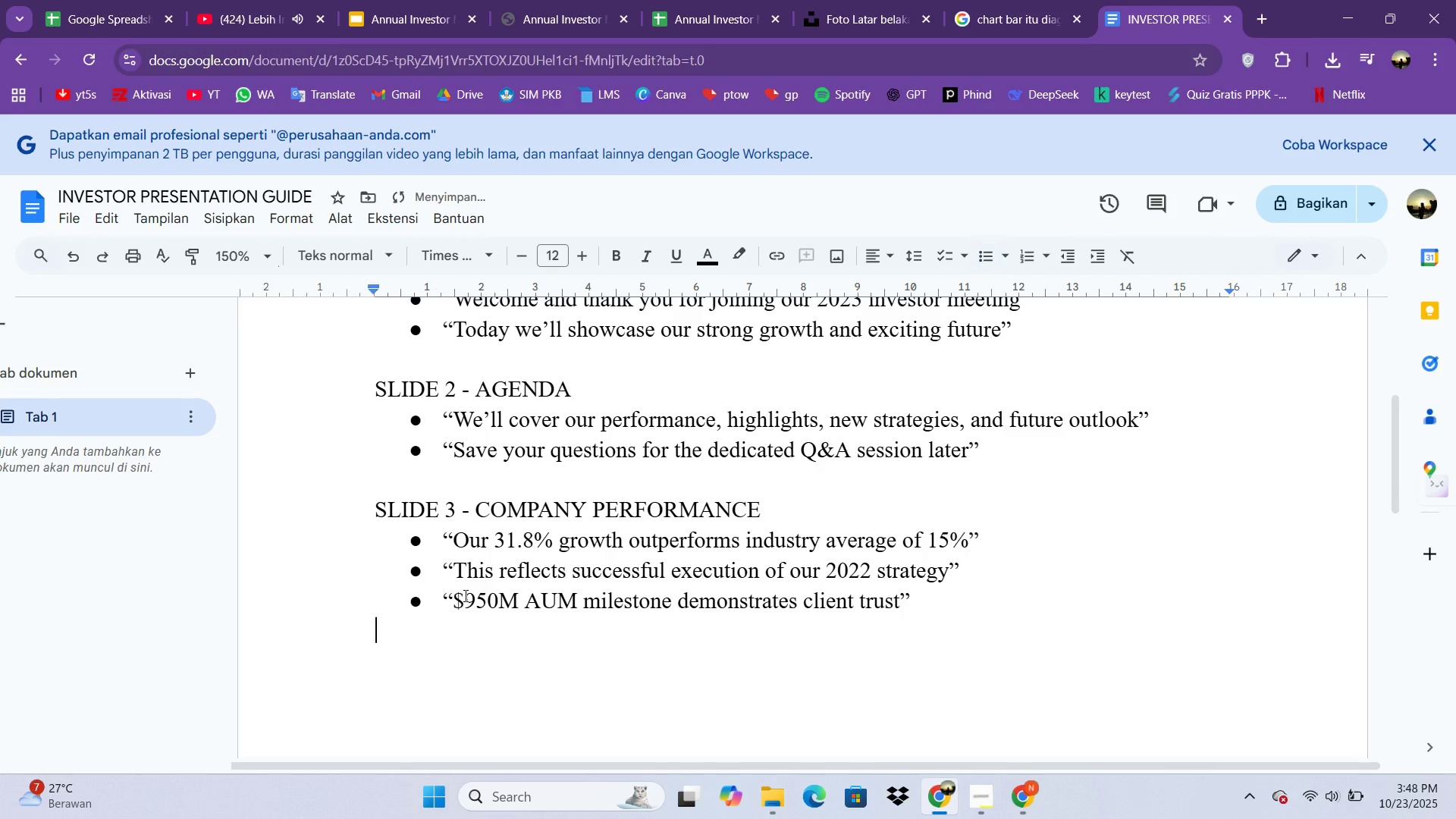 
 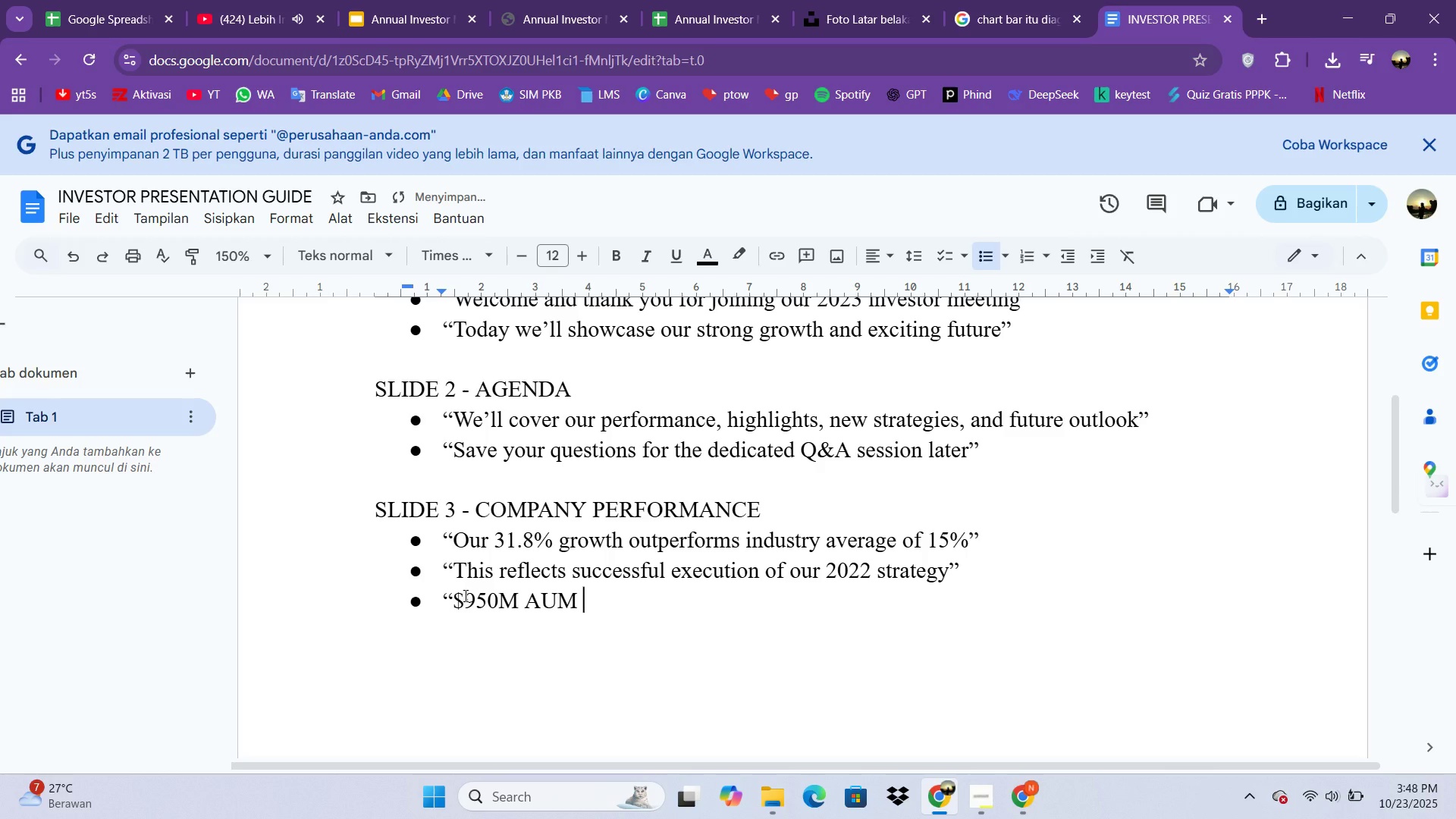 
key(Enter)
 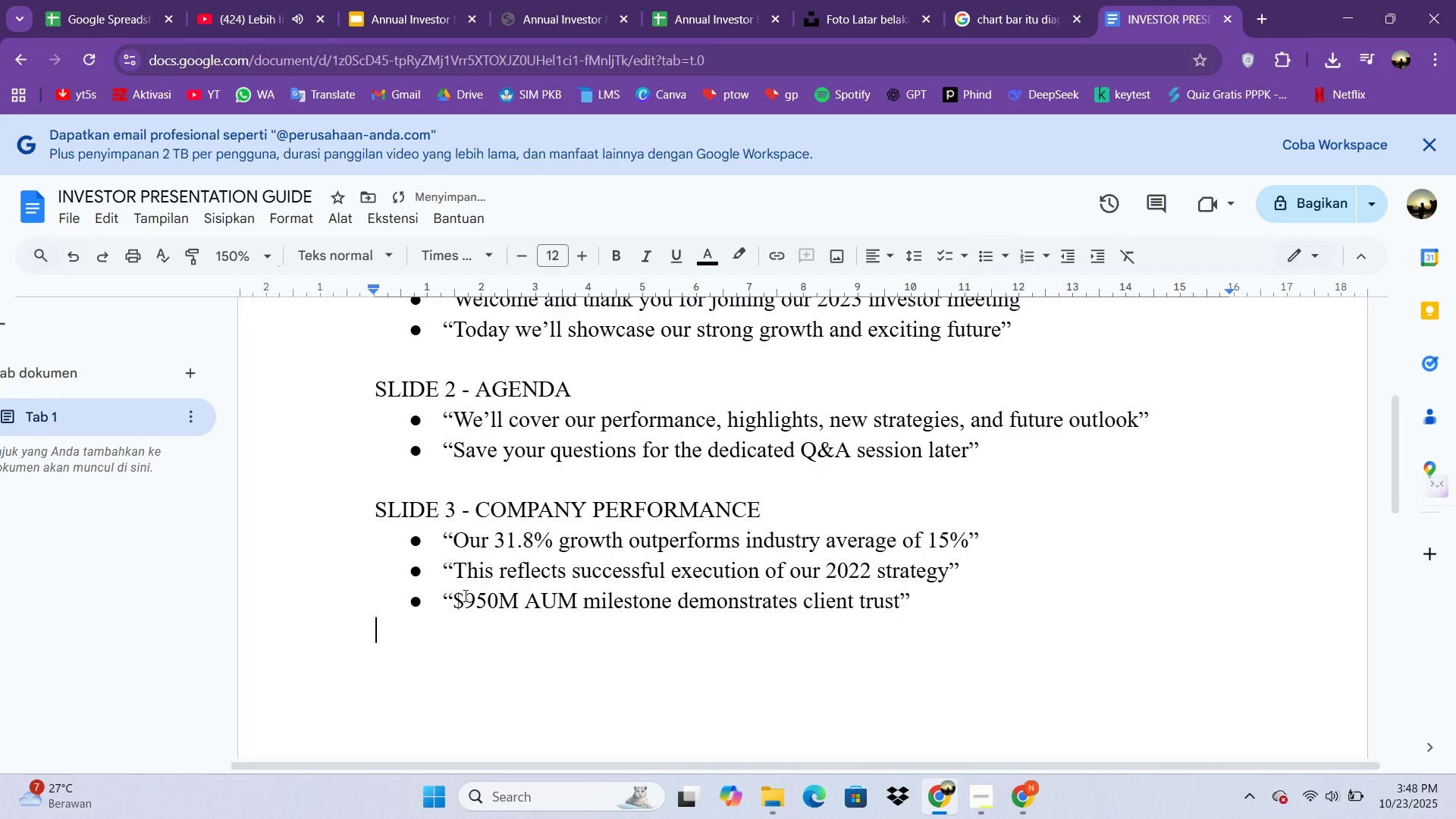 
key(Enter)
 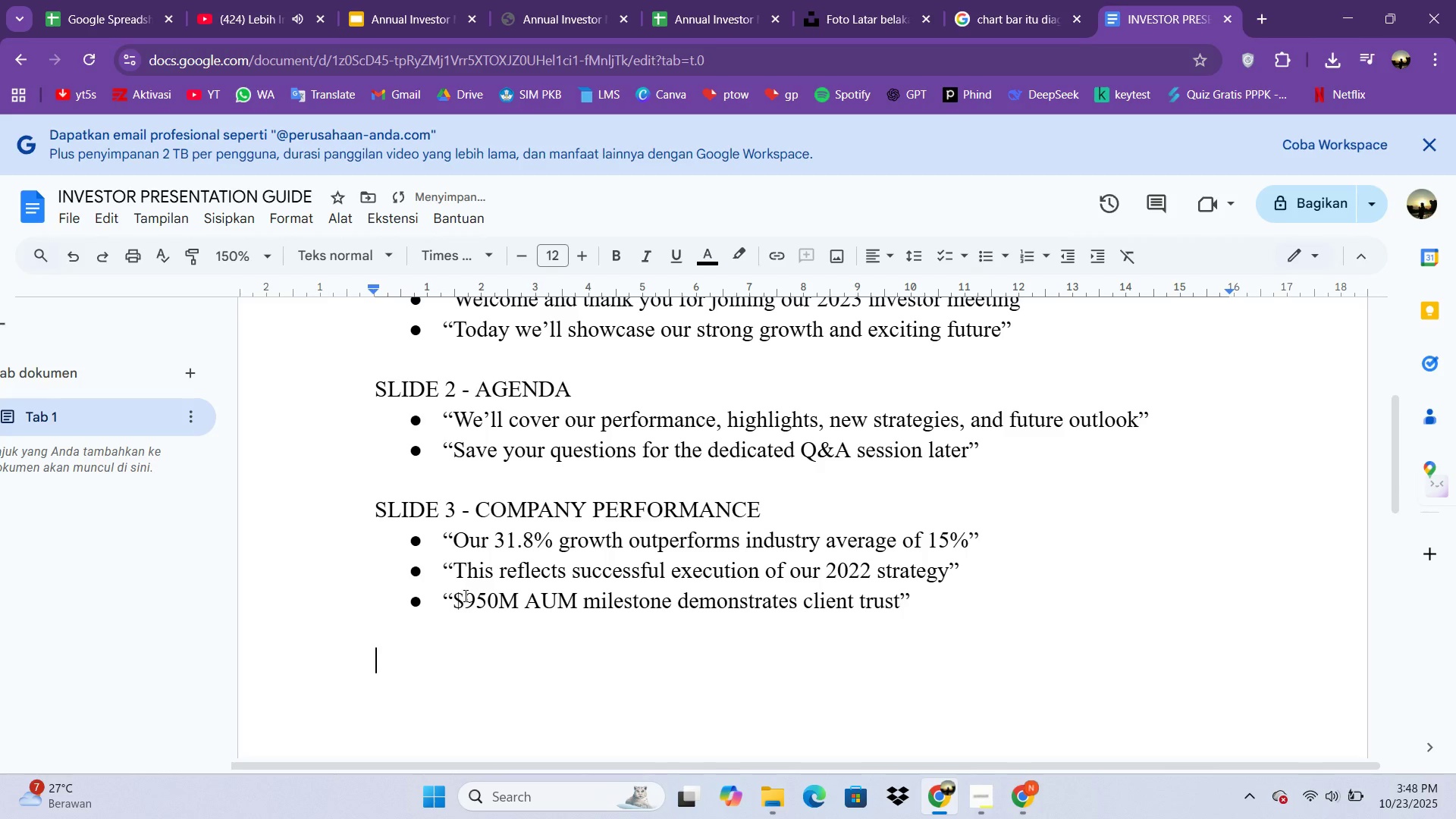 
key(Enter)
 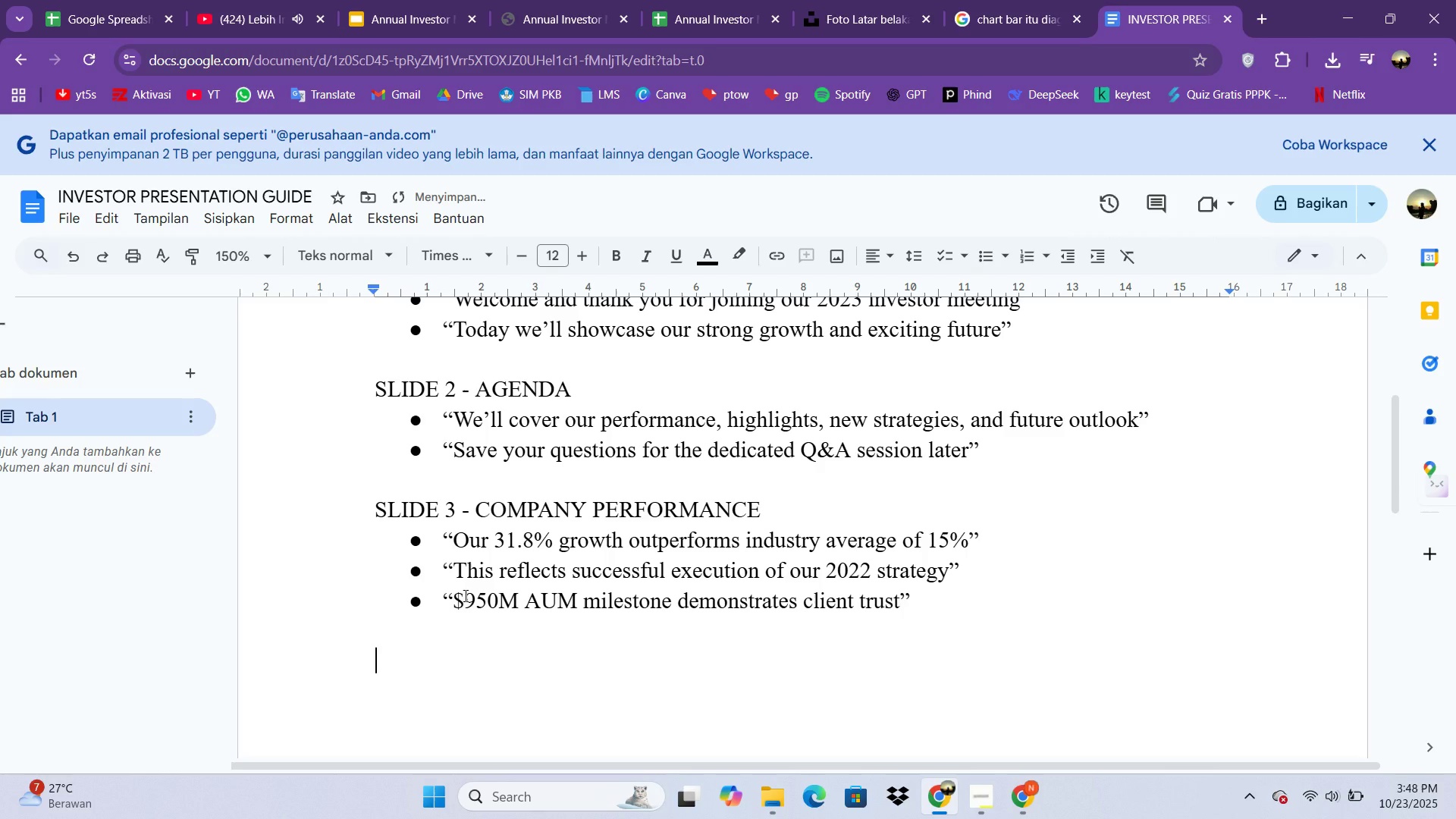 
type(SLIDE 4 -0)
key(Backspace)
type( HIGHLIGHTS)
 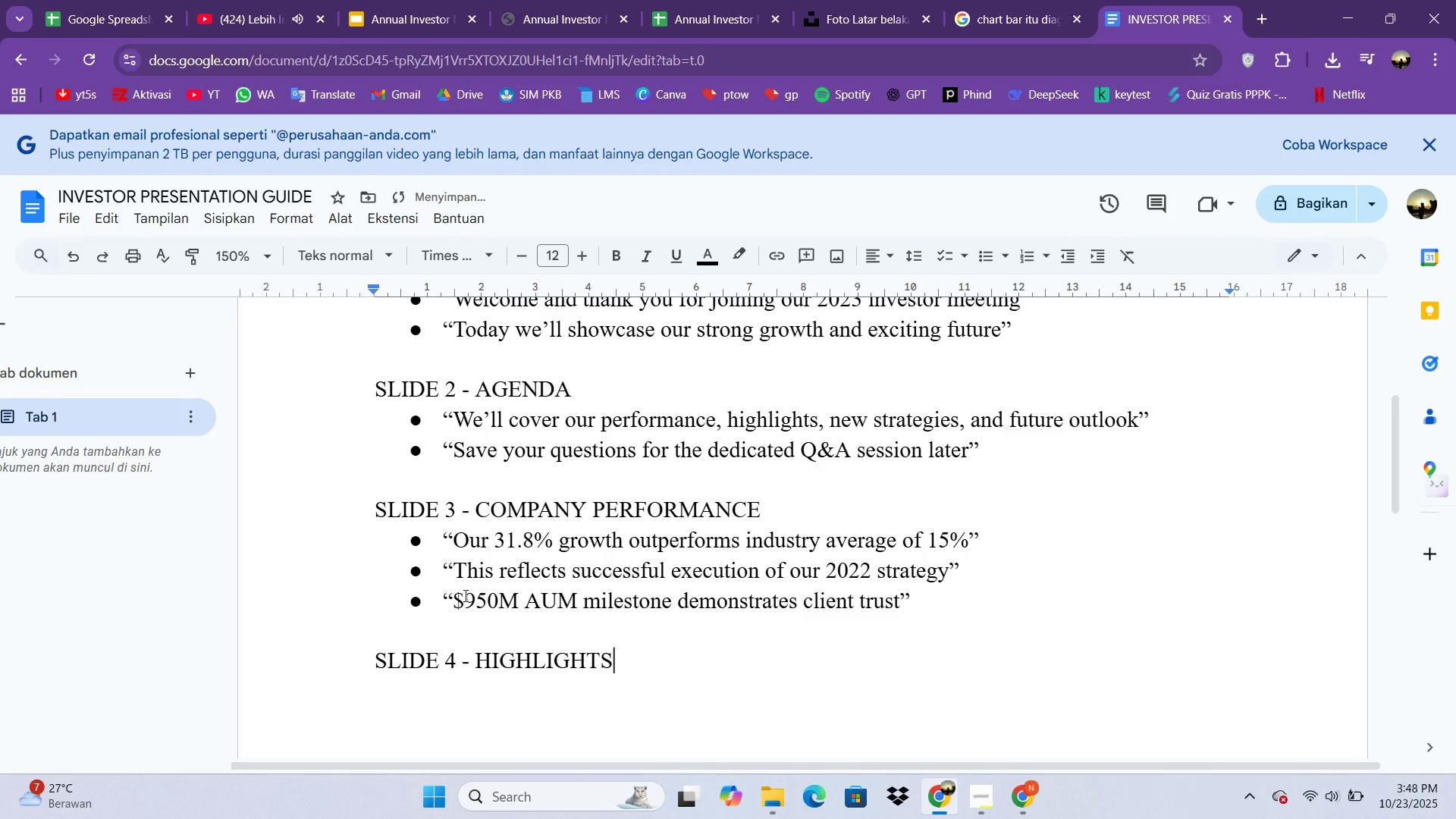 
key(Enter)
 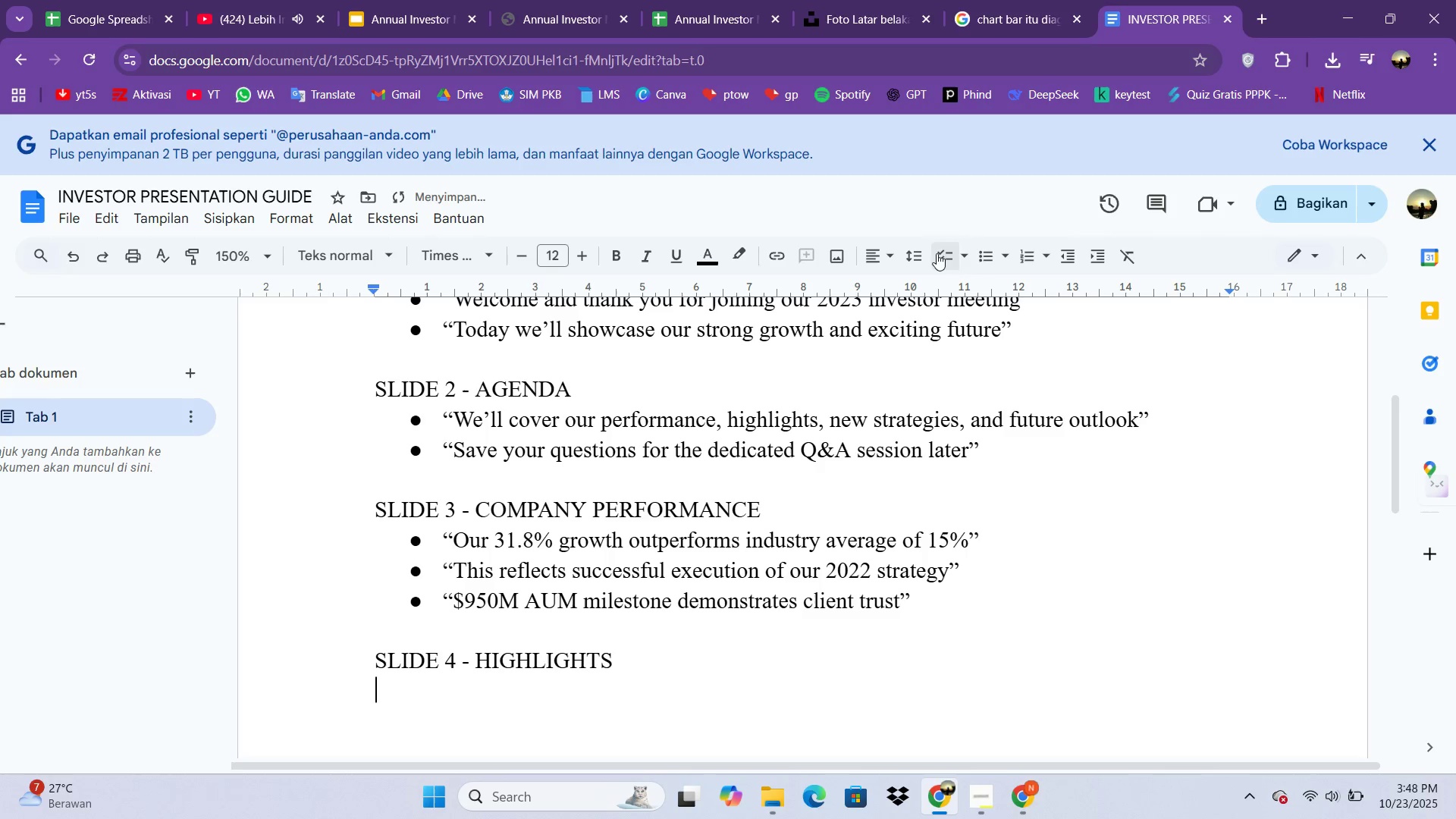 
left_click([988, 250])
 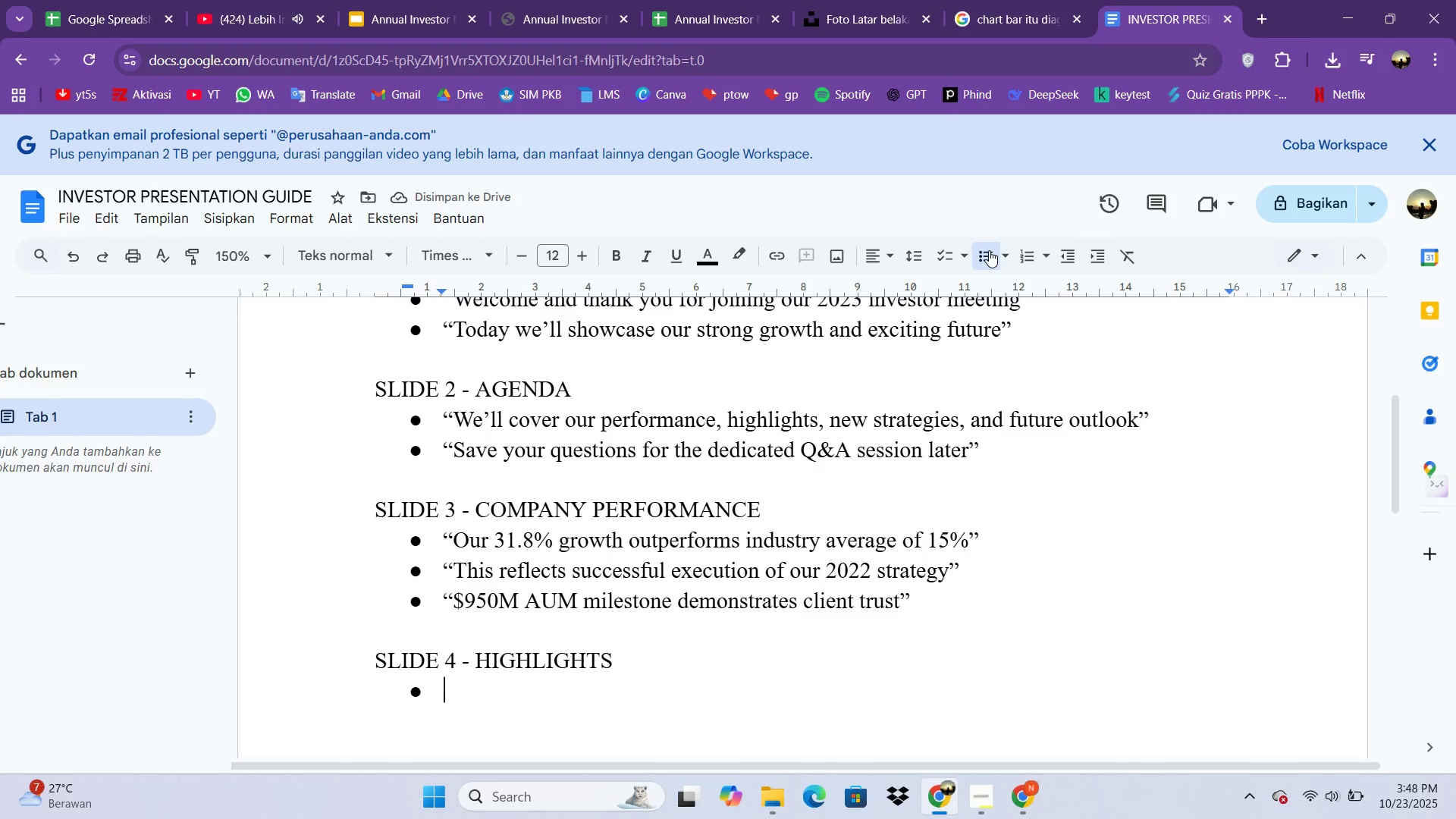 
wait(6.38)
 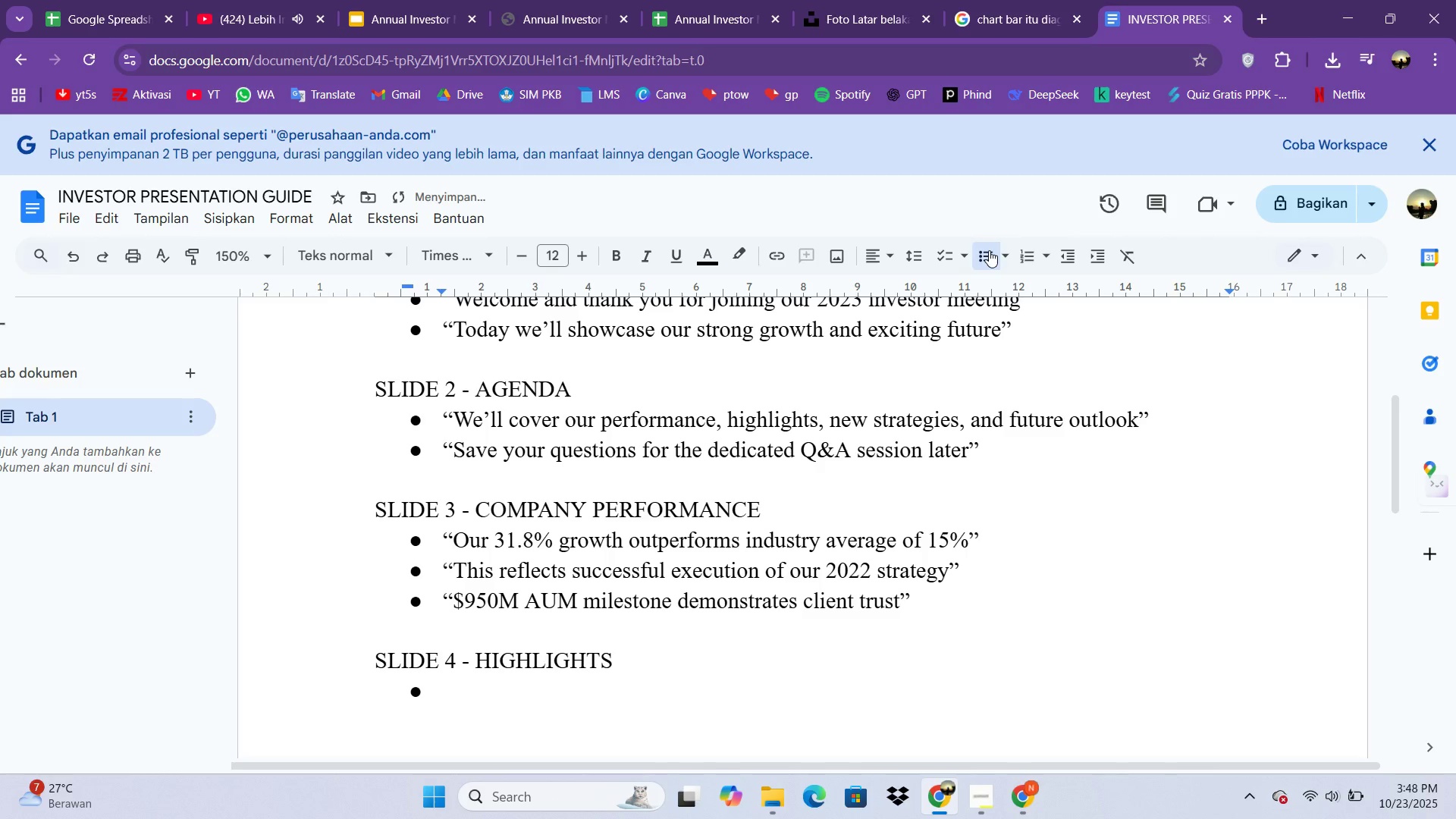 
type("5,000 new clients represent 25% f)
key(Backspace)
type(growth in retail sge)
key(Backspace)
key(Backspace)
type(egment")
 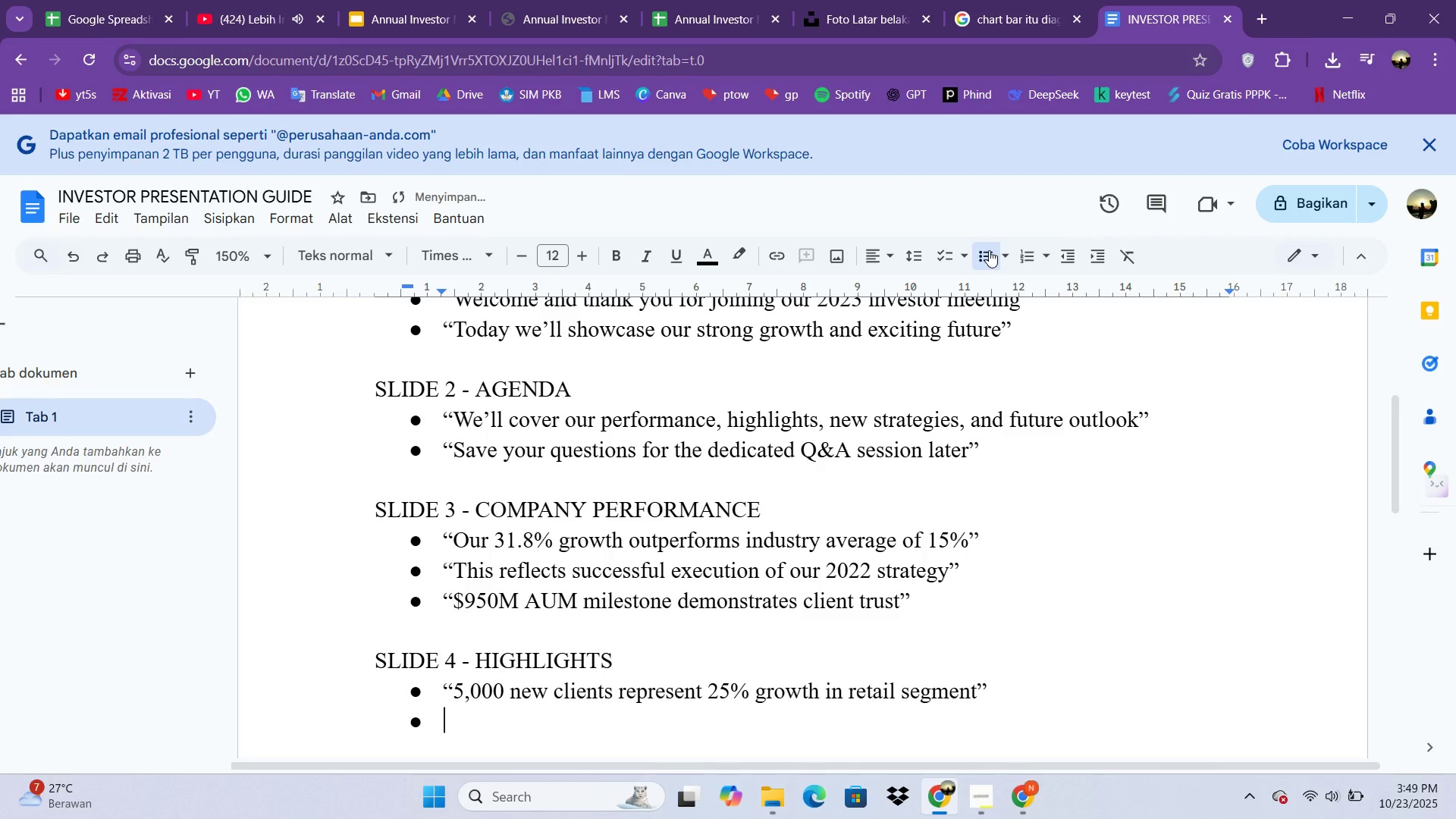 
 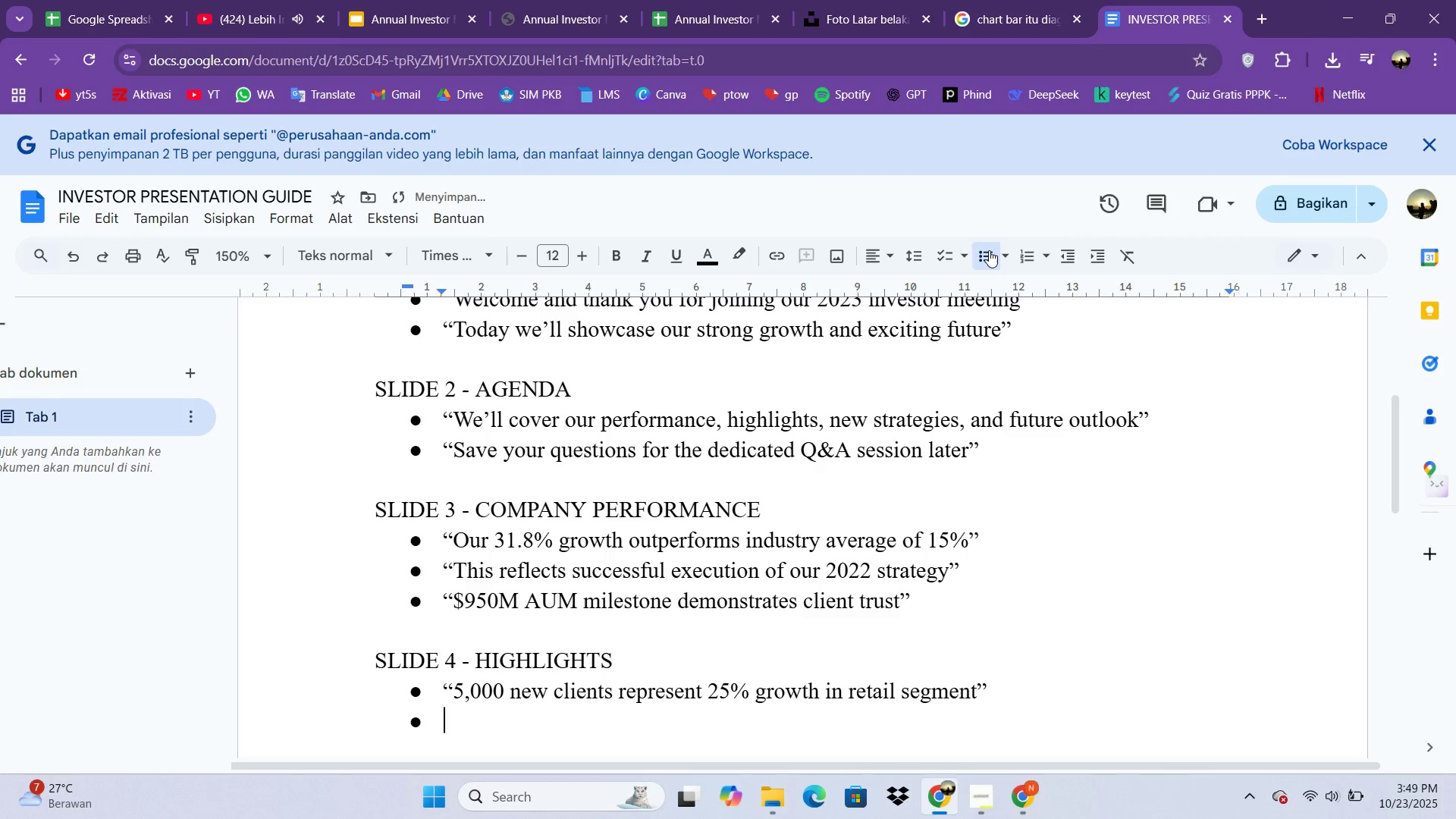 
key(Enter)
 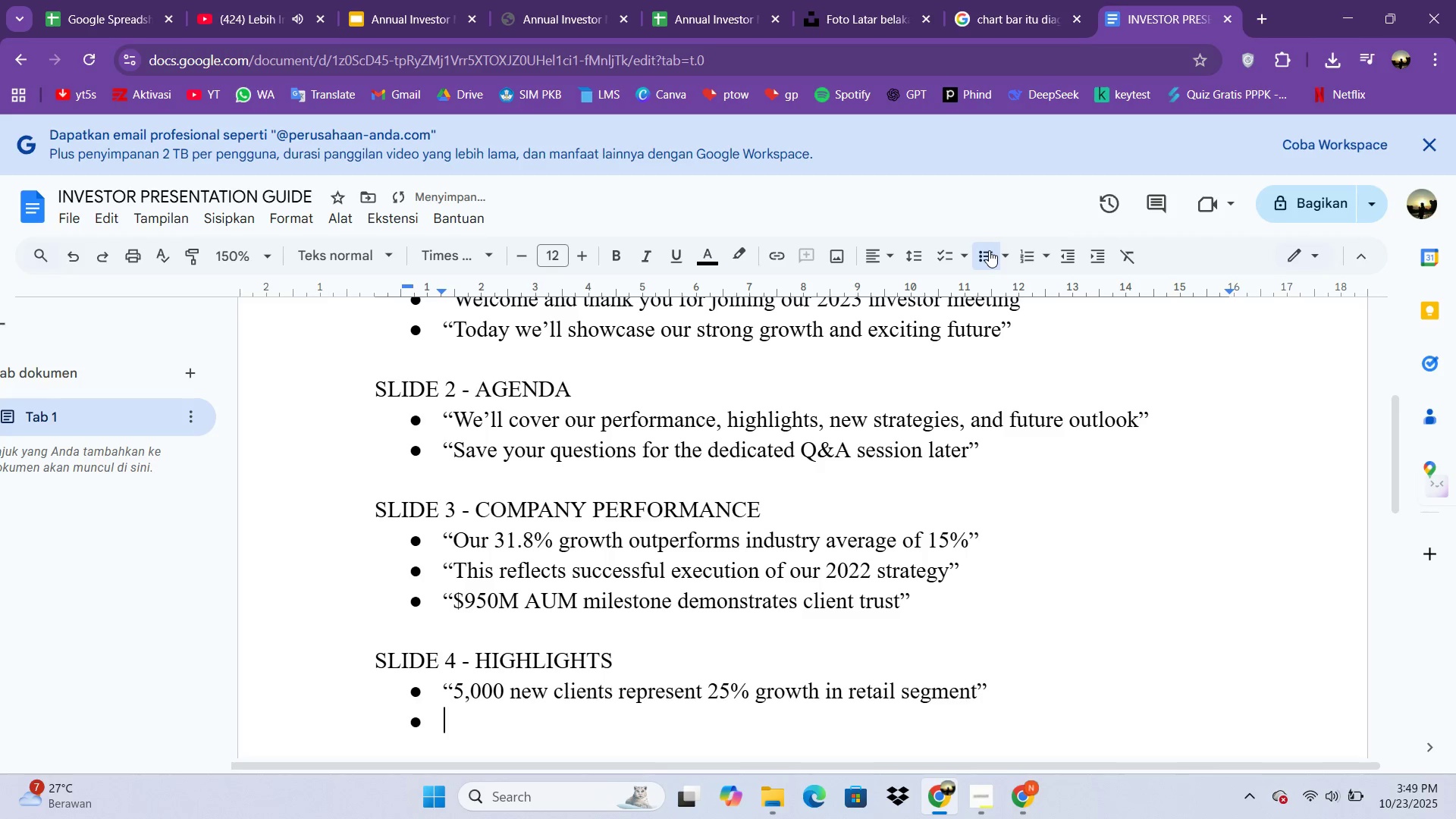 
type(R)
key(Backspace)
type(TEch)
key(Backspace)
key(Backspace)
key(Backspace)
type(echCorp partnership)
 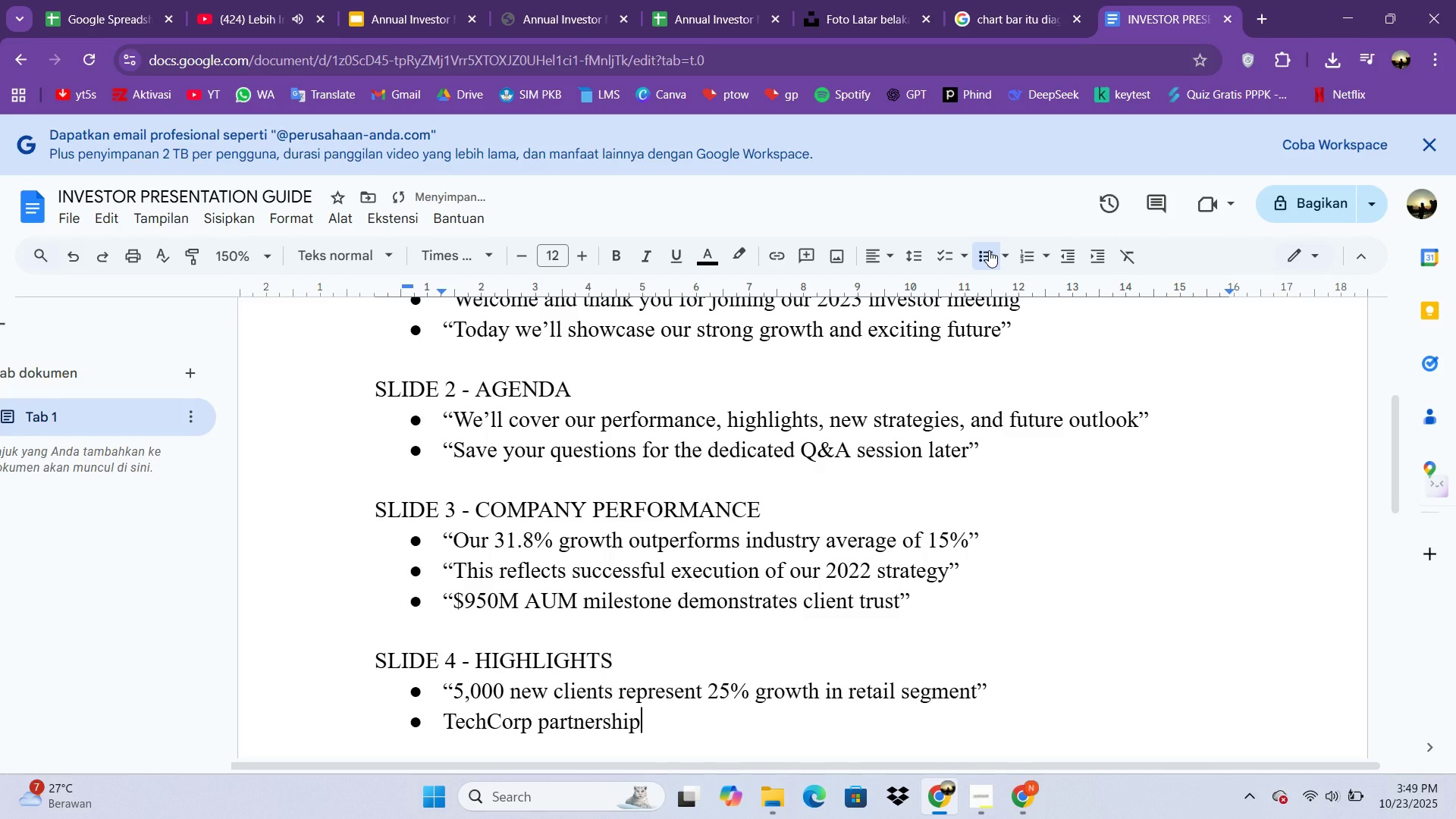 
type( accelerates oru)
key(Backspace)
key(Backspace)
type(ur difit)
key(Backspace)
key(Backspace)
key(Backspace)
type(fita)
key(Backspace)
key(Backspace)
key(Backspace)
key(Backspace)
type(gital )
 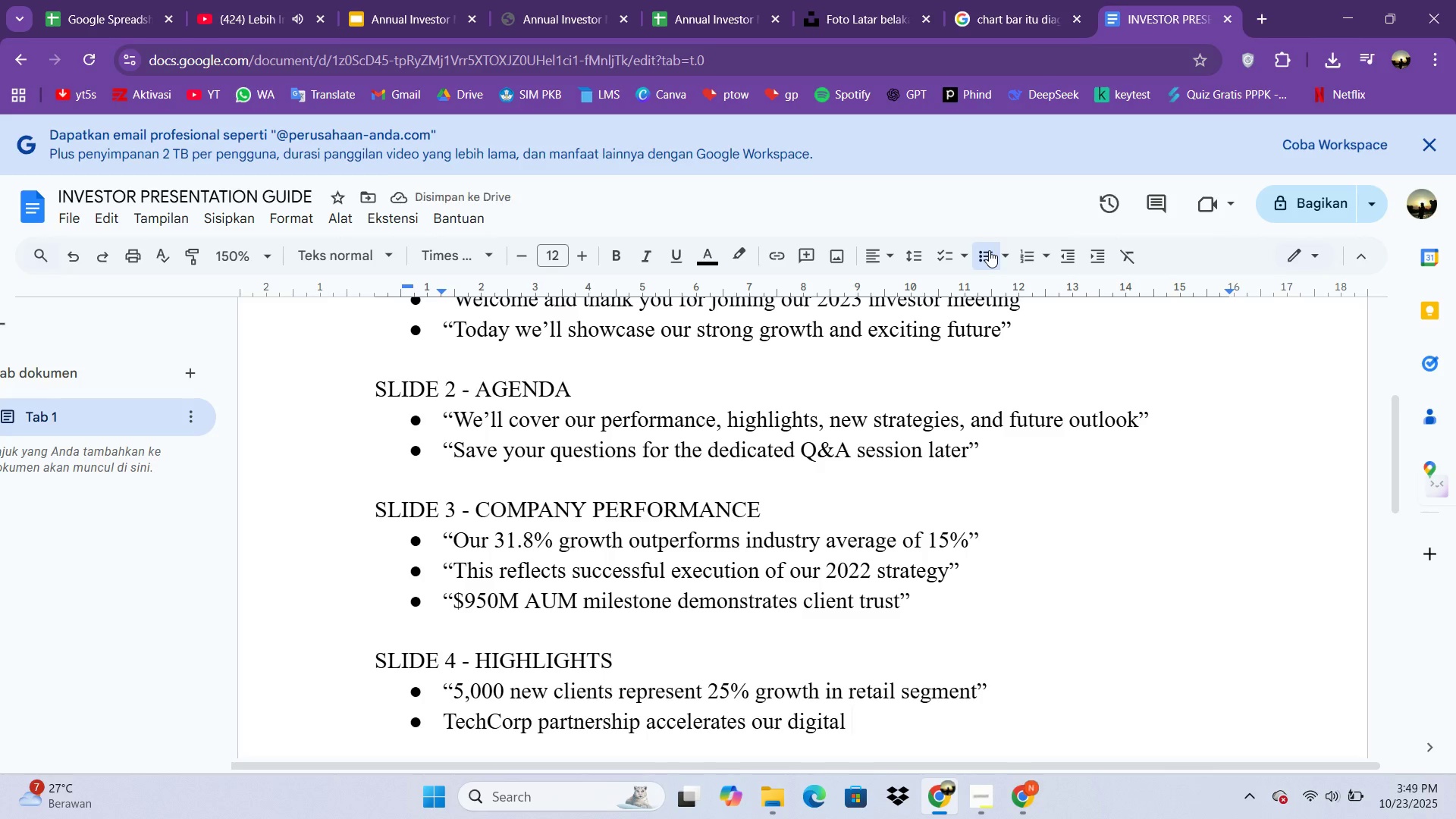 
type(roadmap")
 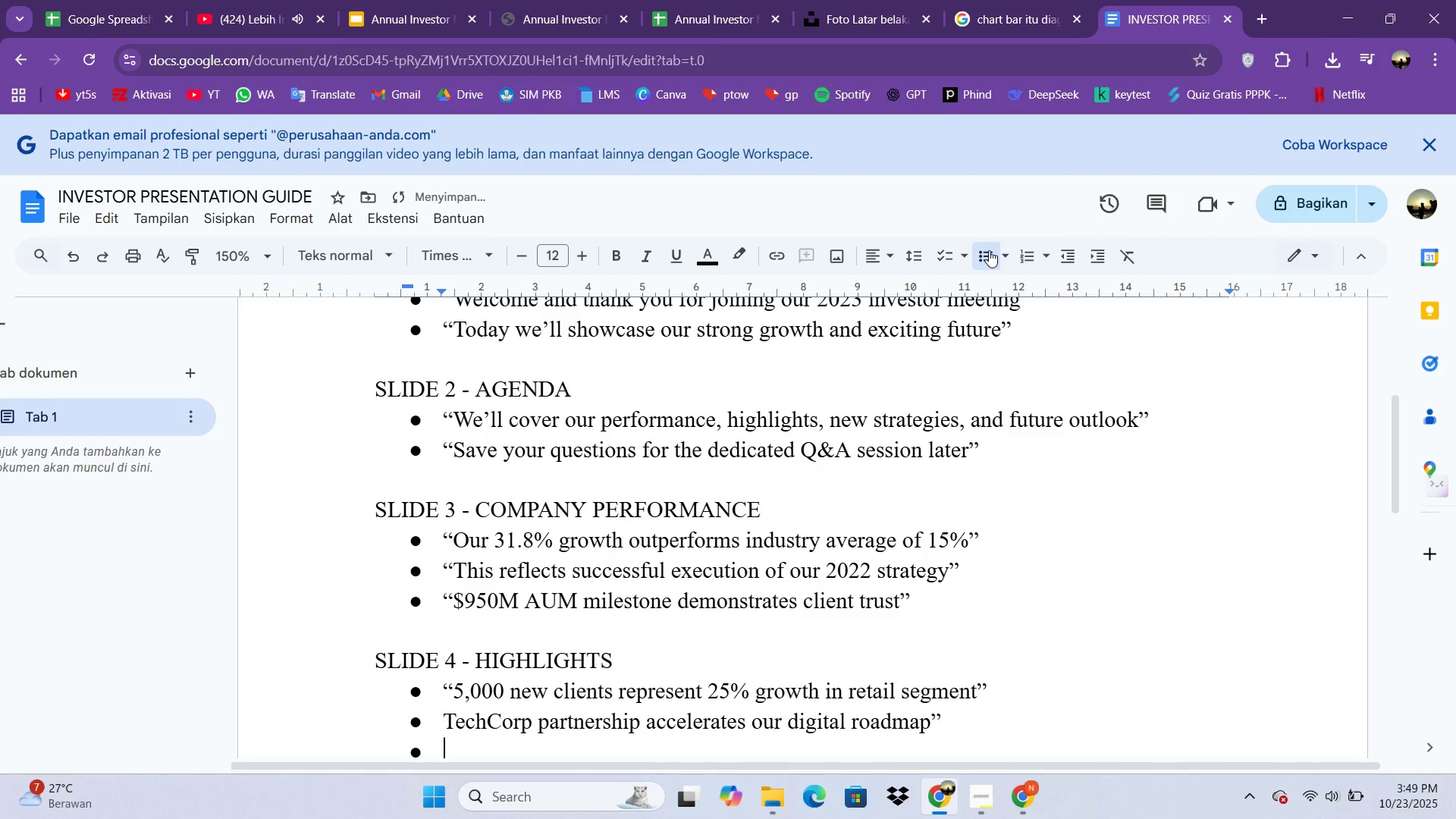 
key(Enter)
 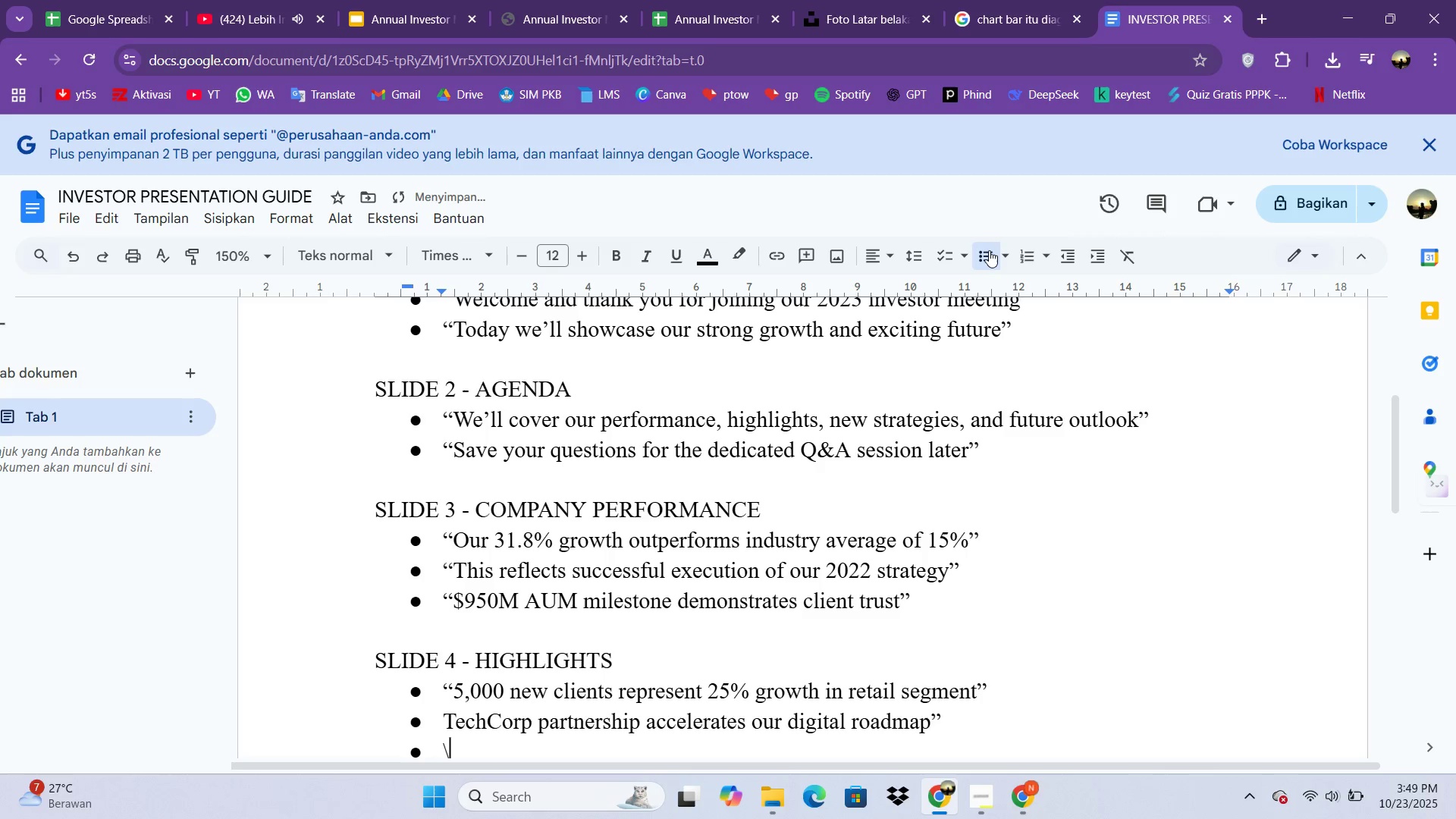 
key(Backslash)
 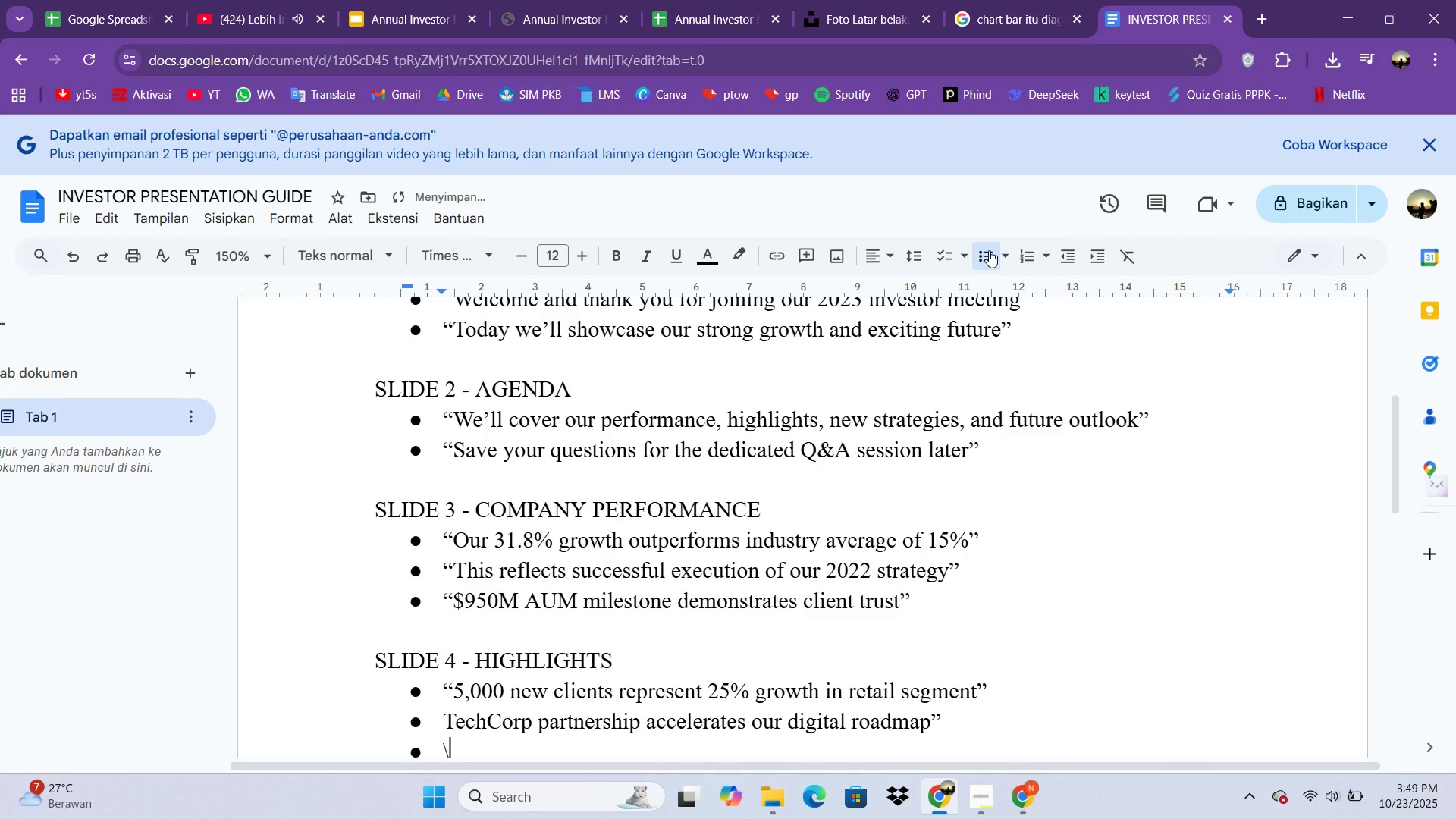 
key(Backspace)
 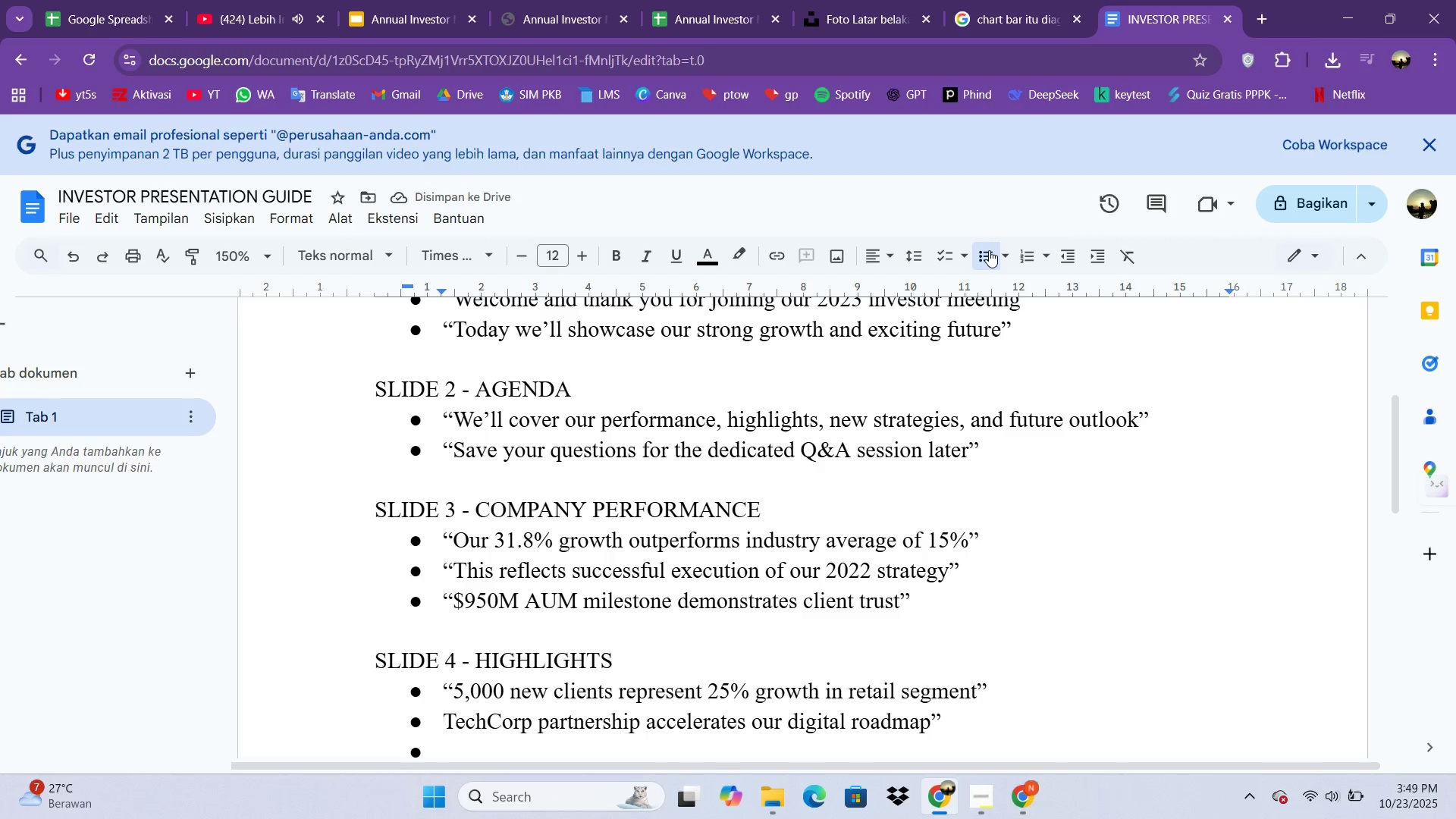 
wait(5.83)
 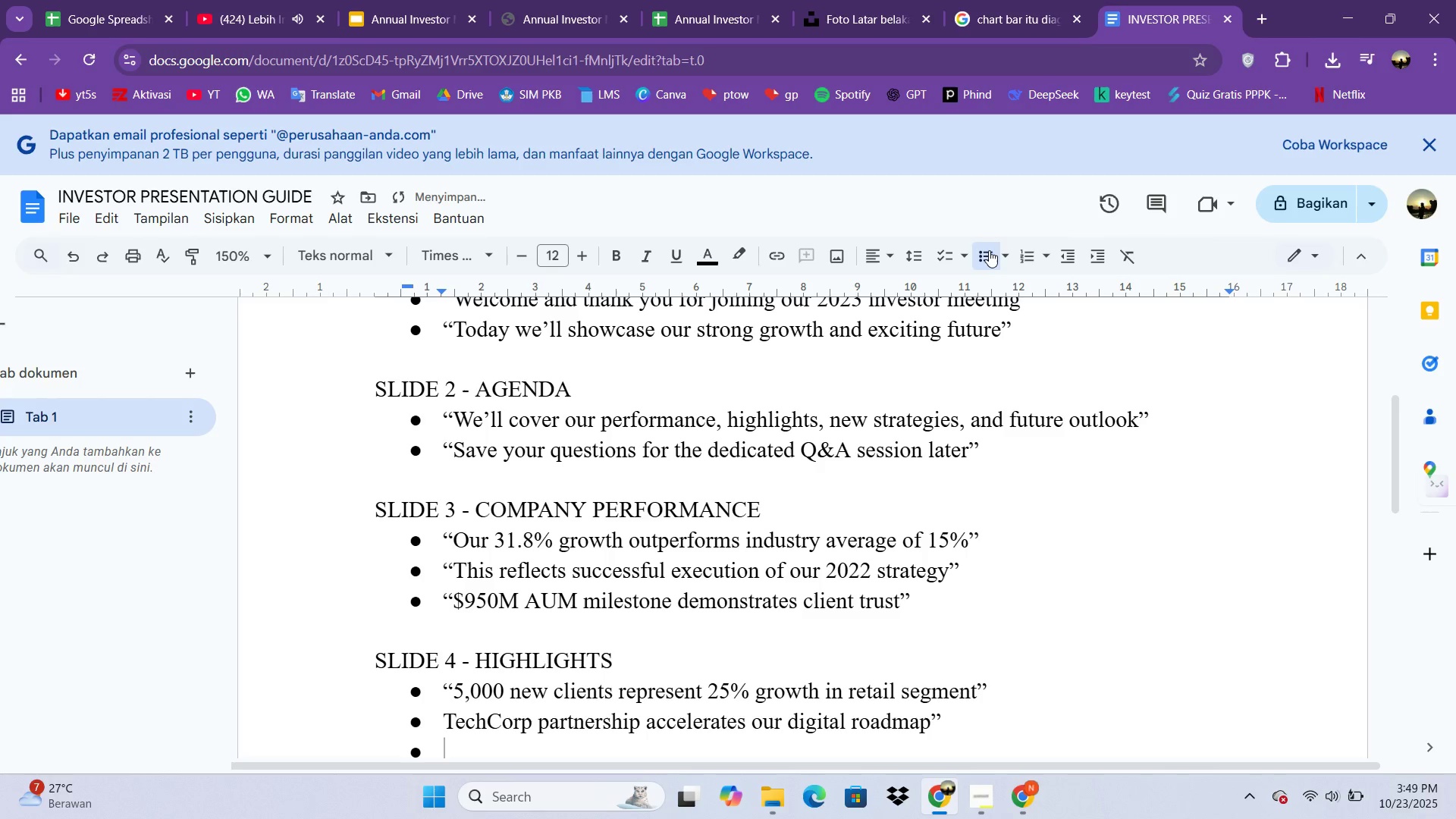 
scroll: coordinate [905, 212], scroll_direction: up, amount: 1.0
 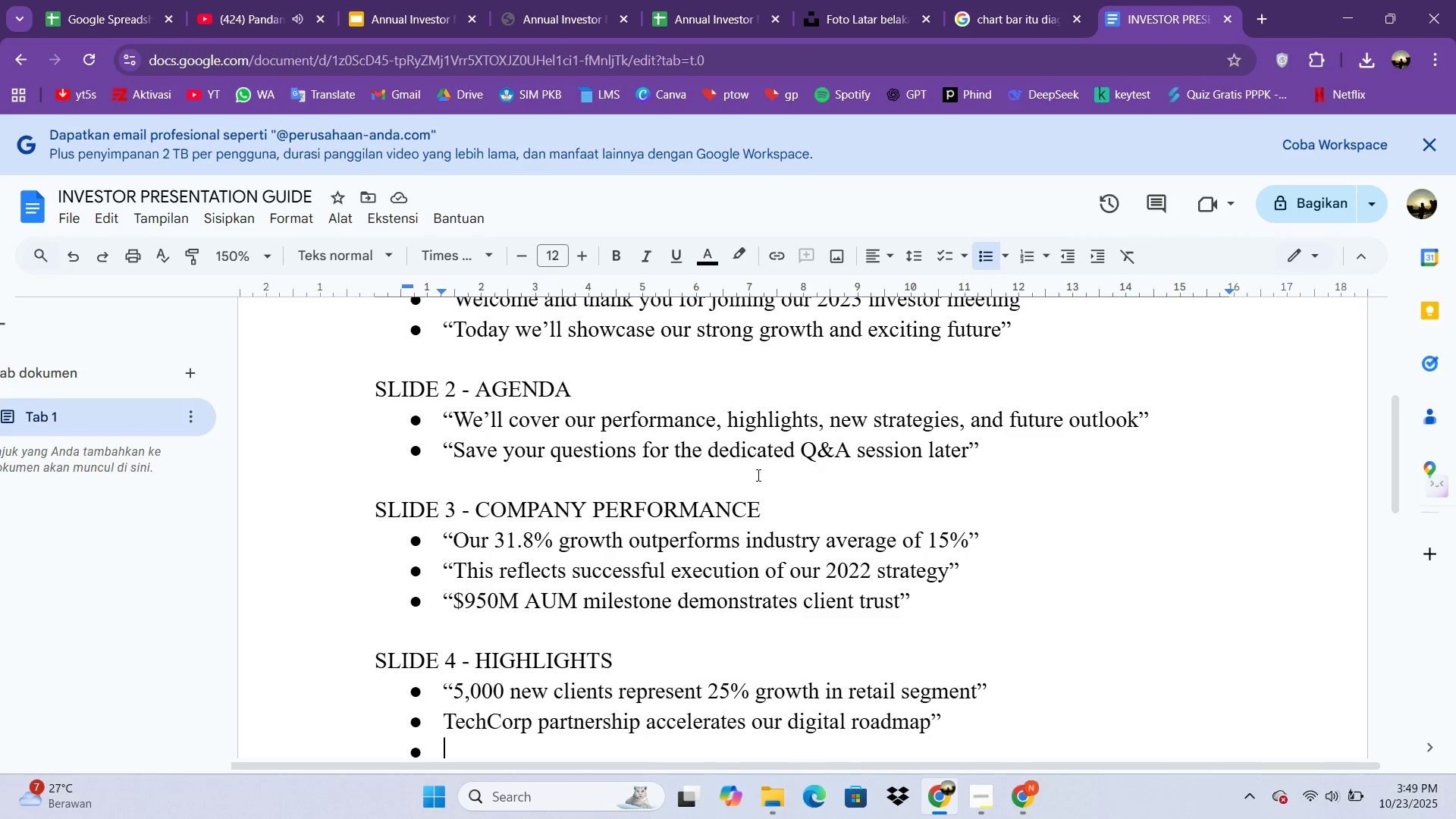 
scroll: coordinate [770, 454], scroll_direction: down, amount: 3.0
 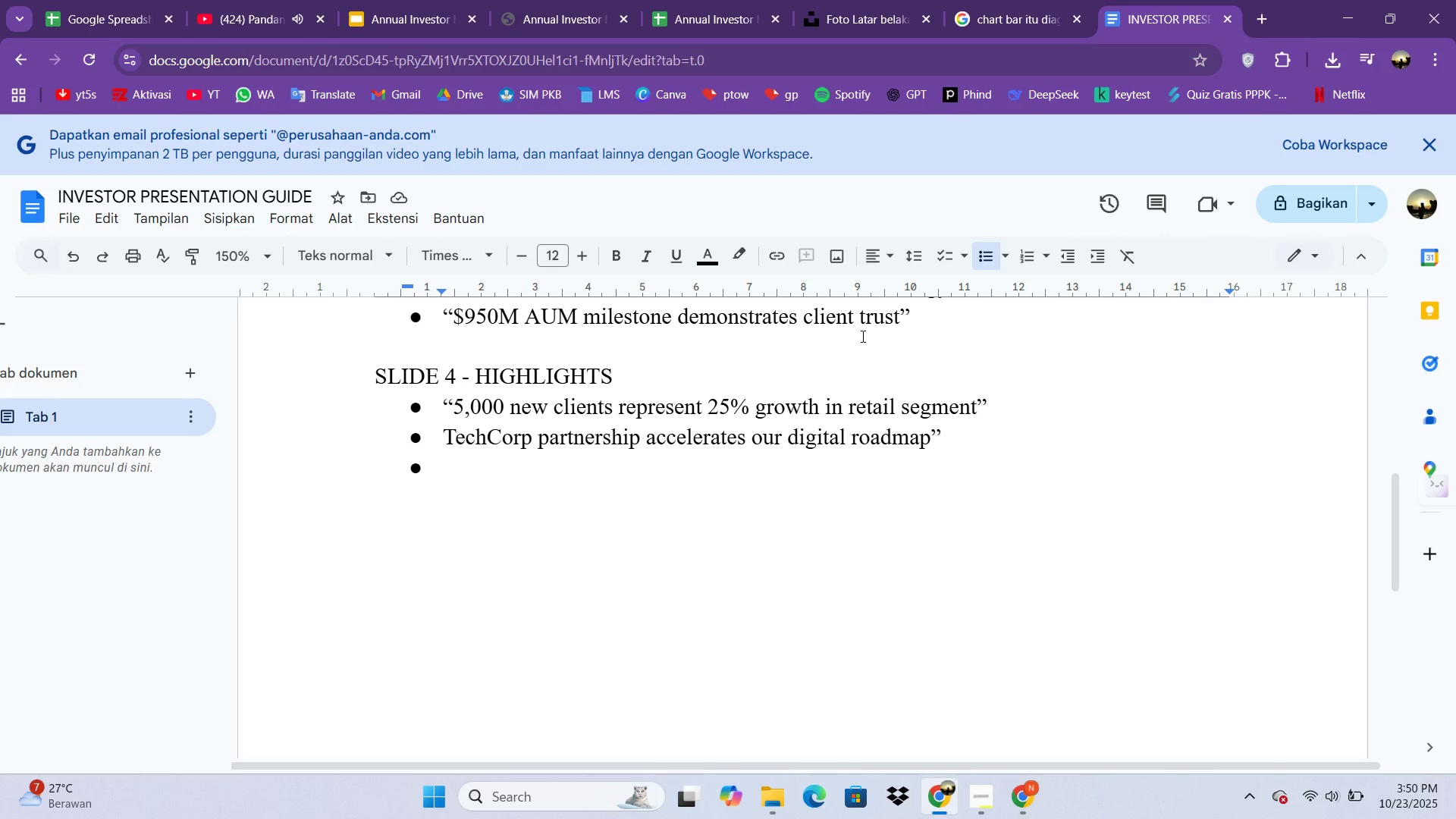 
wait(26.67)
 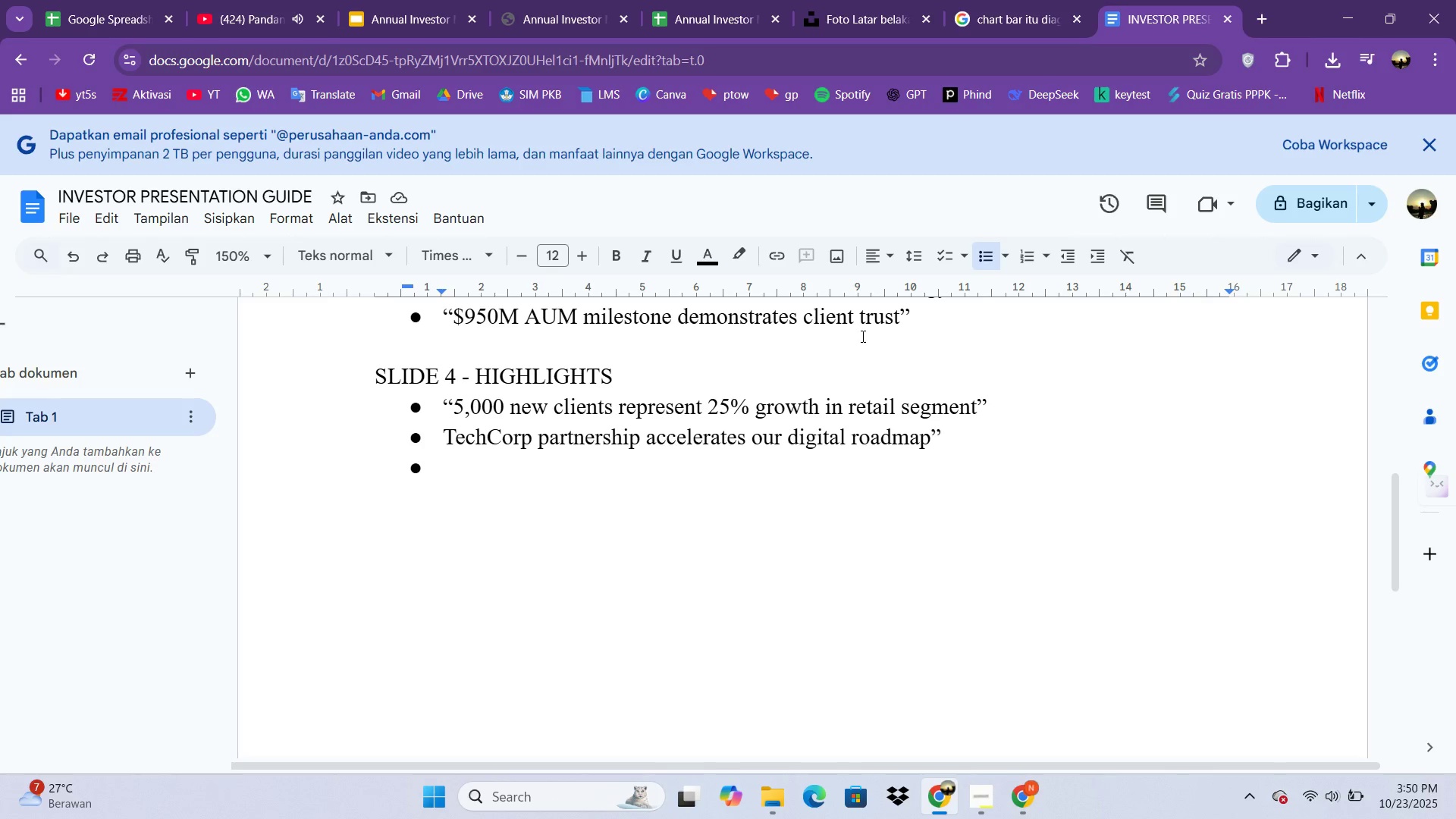 
key(ArrowUp)
 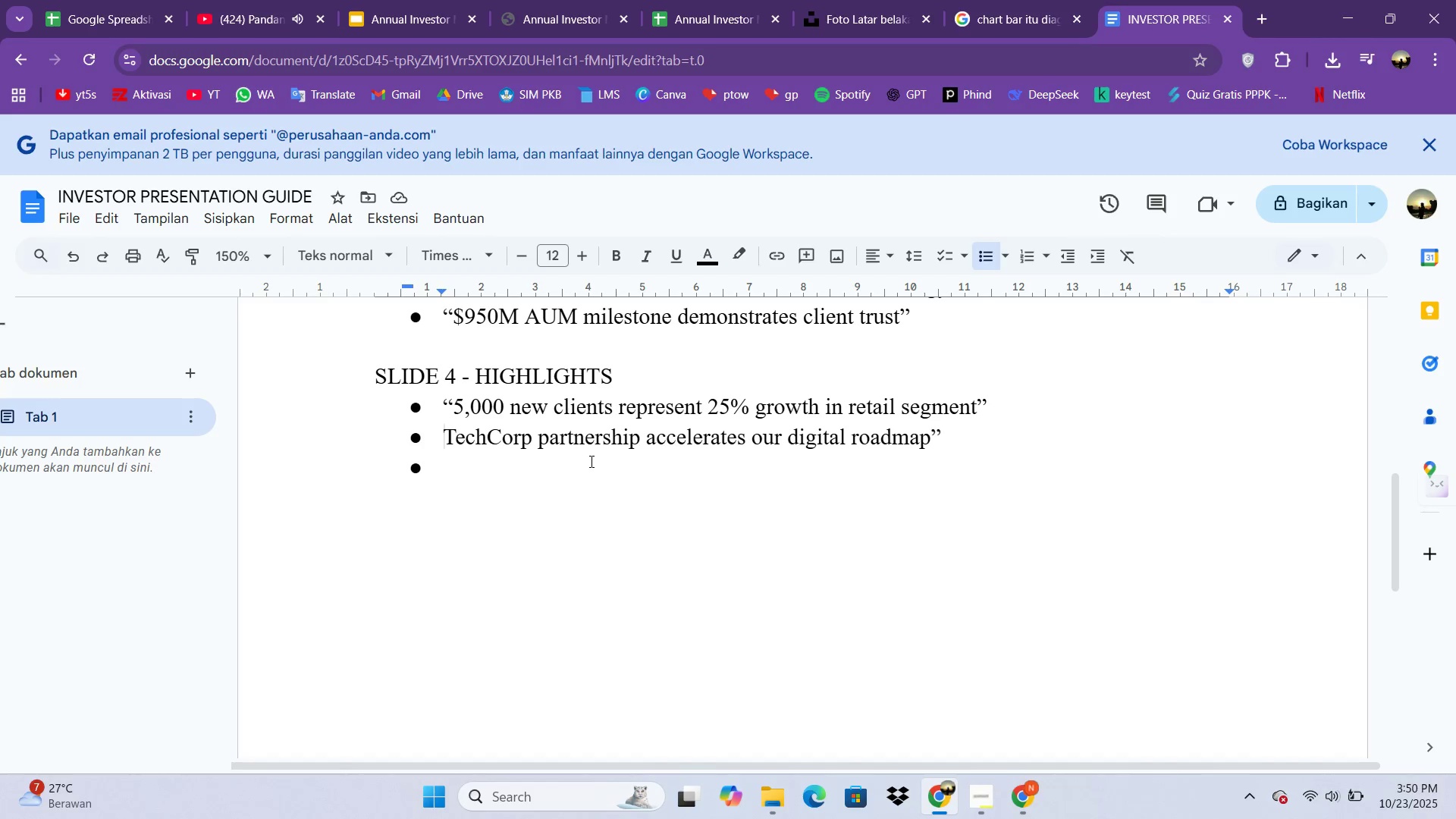 
key(Shift+ShiftLeft)
 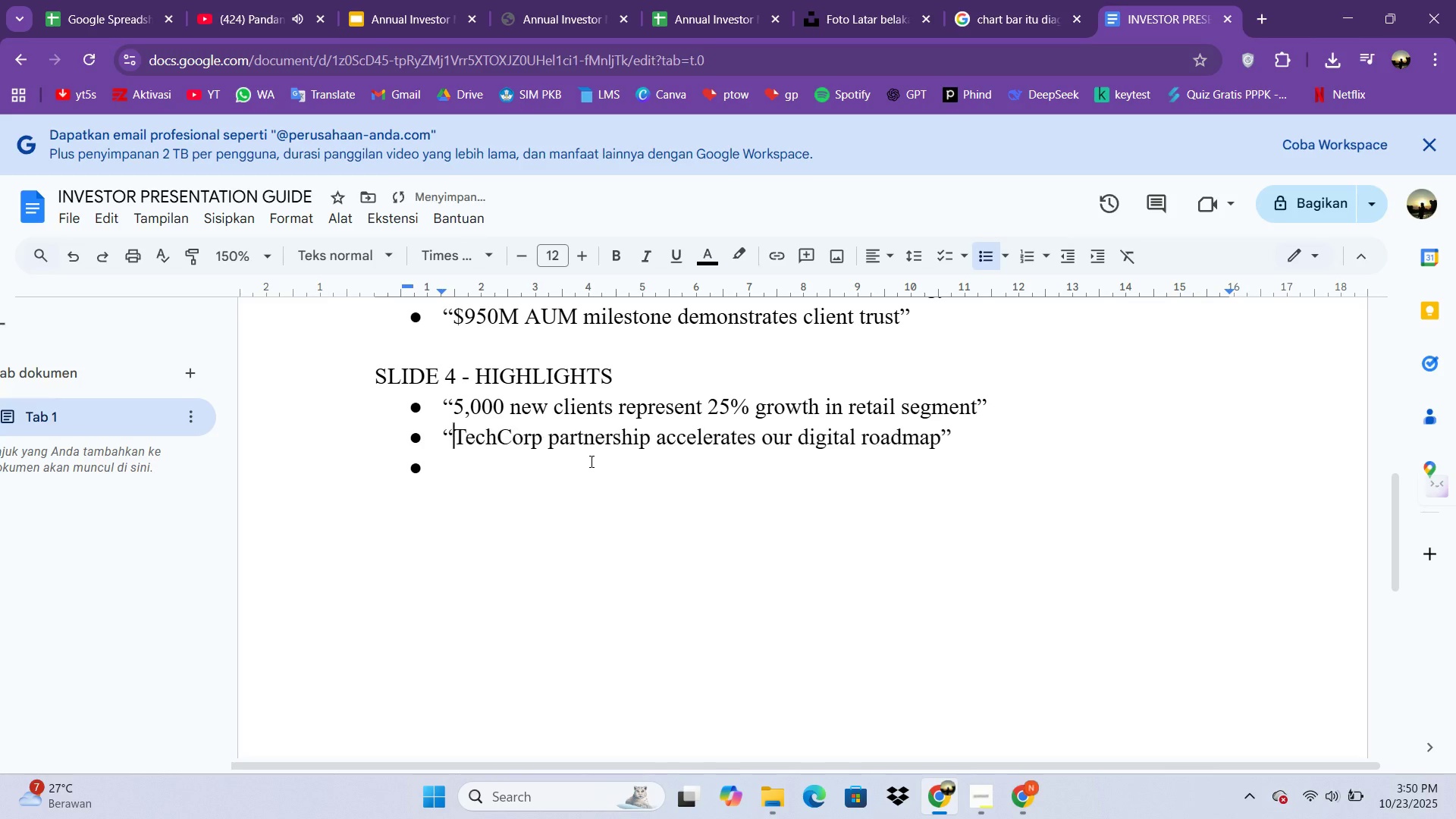 
key(Shift+Quote)
 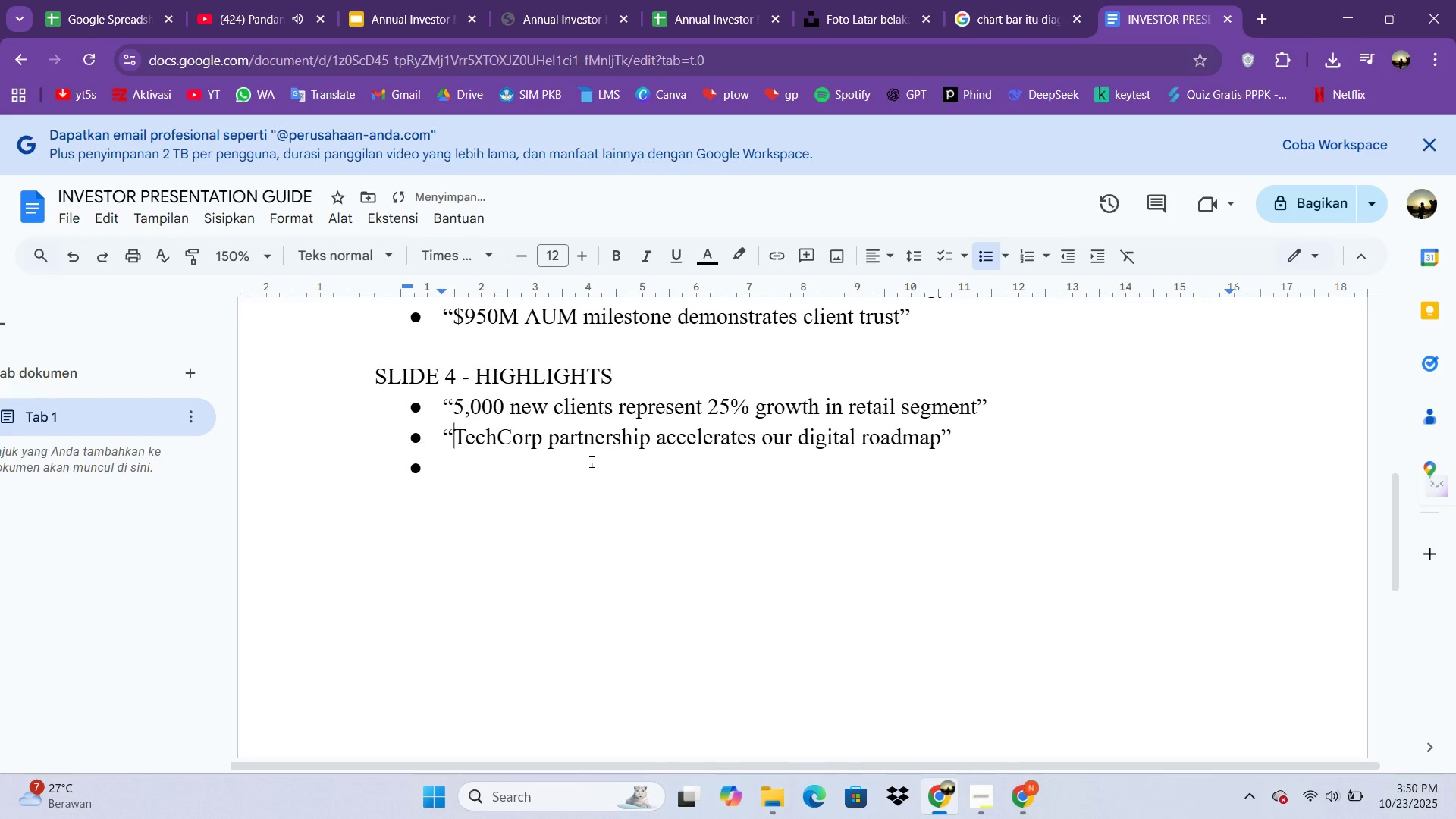 
key(ArrowDown)
 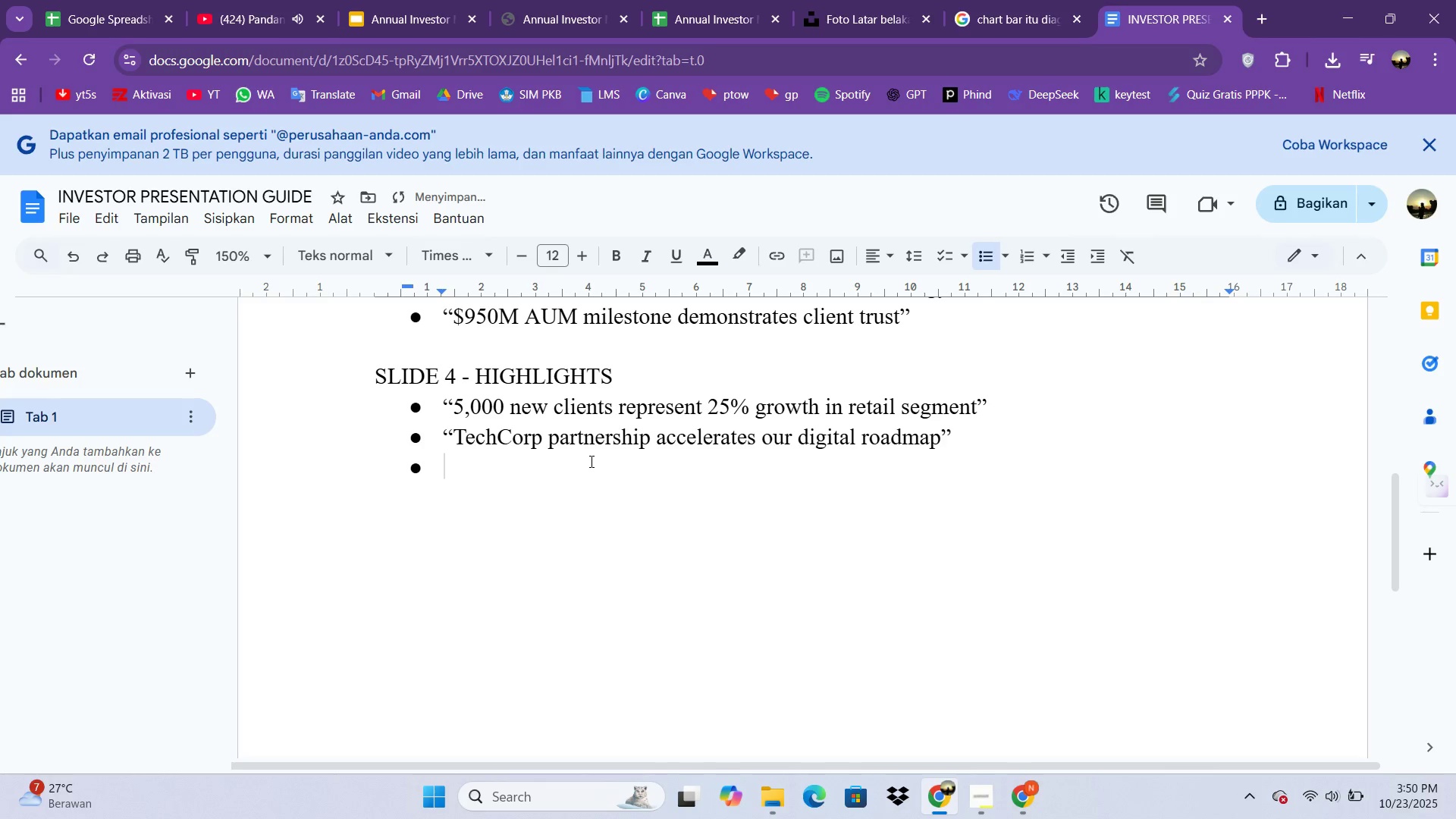 
type("Industry recognitionvali)
key(Backspace)
key(Backspace)
key(Backspace)
key(Backspace)
type( validates our im)
key(Backspace)
type(nnovation)
key(Backspace)
key(Backspace)
type(ve appor)
key(Backspace)
key(Backspace)
key(Backspace)
type(proach")
 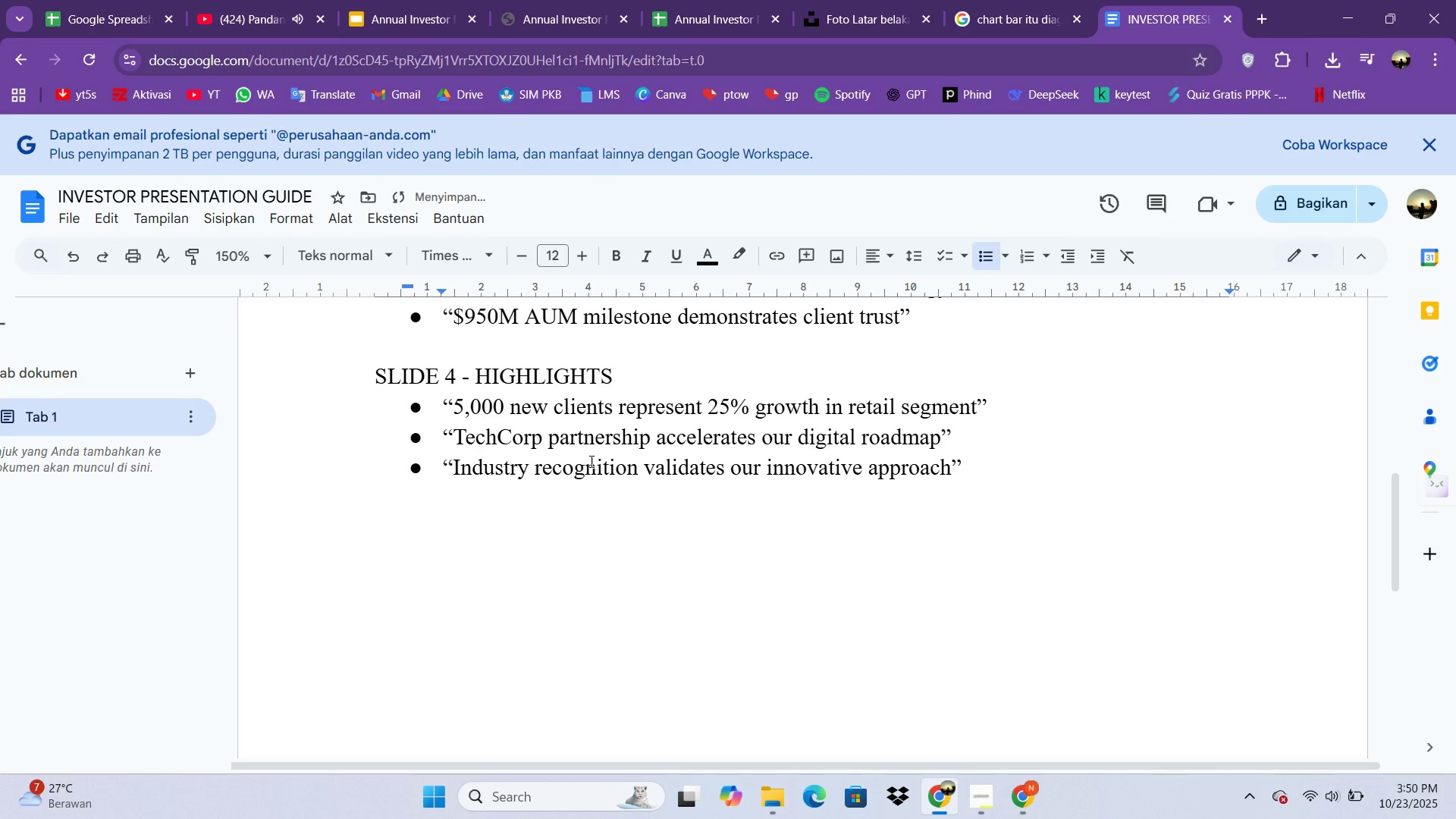 
key(Enter)
 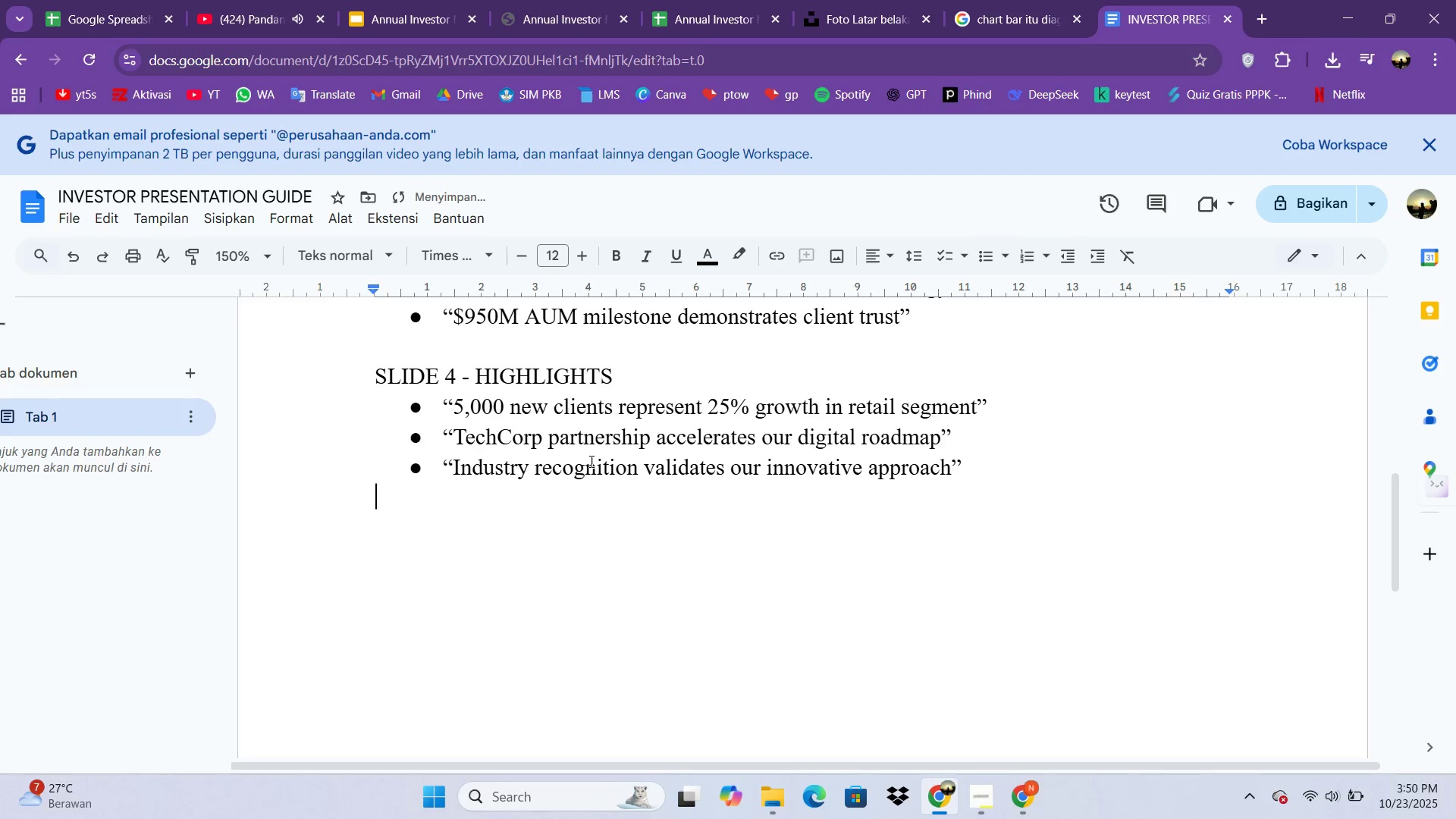 
key(Enter)
 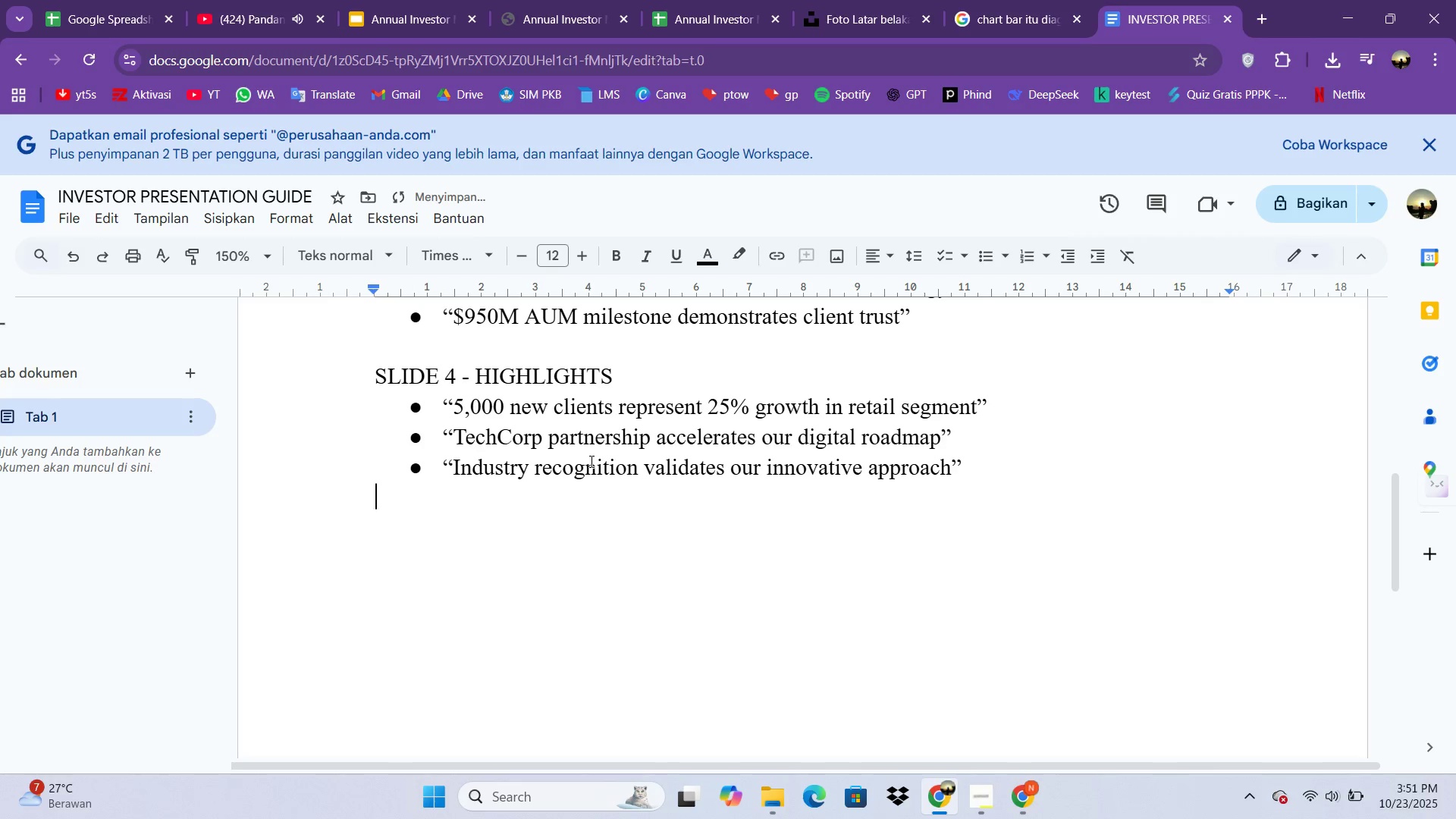 
key(Enter)
 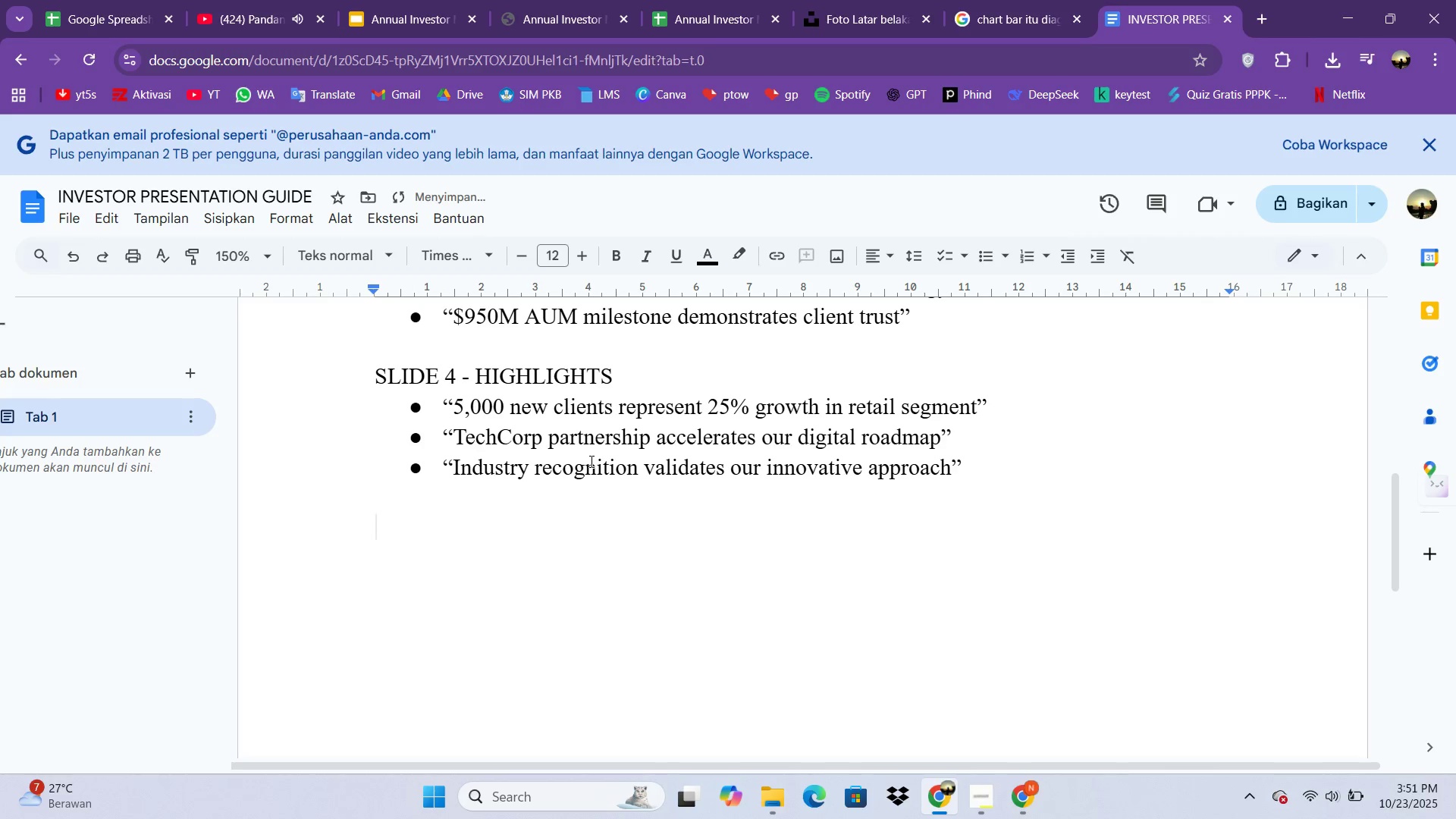 
type(SLIDE _)
key(Backspace)
type(- )
key(Backspace)
key(Backspace)
type(5 _)
key(Backspace)
type(- SR)
key(Backspace)
type(TRATEGIE)
key(Backspace)
type(C )
 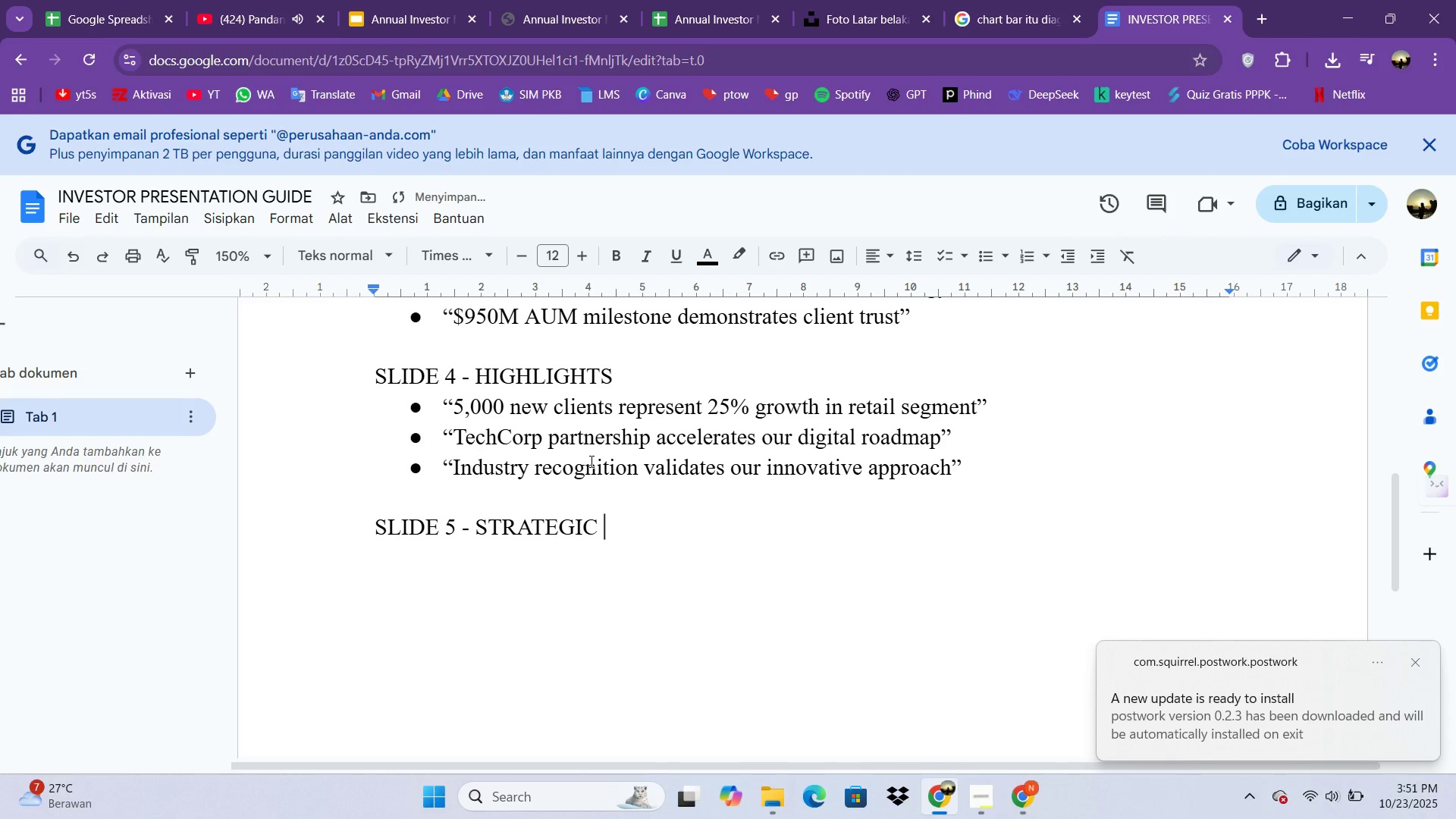 
type(PILLARS)
 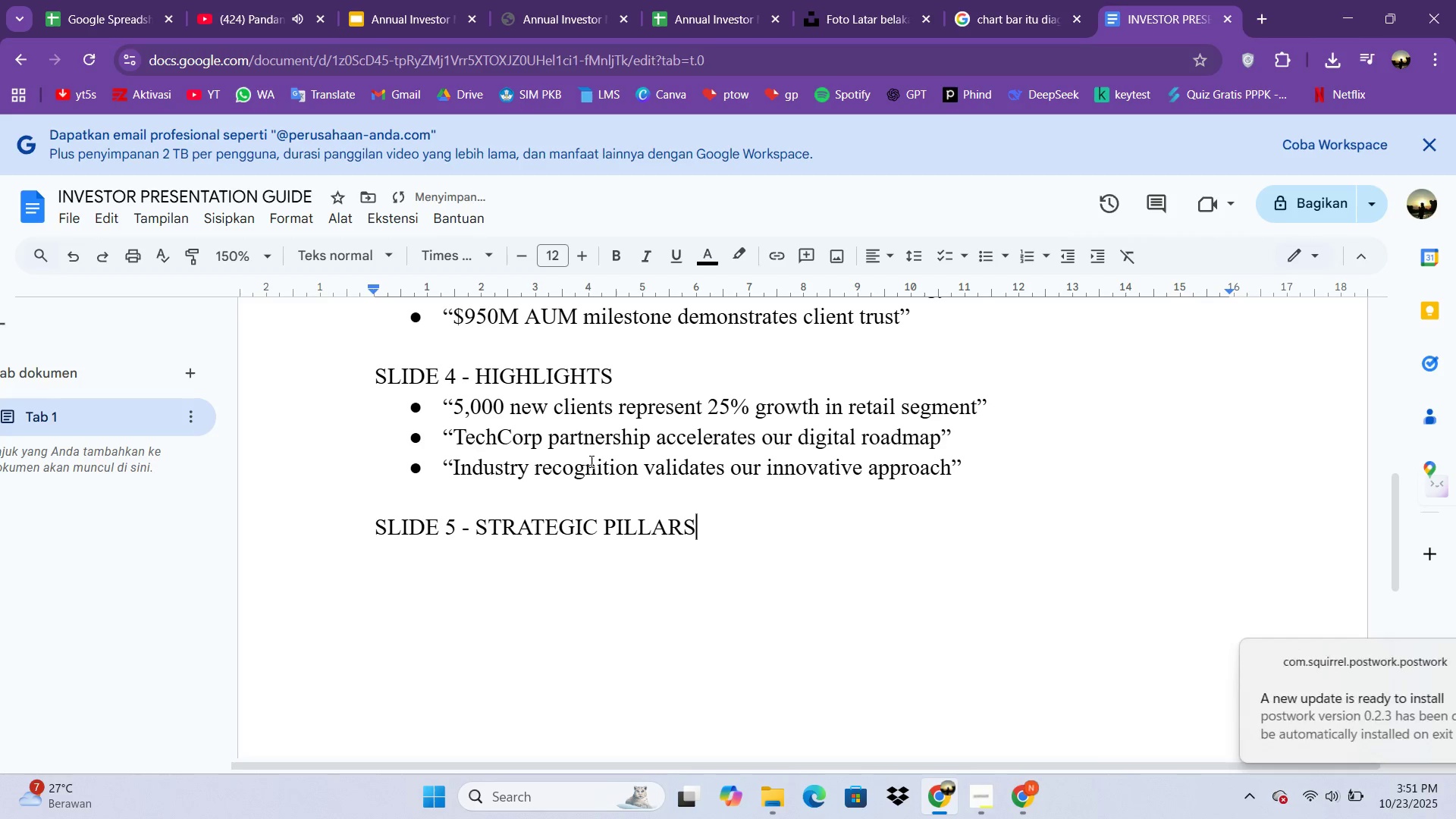 
key(Enter)
 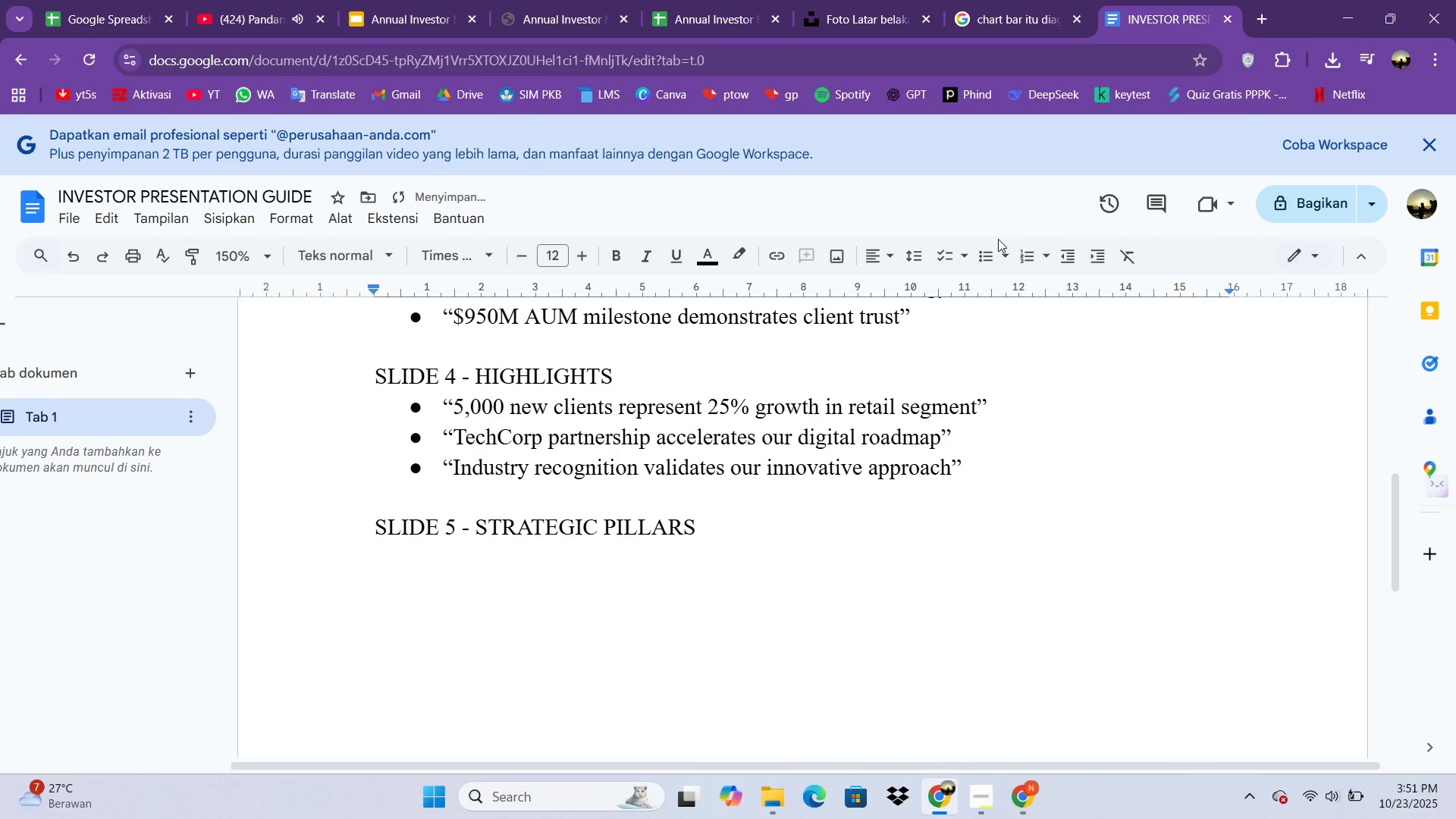 
left_click([990, 249])
 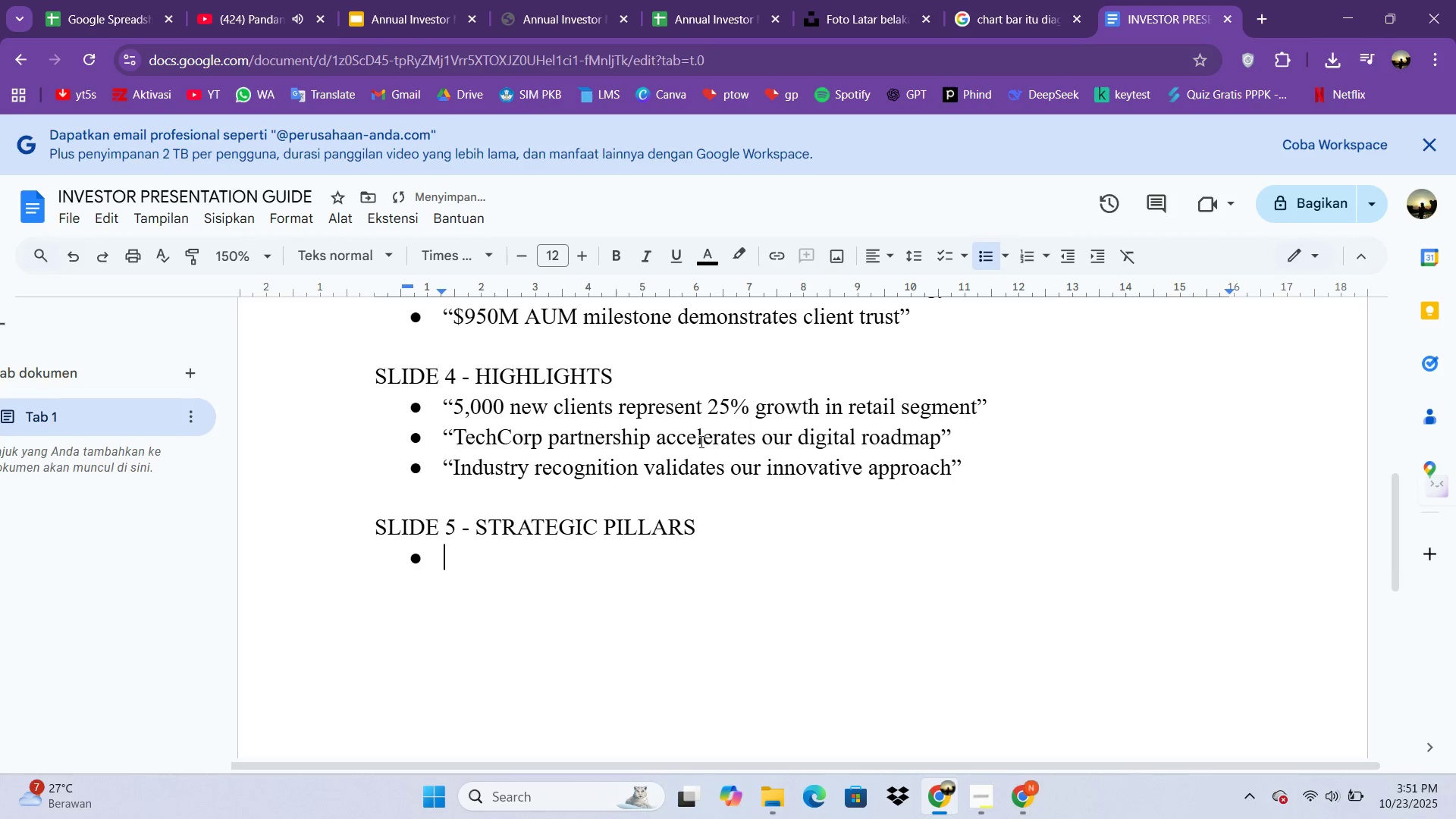 
scroll: coordinate [647, 485], scroll_direction: down, amount: 2.0
 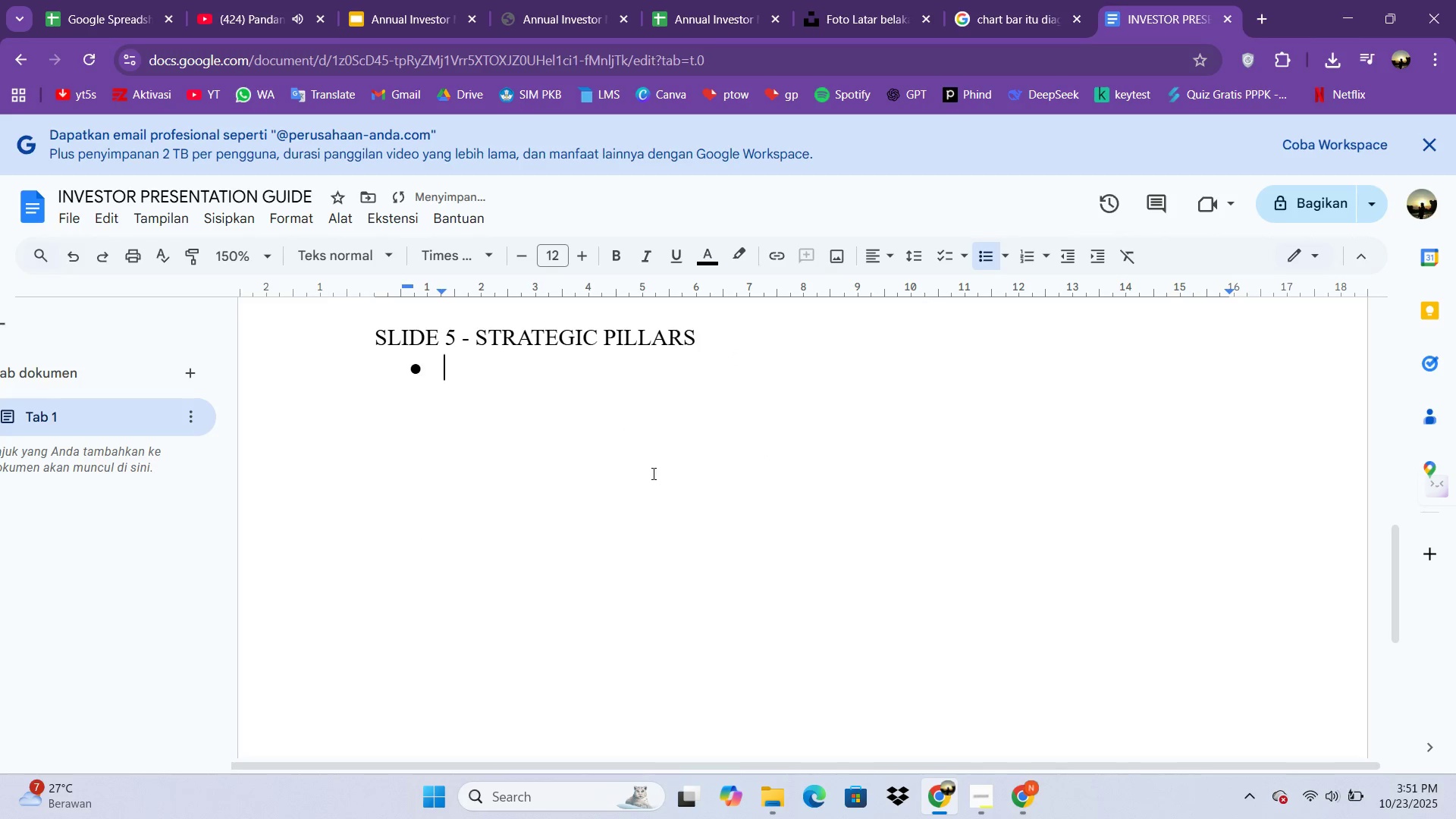 
scroll: coordinate [653, 472], scroll_direction: up, amount: 1.0
 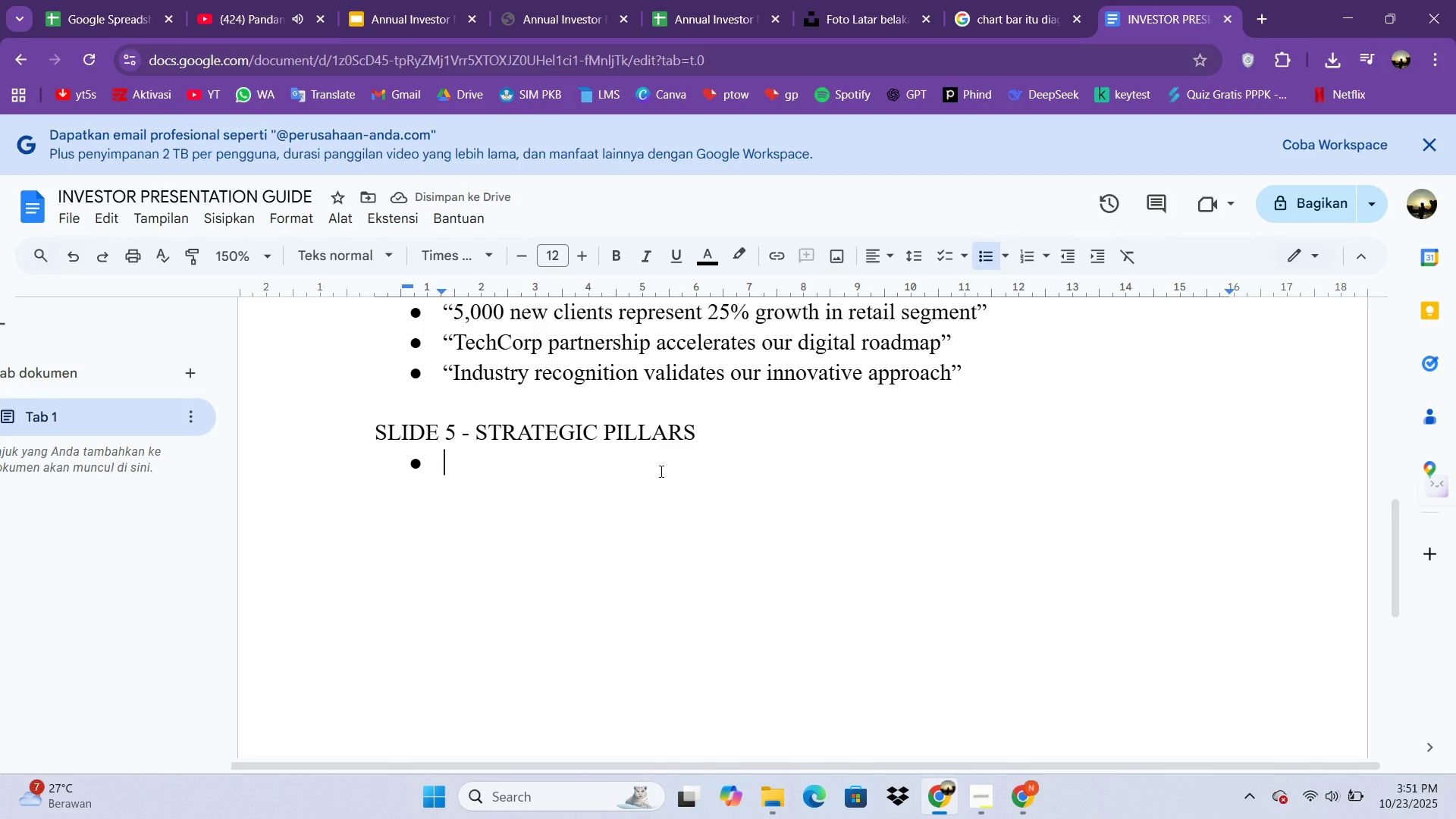 
type(Digit)
key(Backspace)
key(Backspace)
key(Backspace)
type(gital: "$20M)
 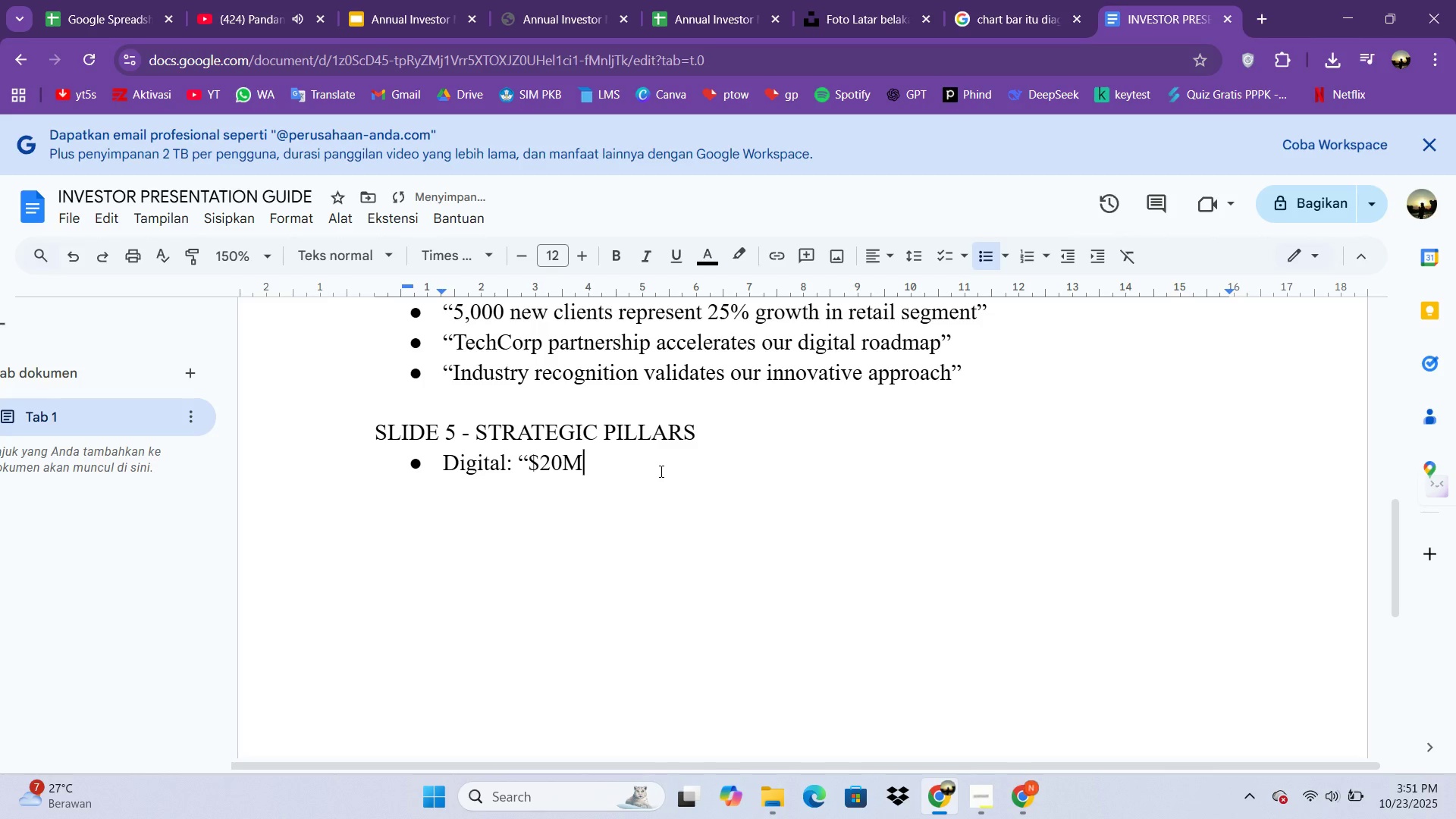 
type( investment in Ai)
key(Backspace)
type(I and mobile platforms")
 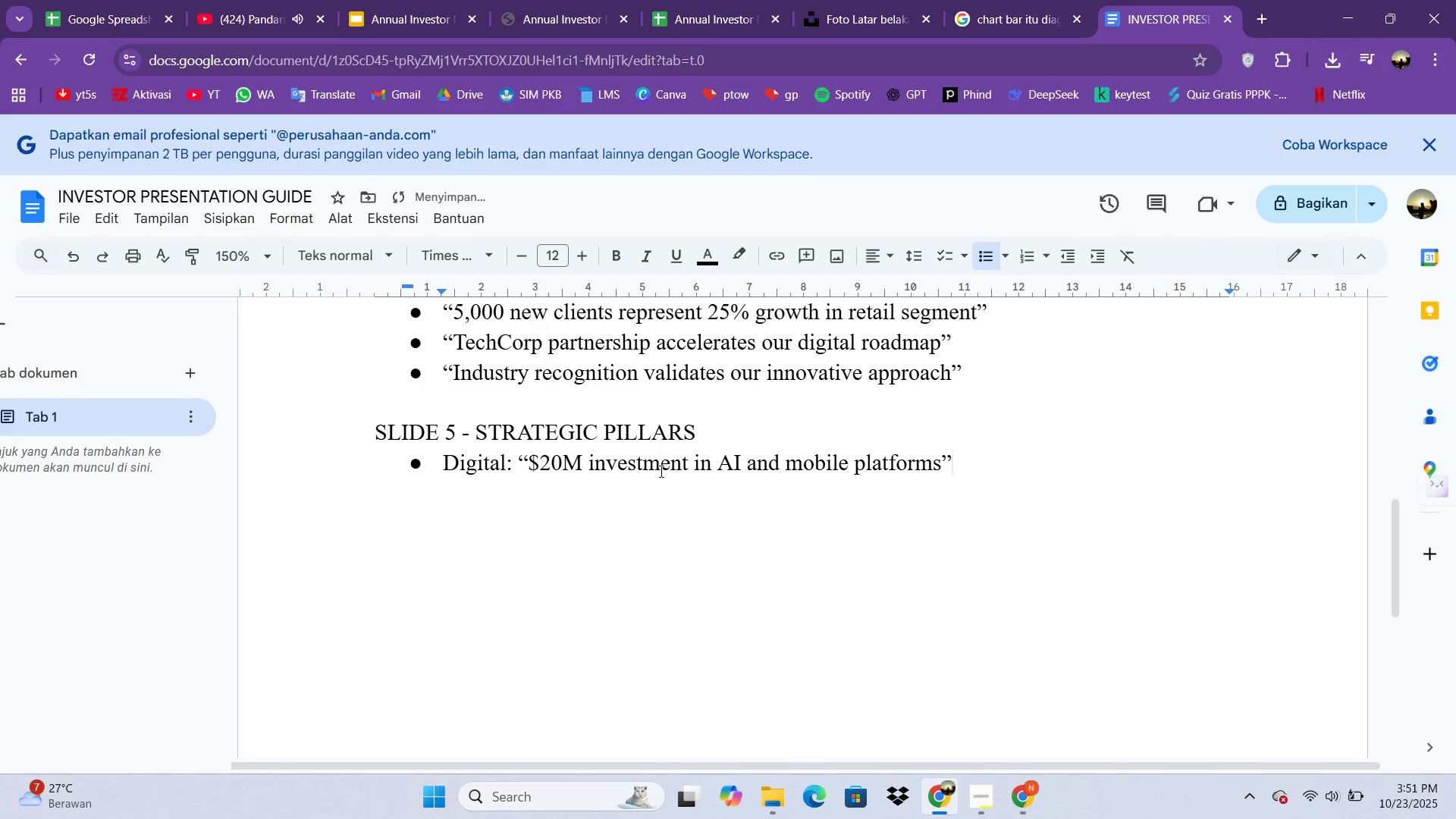 
key(Enter)
 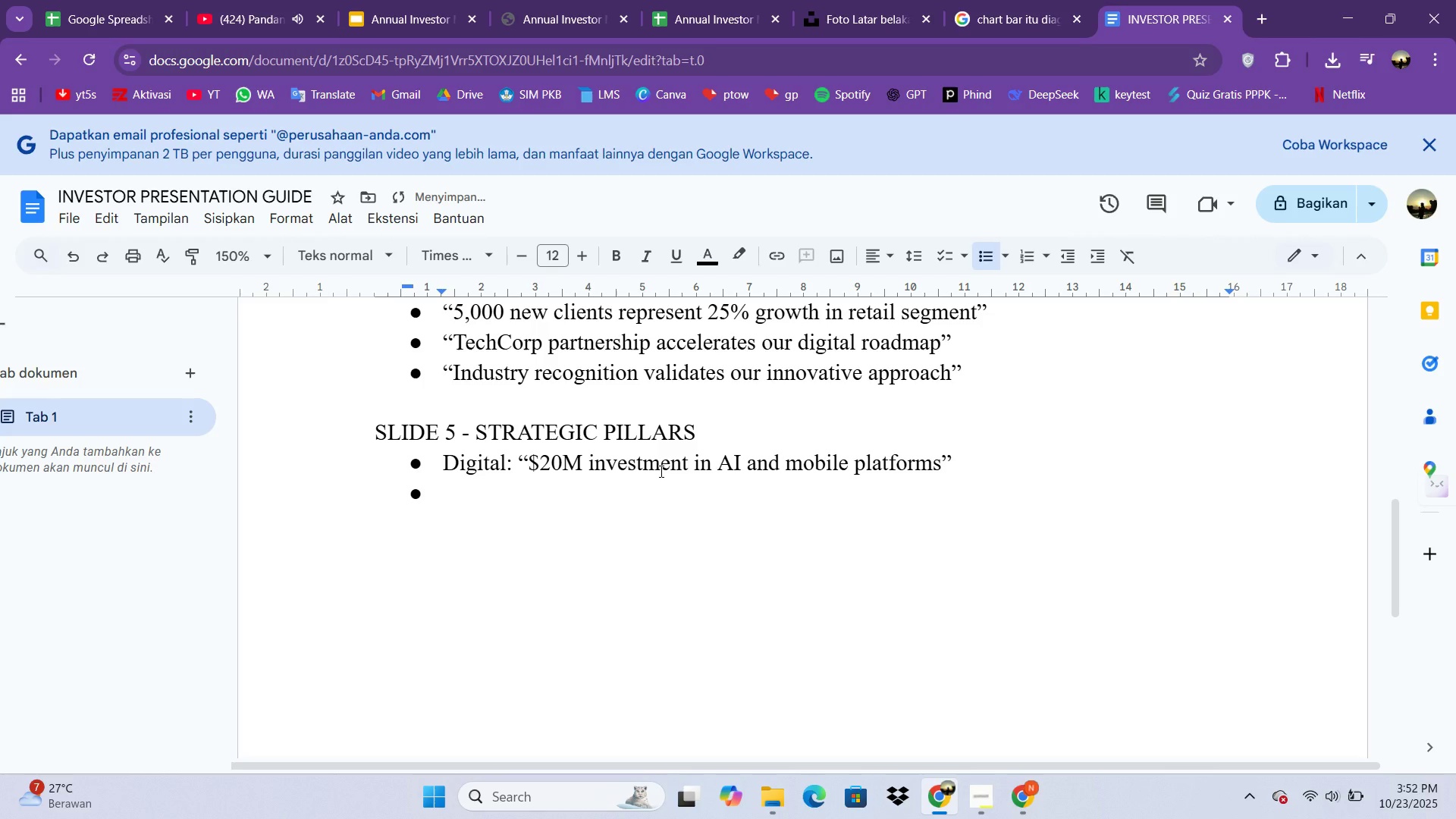 
type(SU)
key(Backspace)
type(u)
key(Backspace)
 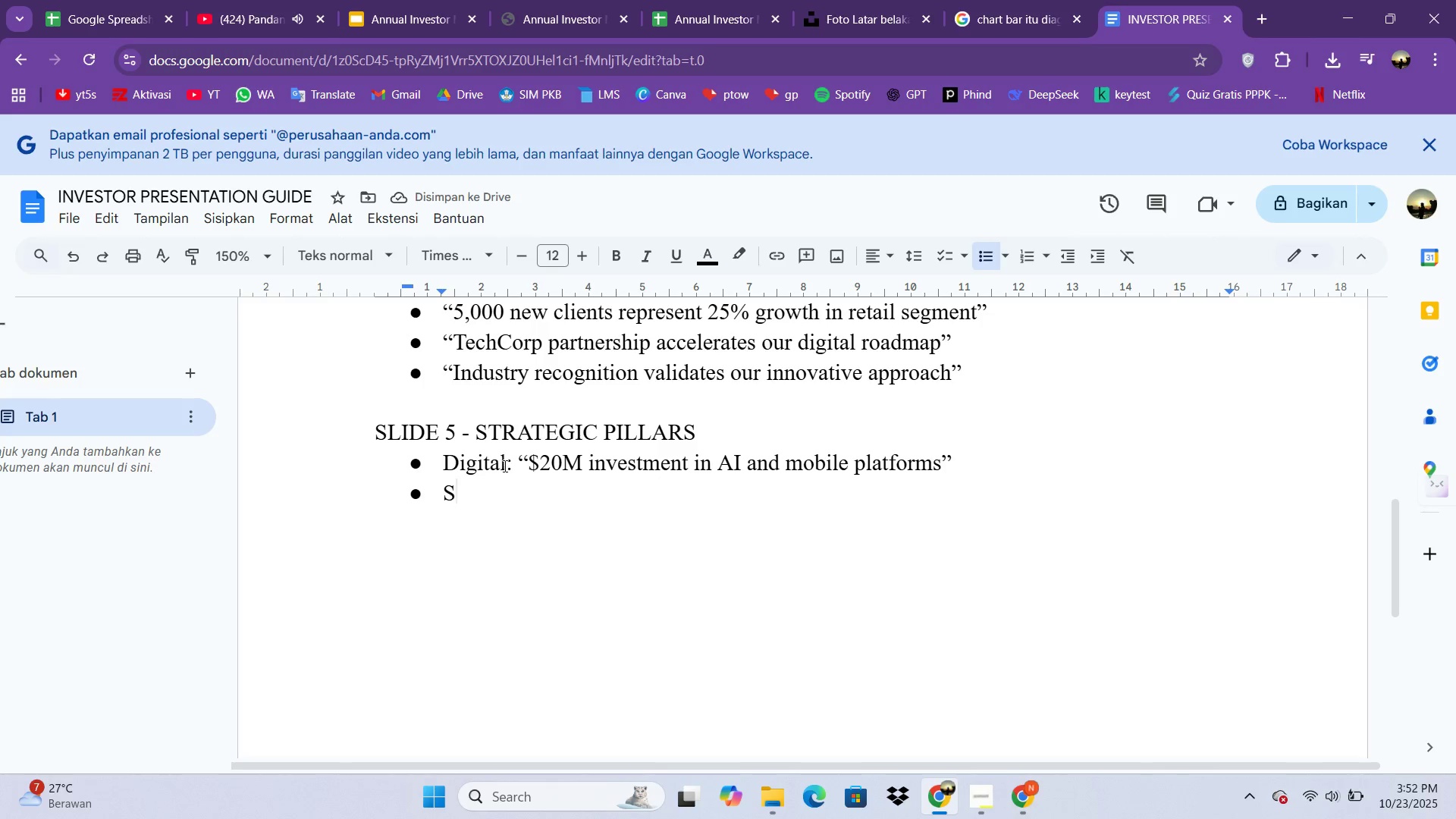 
double_click([503, 463])
 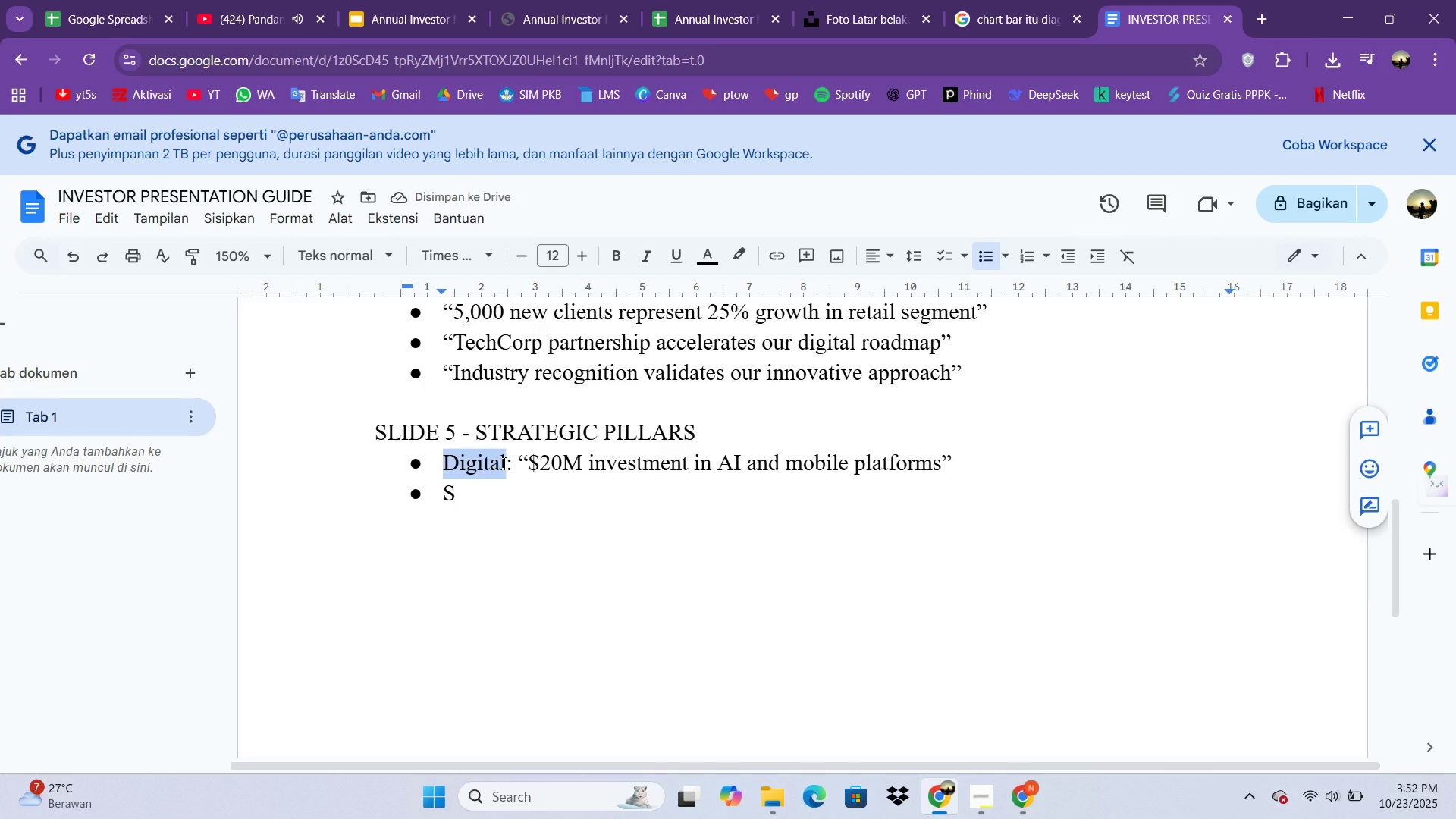 
type(DIGITAL)
 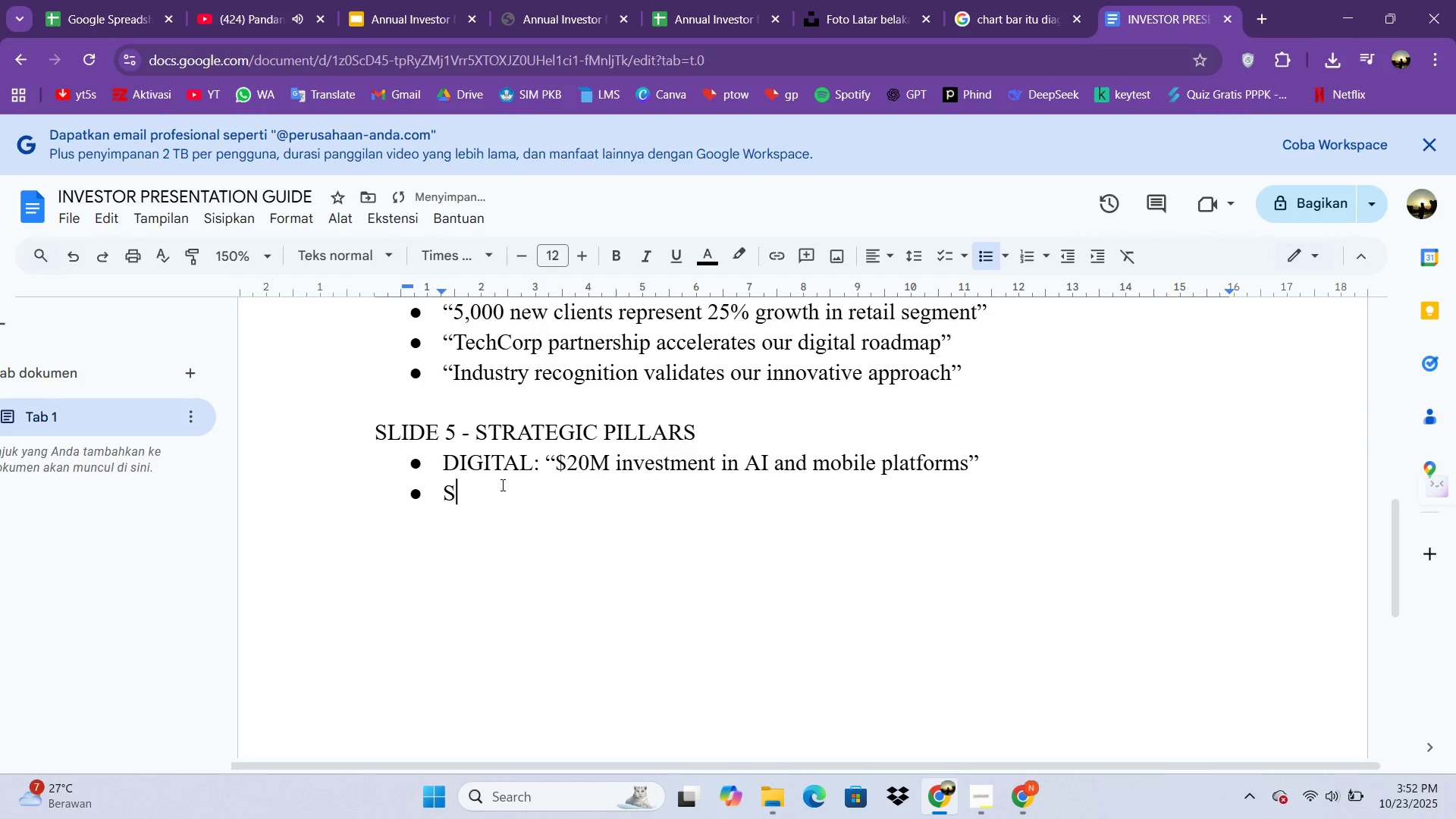 
left_click([501, 485])
 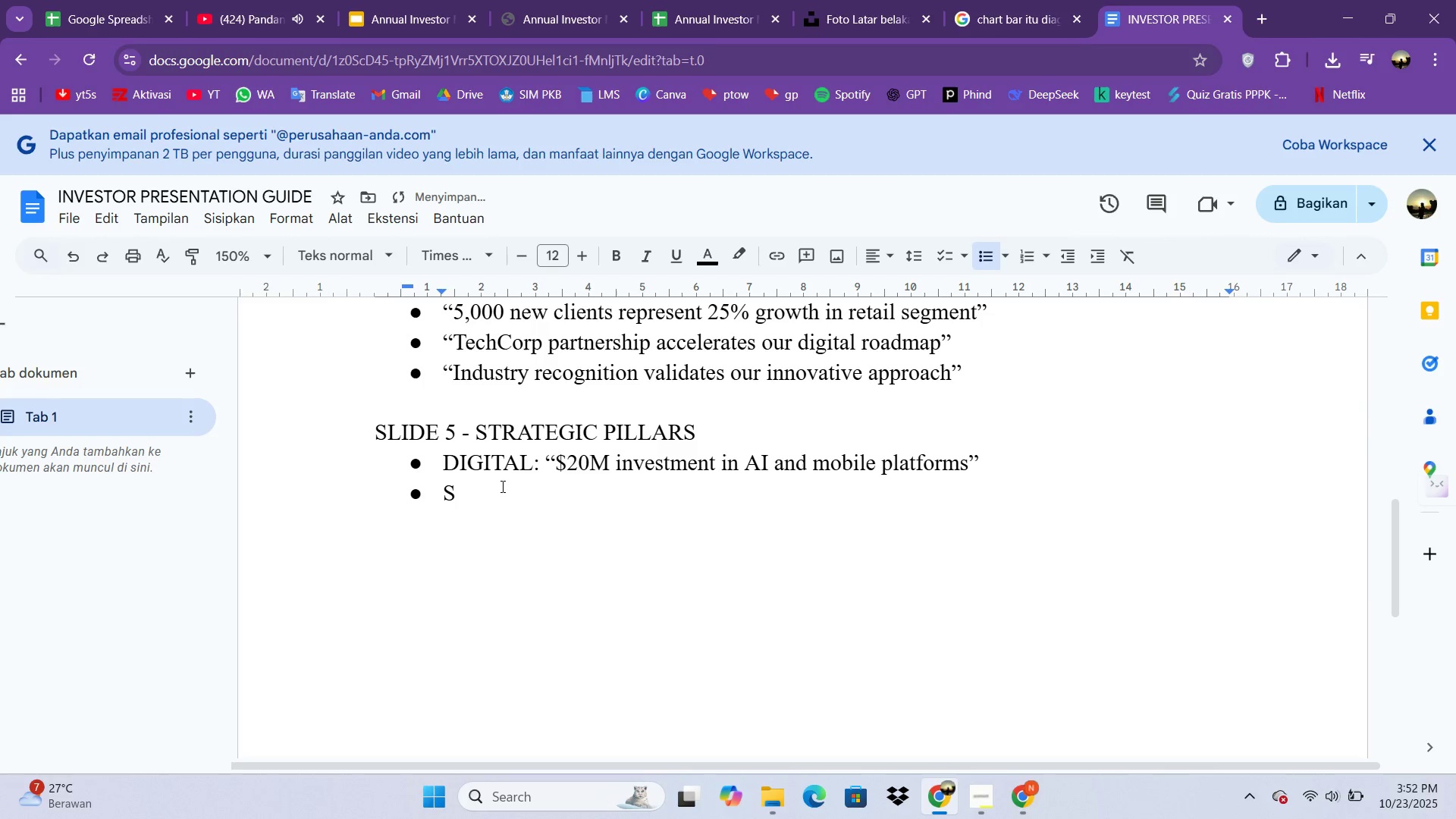 
type(UI)
key(Backspace)
type(STAINAV)
key(Backspace)
type(BE)
key(Backspace)
type(LE: "")
key(Backspace)
type(Responding to 40% increase in ESG demand")
 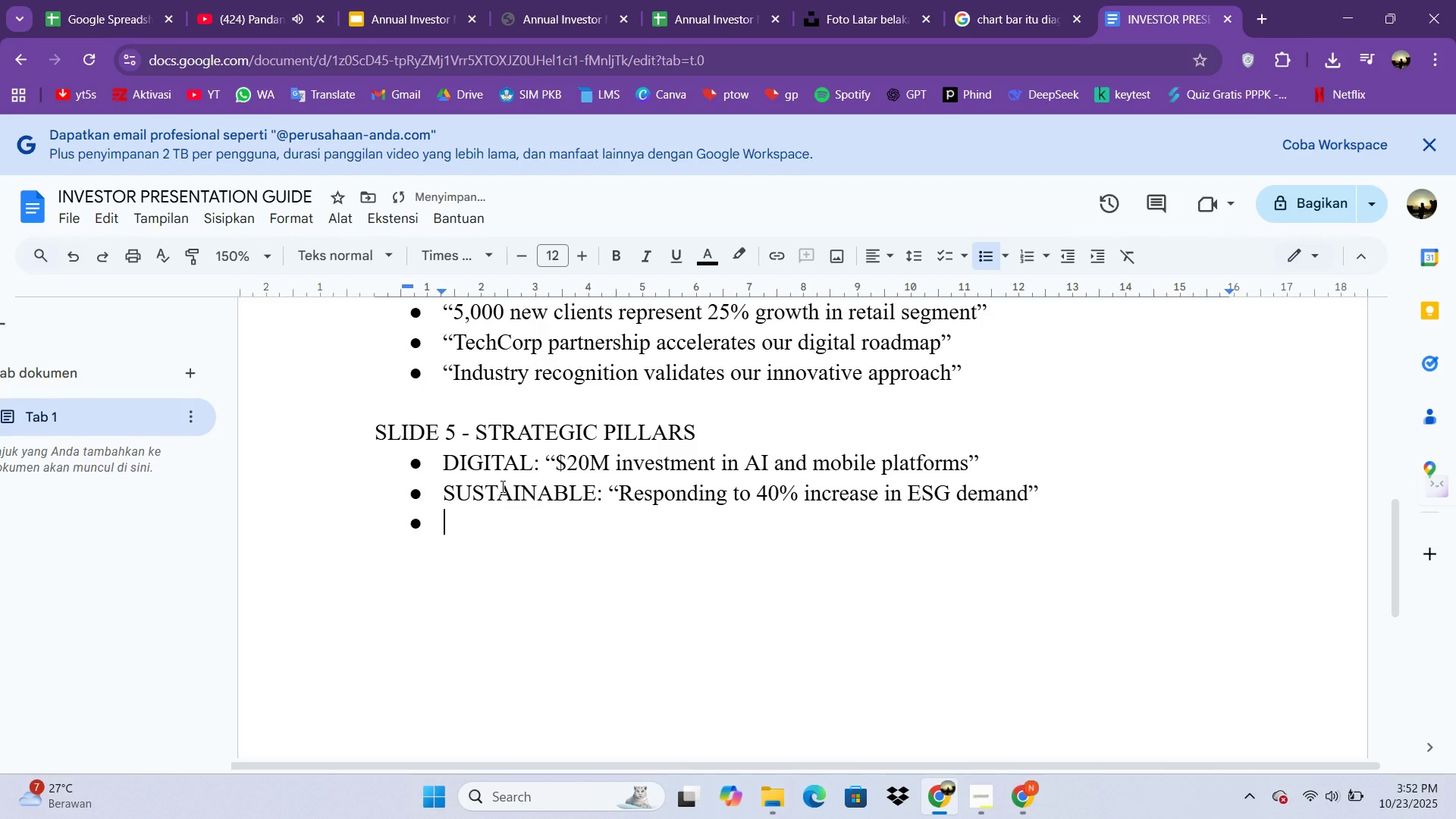 
 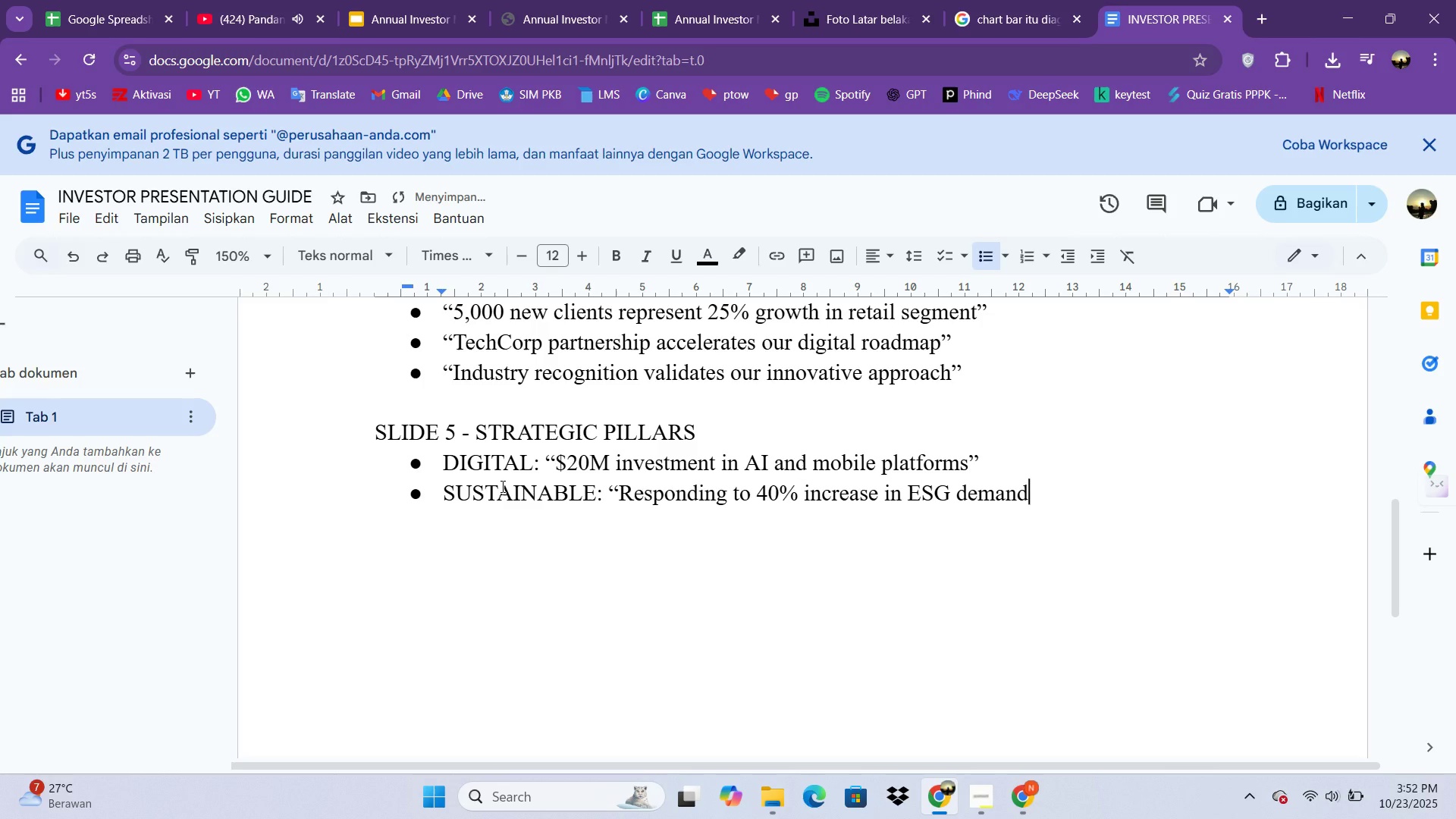 
key(Enter)
 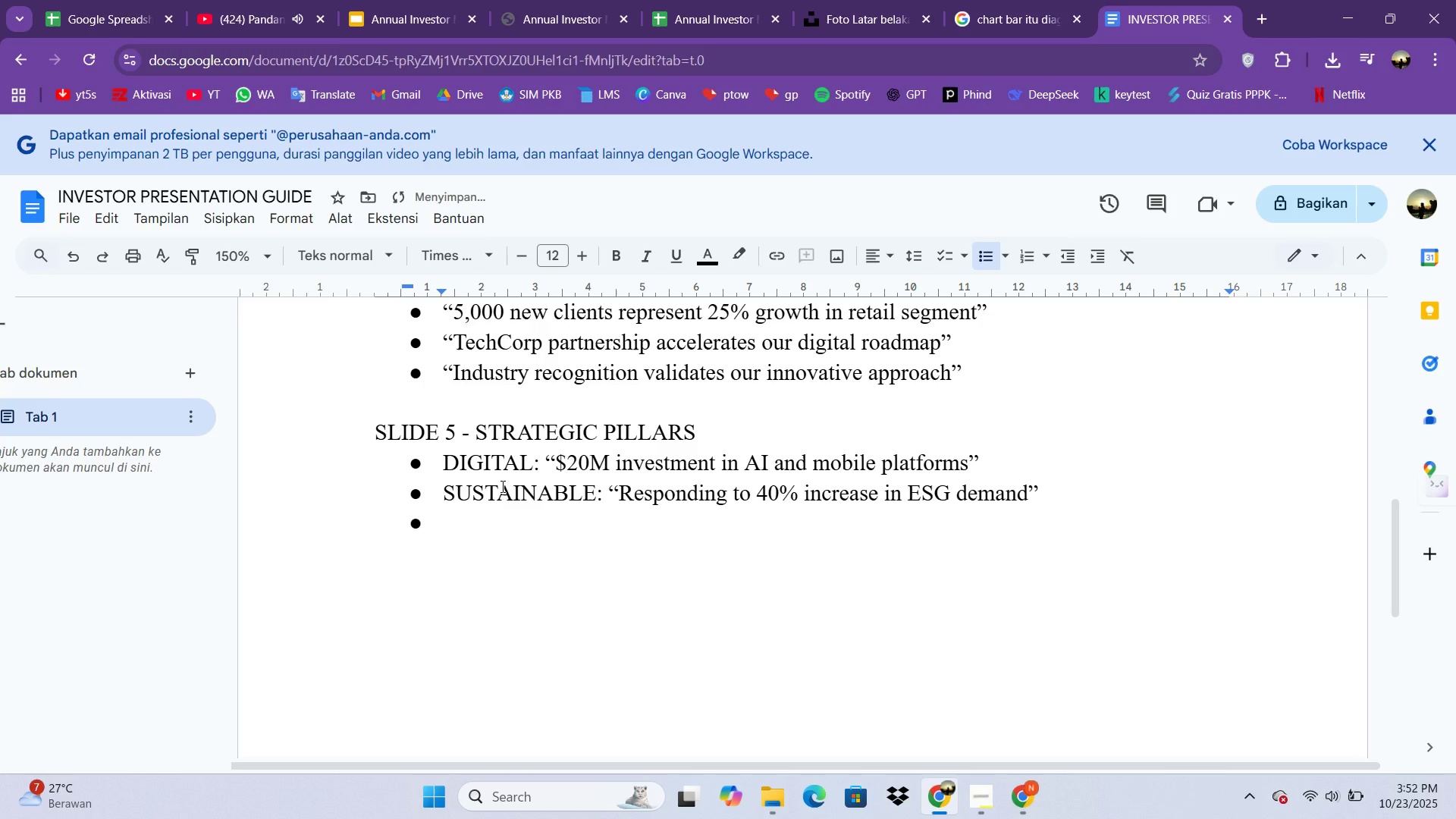 
type(GLOBAL: t)
key(Backspace)
type(Tarf)
key(Backspace)
key(Backspace)
key(Backspace)
key(Backspace)
type("Targeting high )
key(Backspace)
type(-growth)
 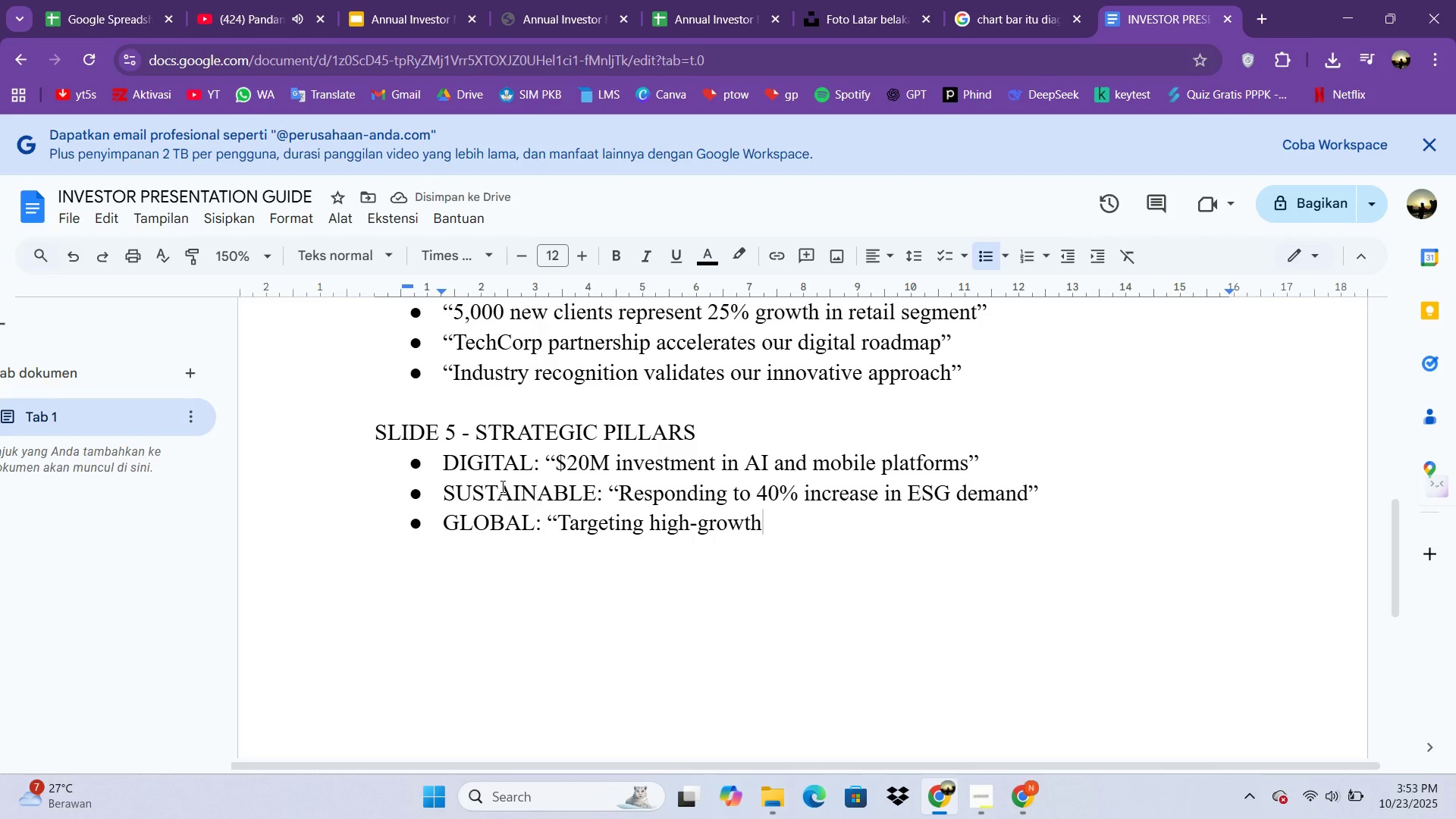 
type( Southw)
key(Backspace)
type(east )
 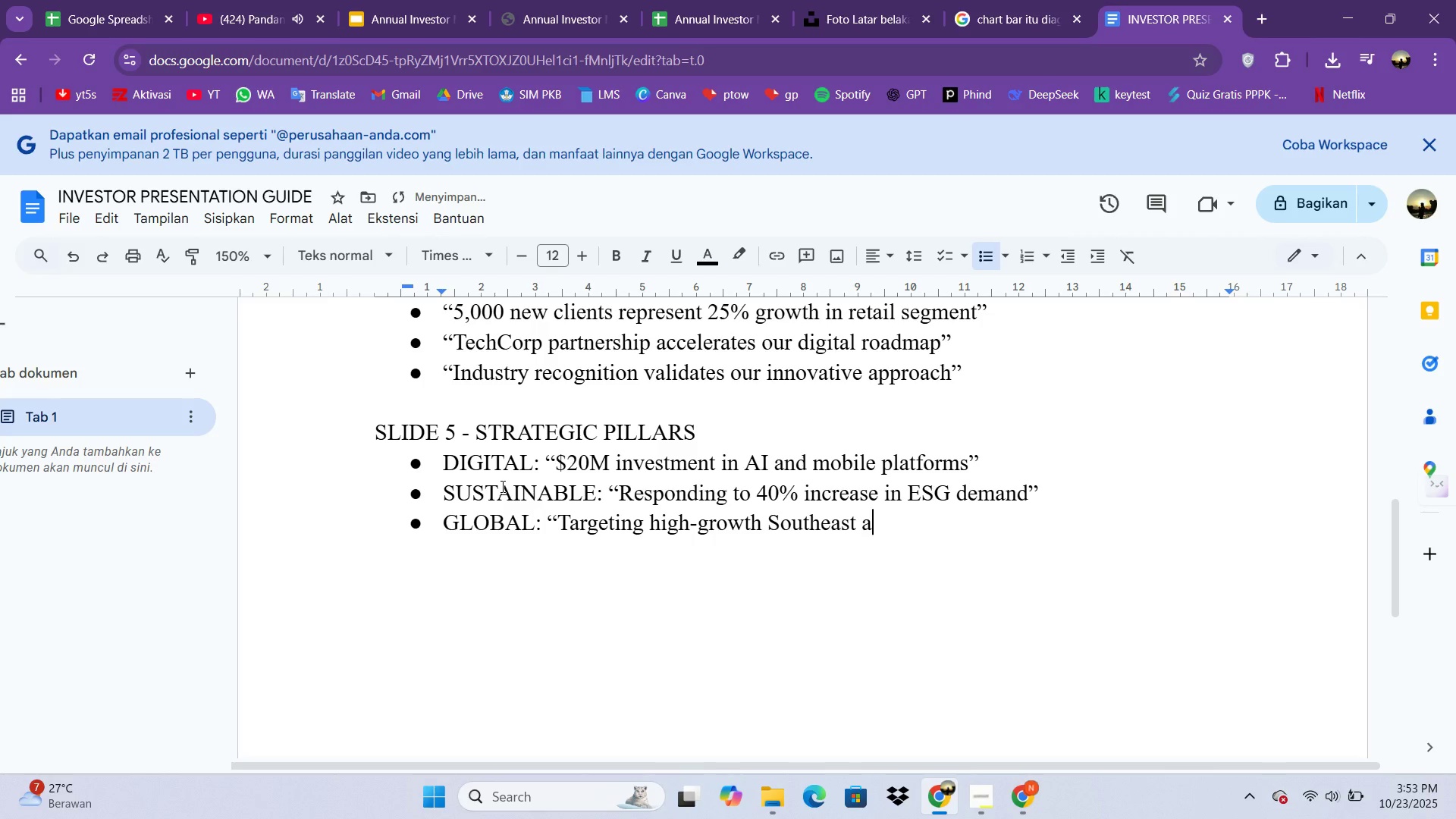 
key(Control+Shift+ControlLeft)
 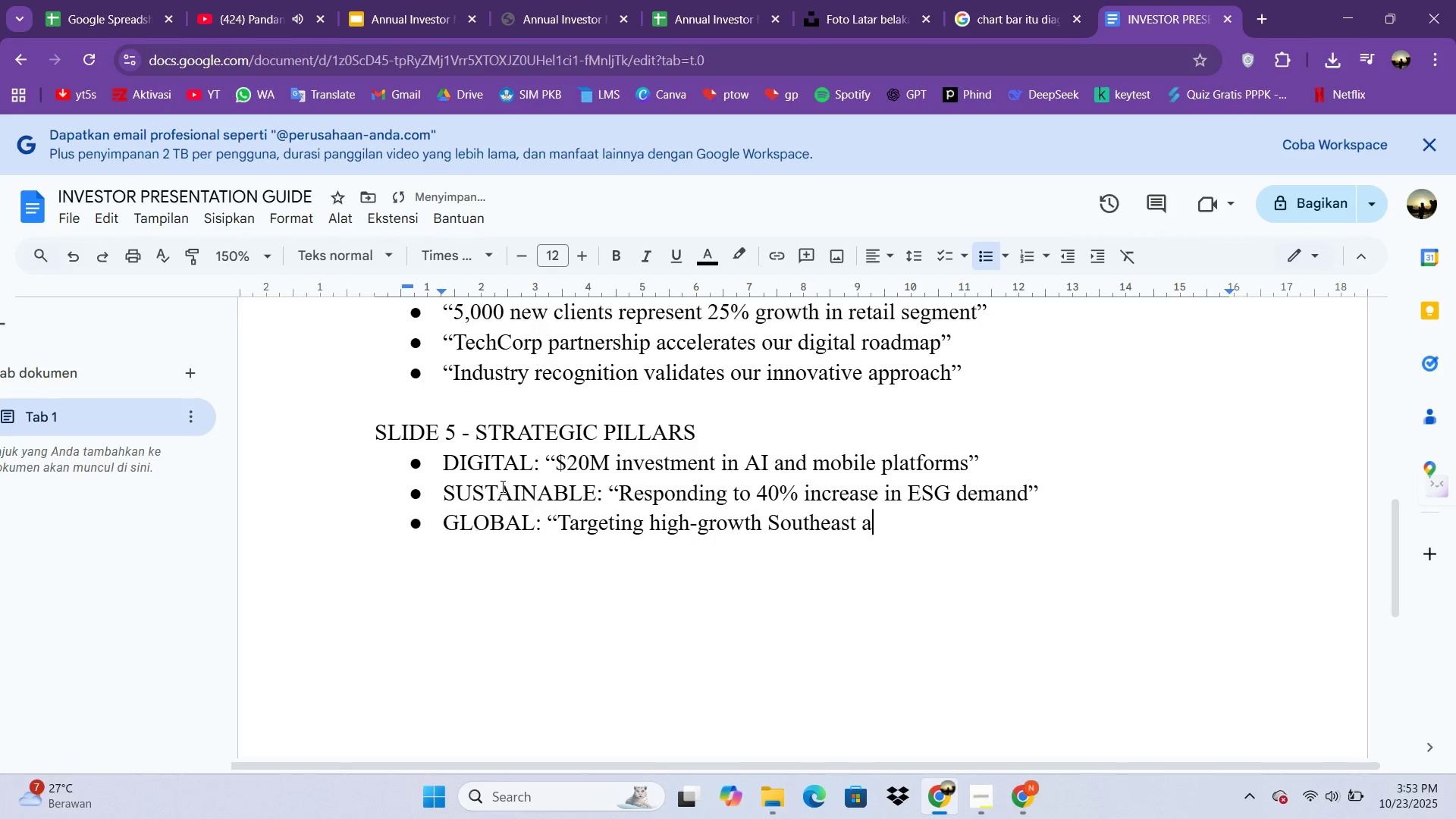 
type(a)
key(Backspace)
type(Asian markets')
 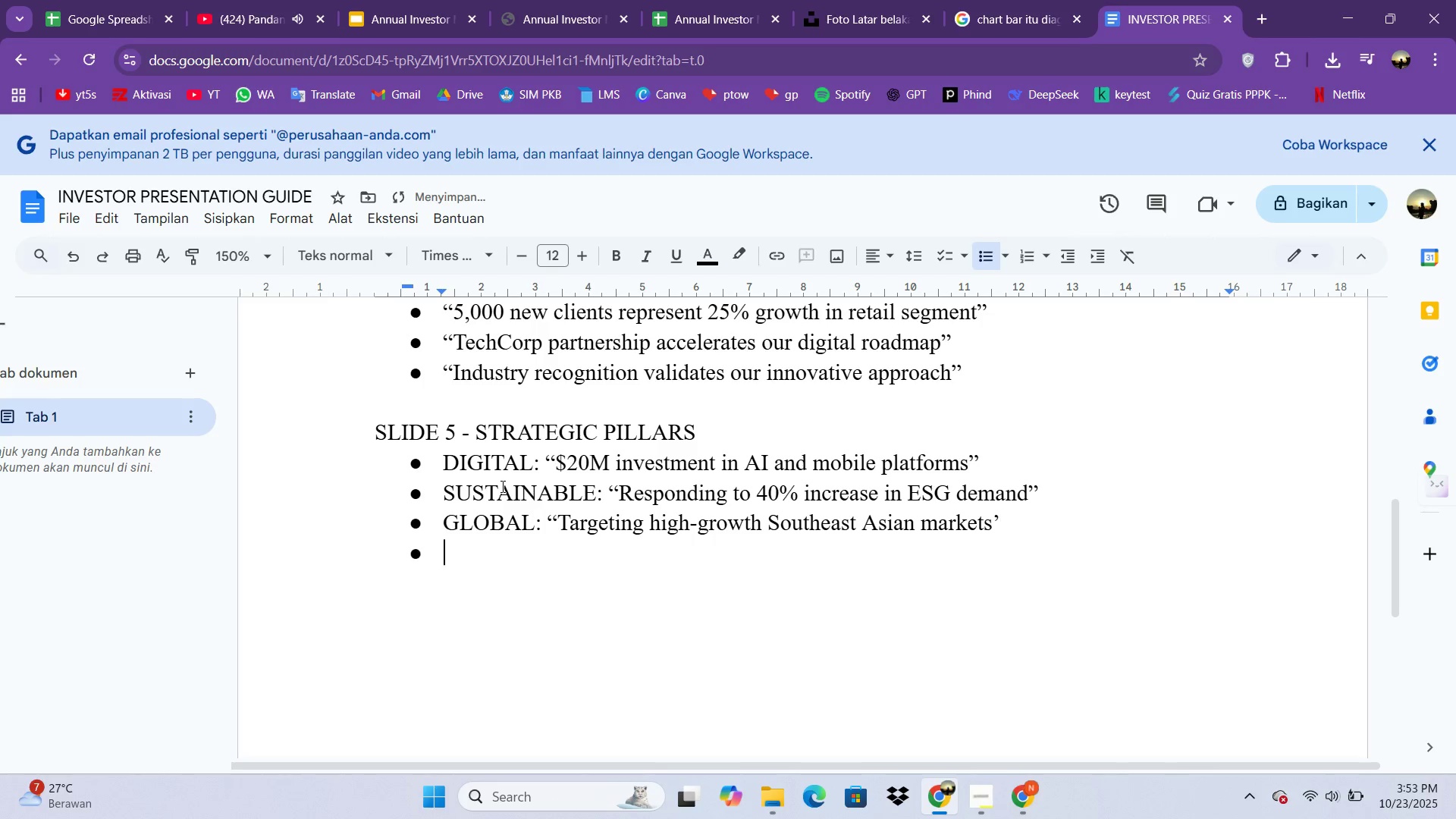 
key(Enter)
 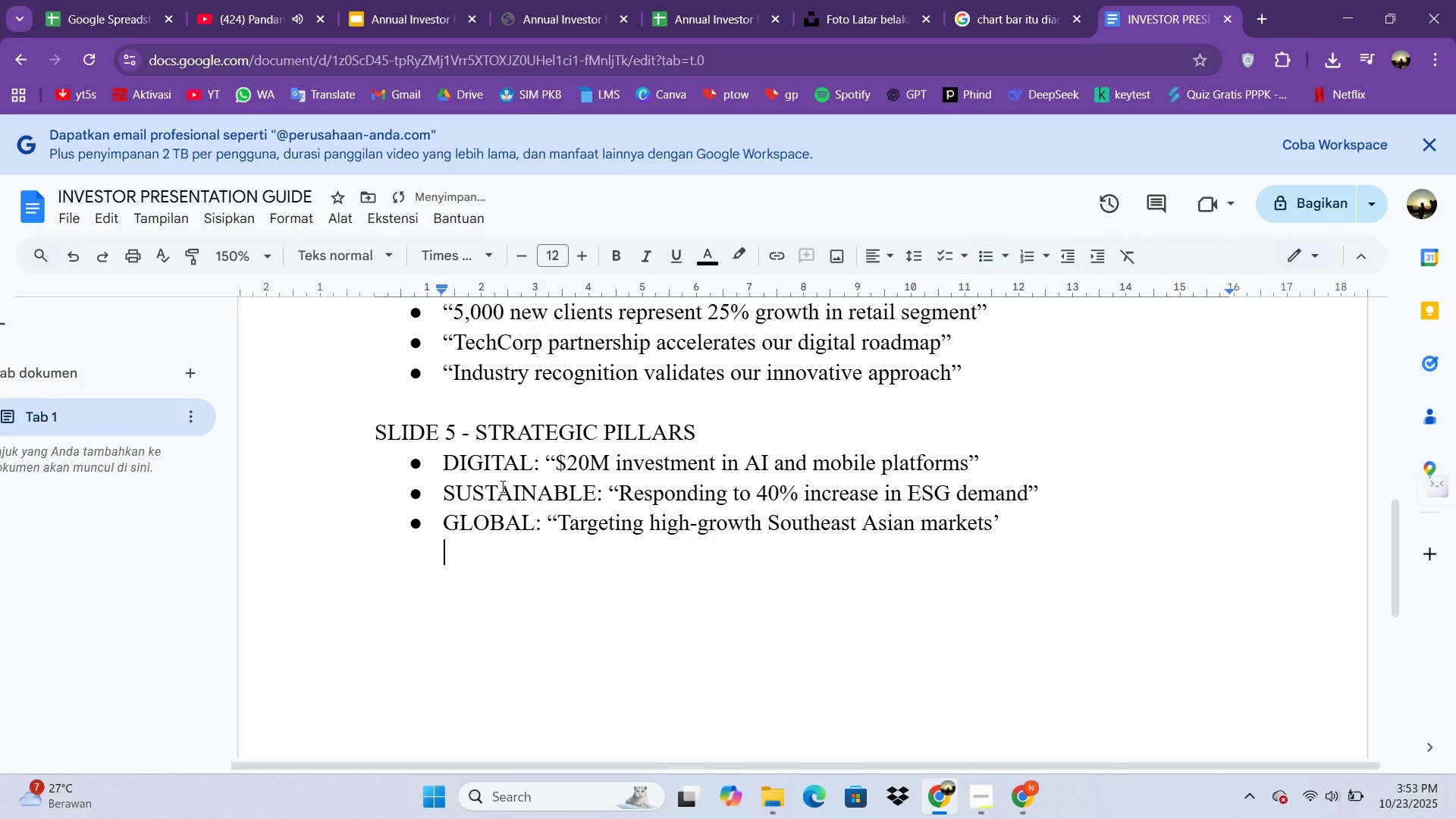 
key(Backspace)
 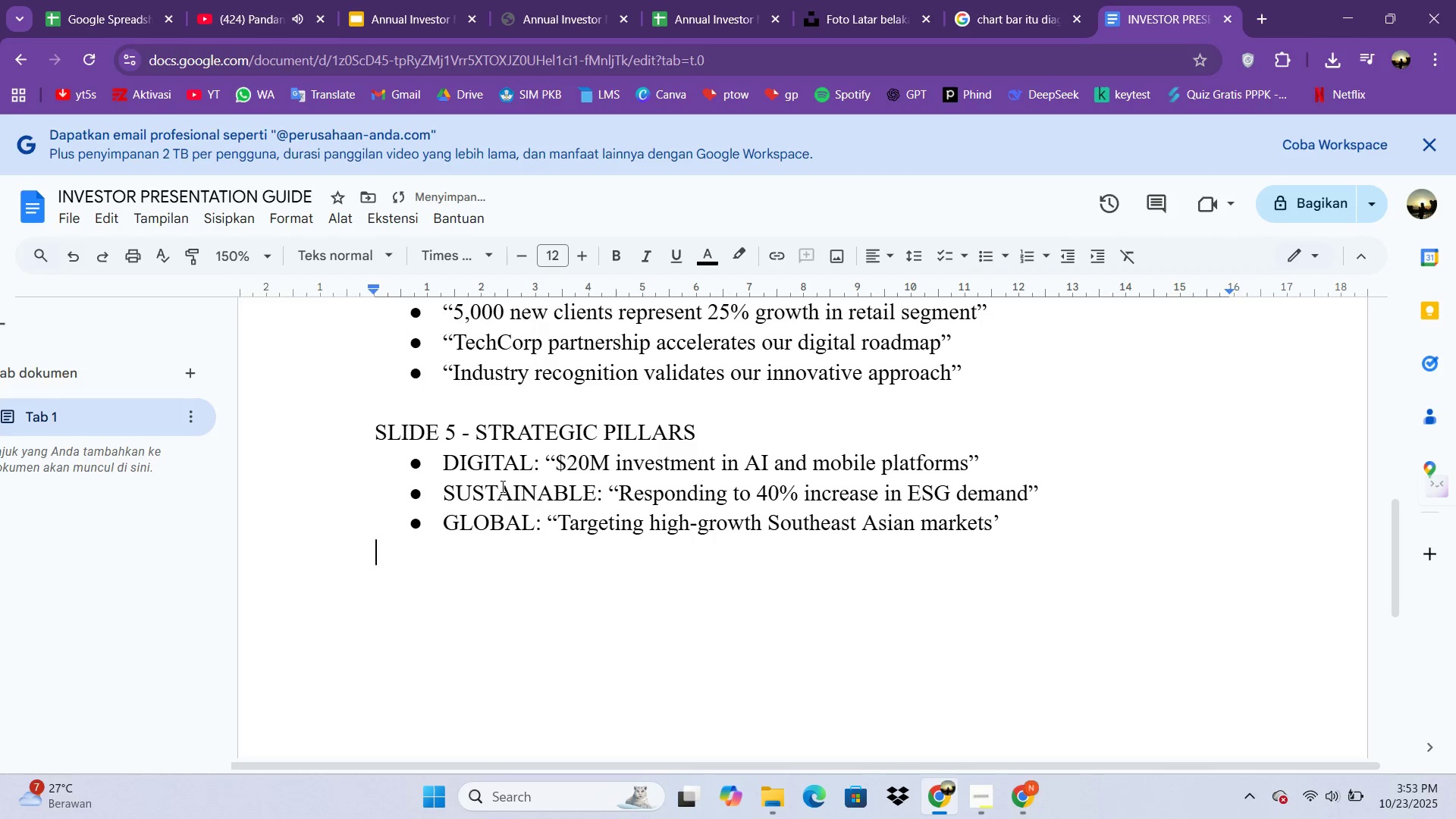 
key(Backspace)
 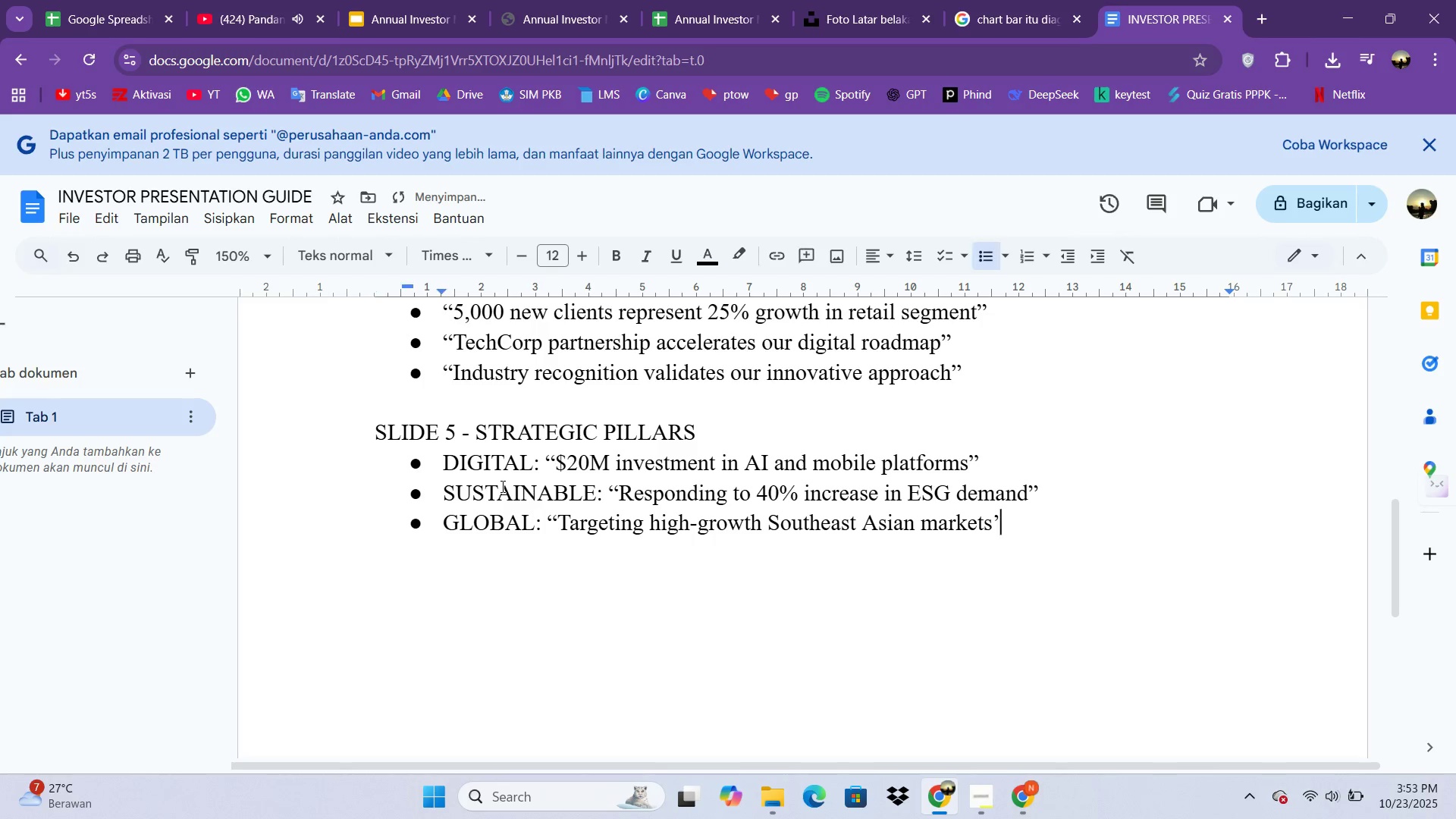 
key(Backspace)
 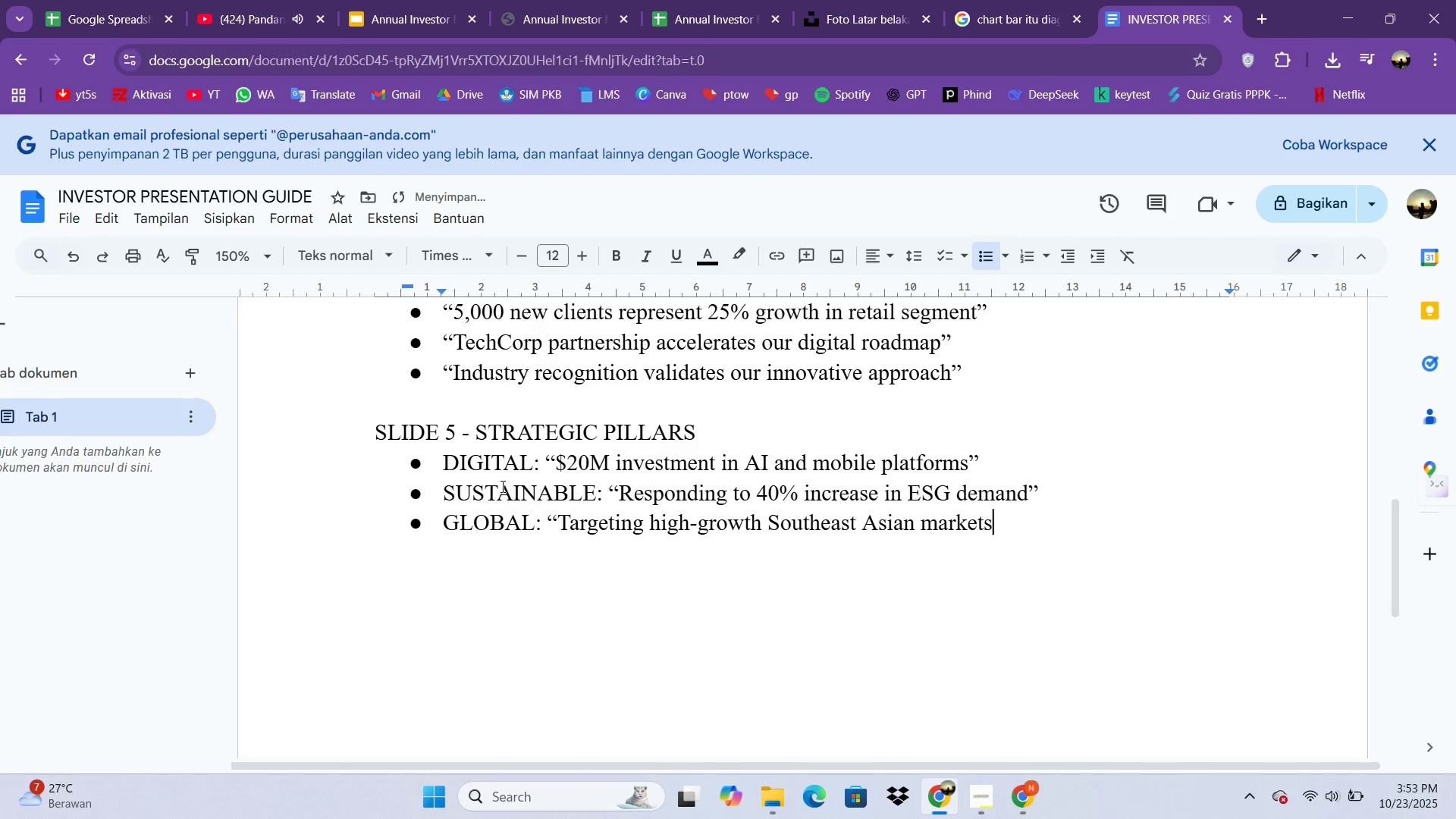 
key(Backspace)
 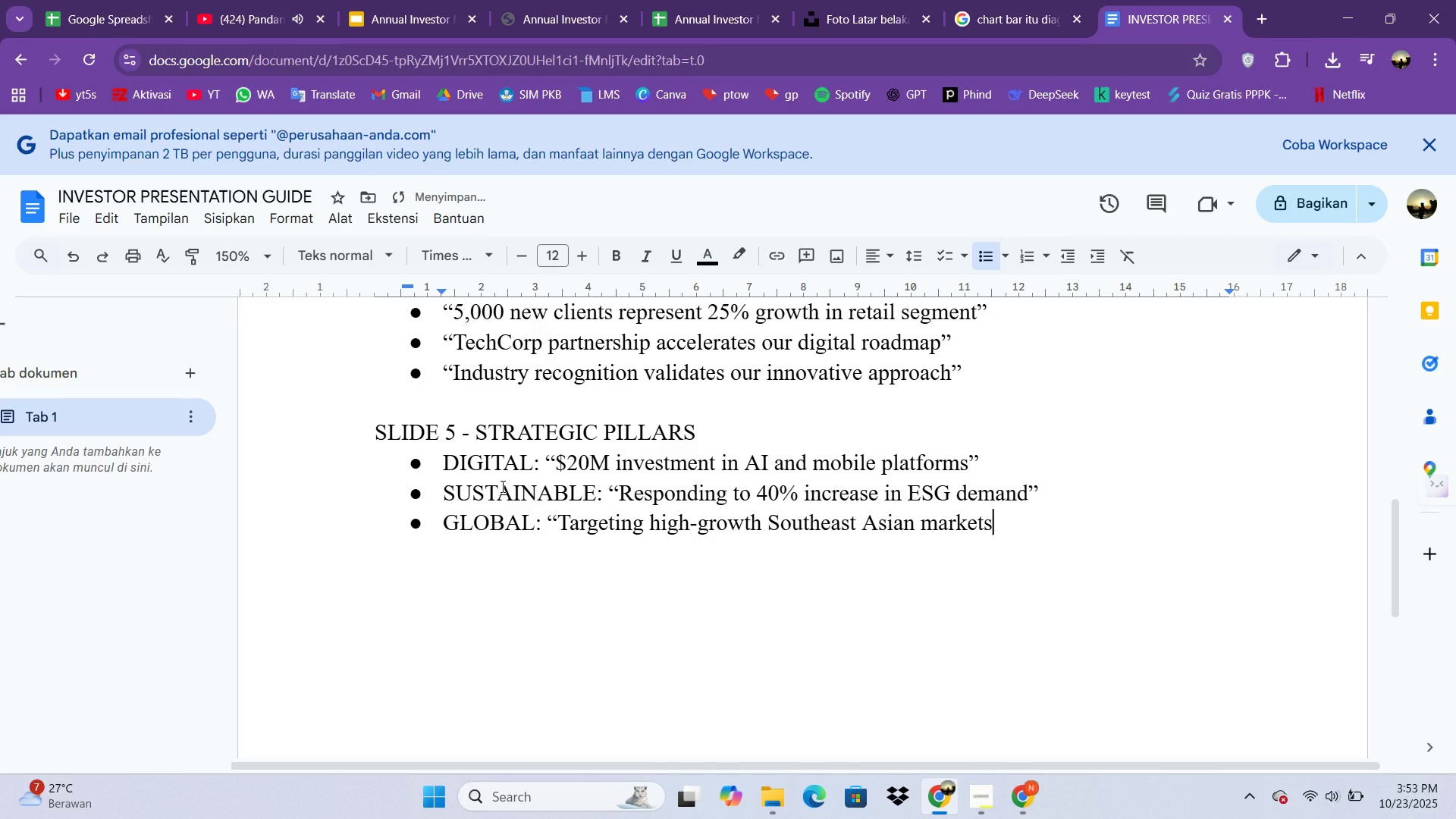 
key(Shift+ShiftLeft)
 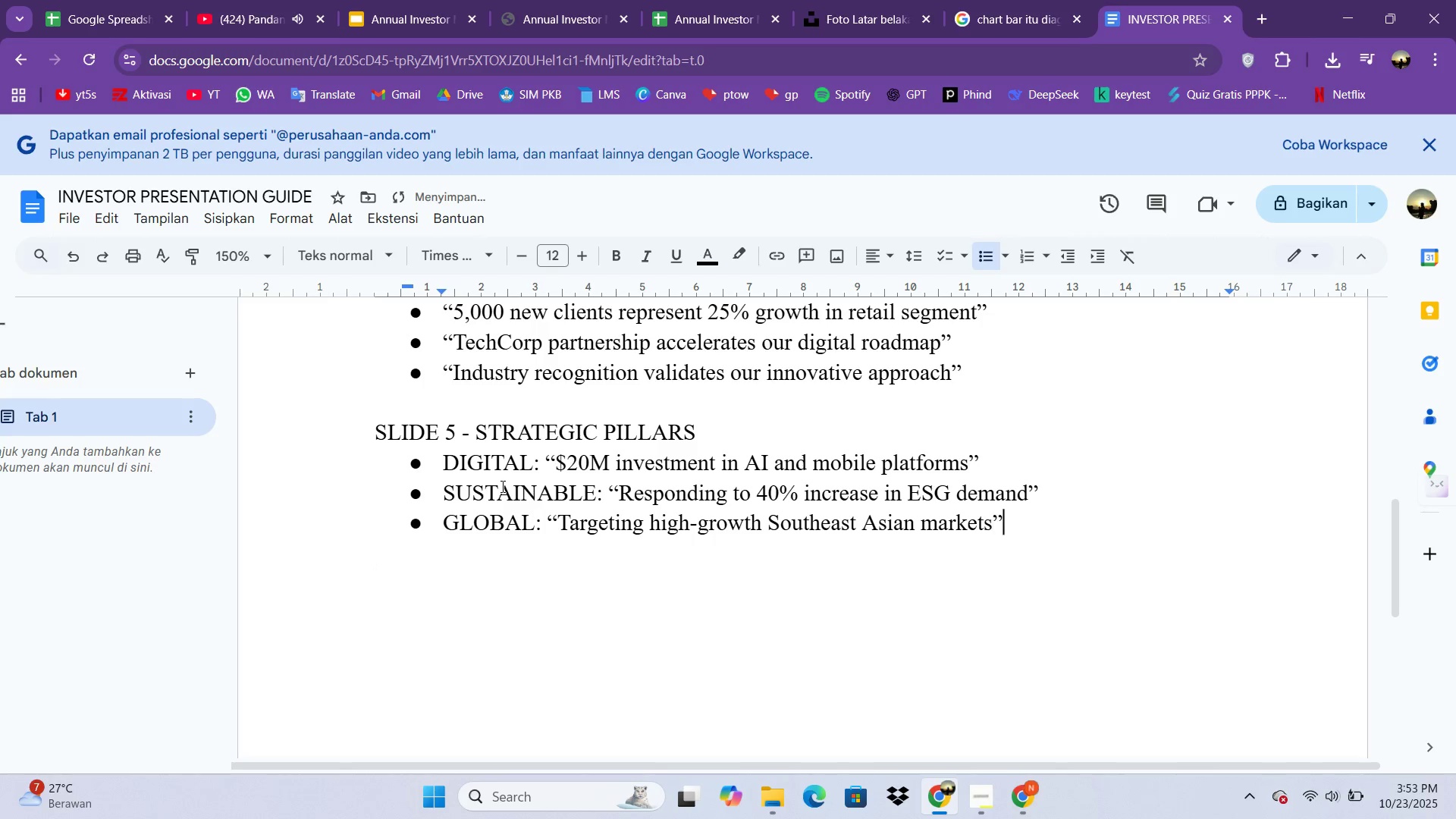 
key(Shift+Quote)
 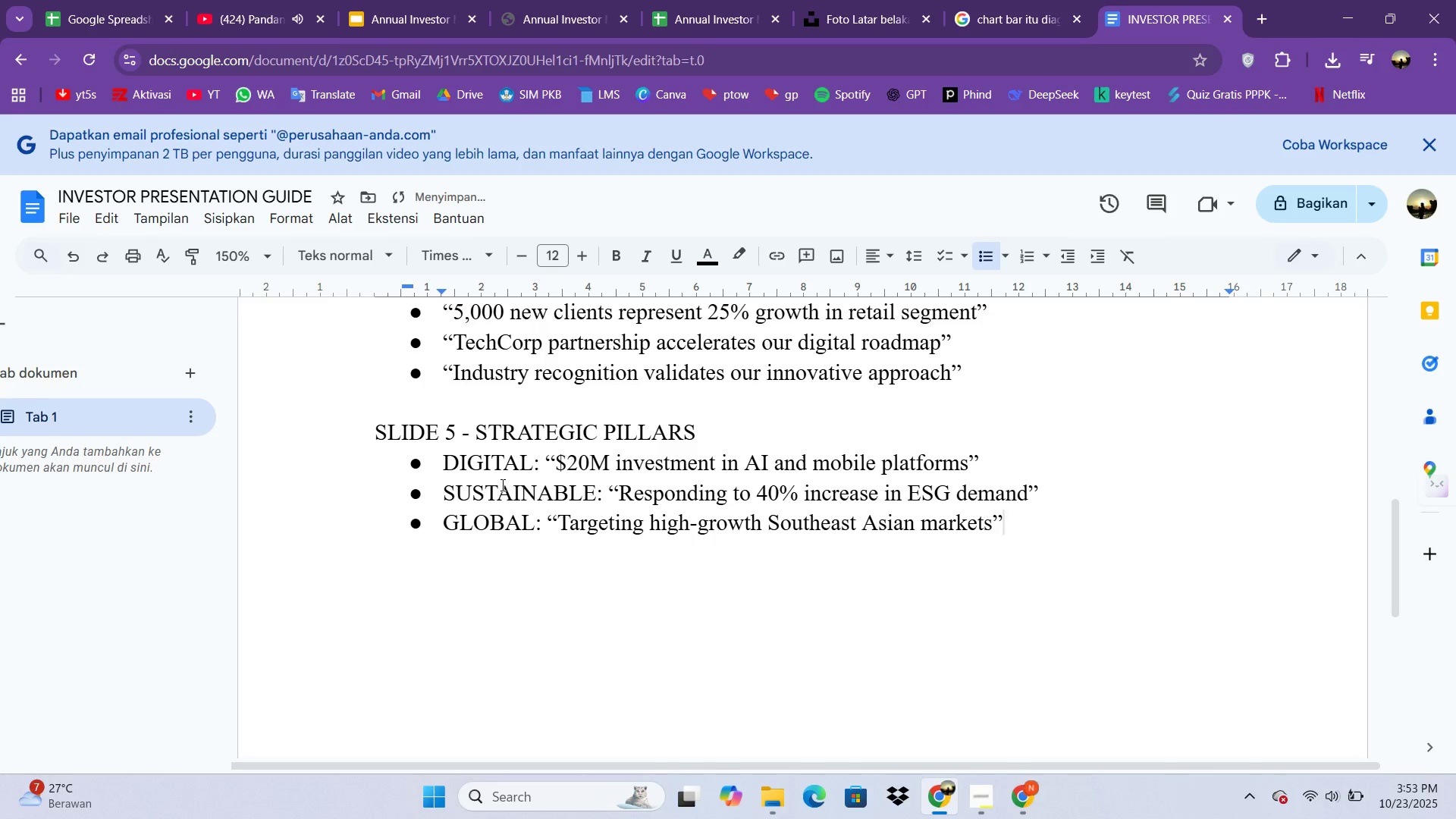 
scroll: coordinate [547, 626], scroll_direction: none, amount: 0.0
 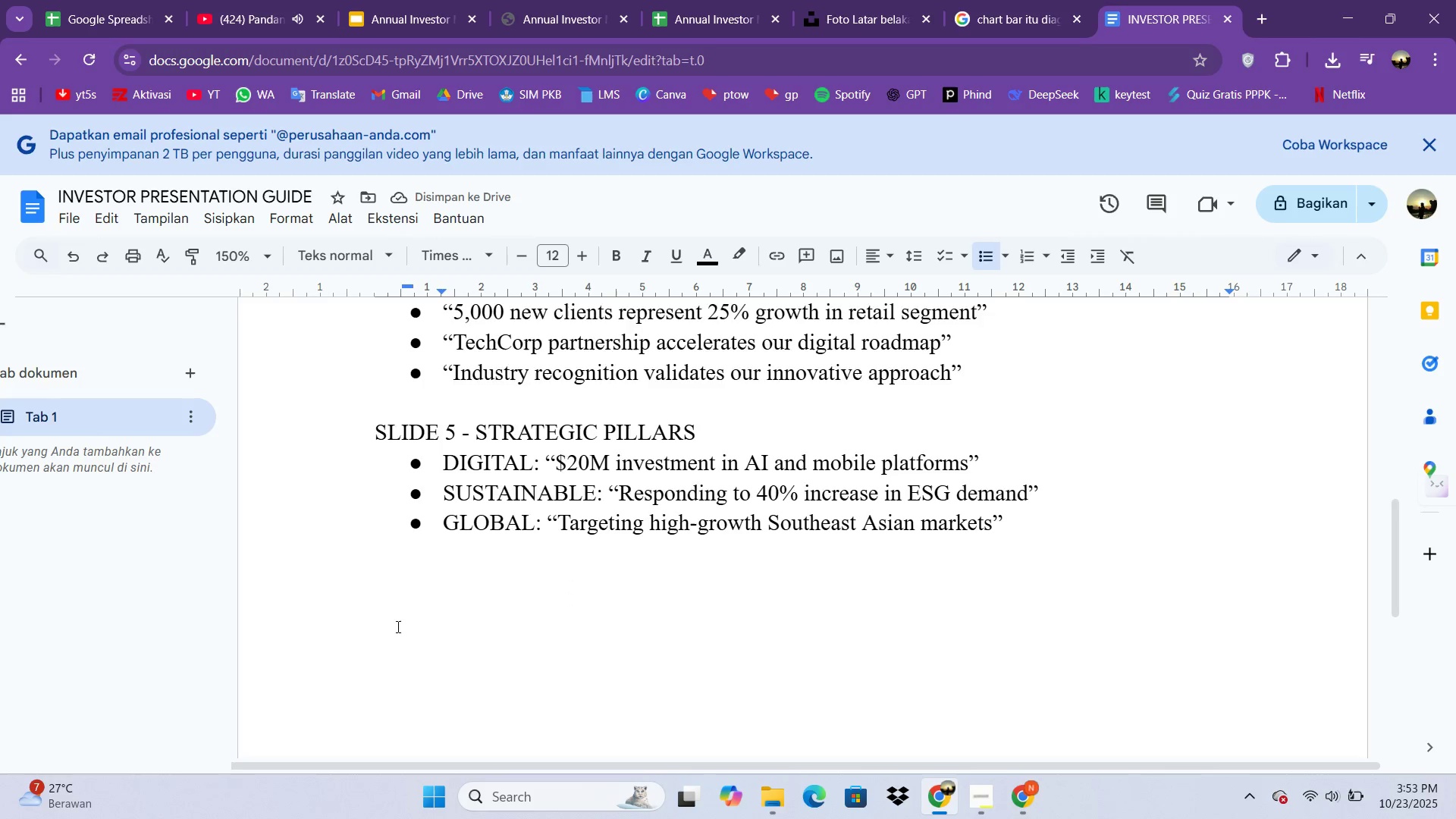 
scroll: coordinate [375, 626], scroll_direction: up, amount: 1.0
 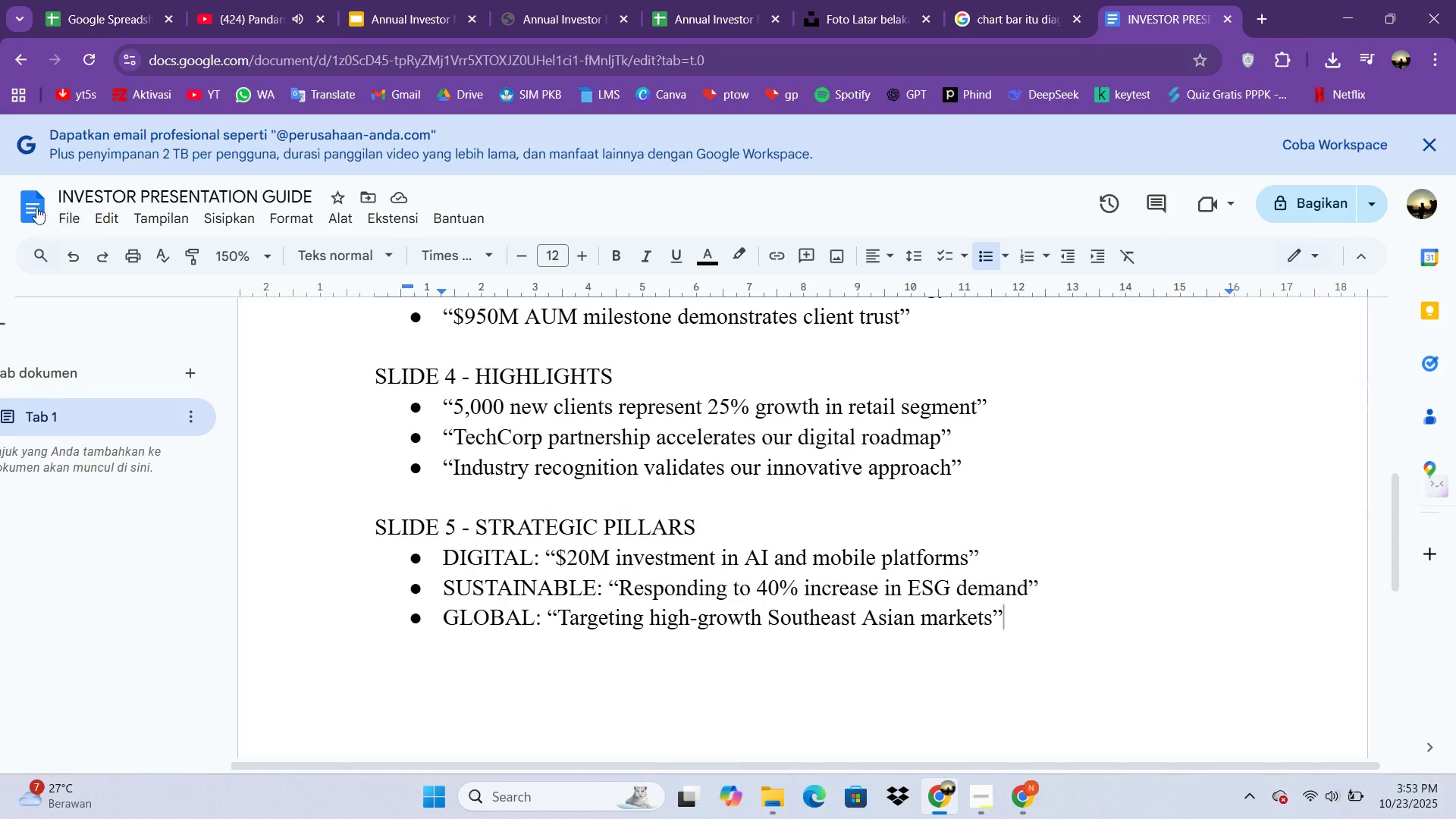 
left_click([221, 265])
 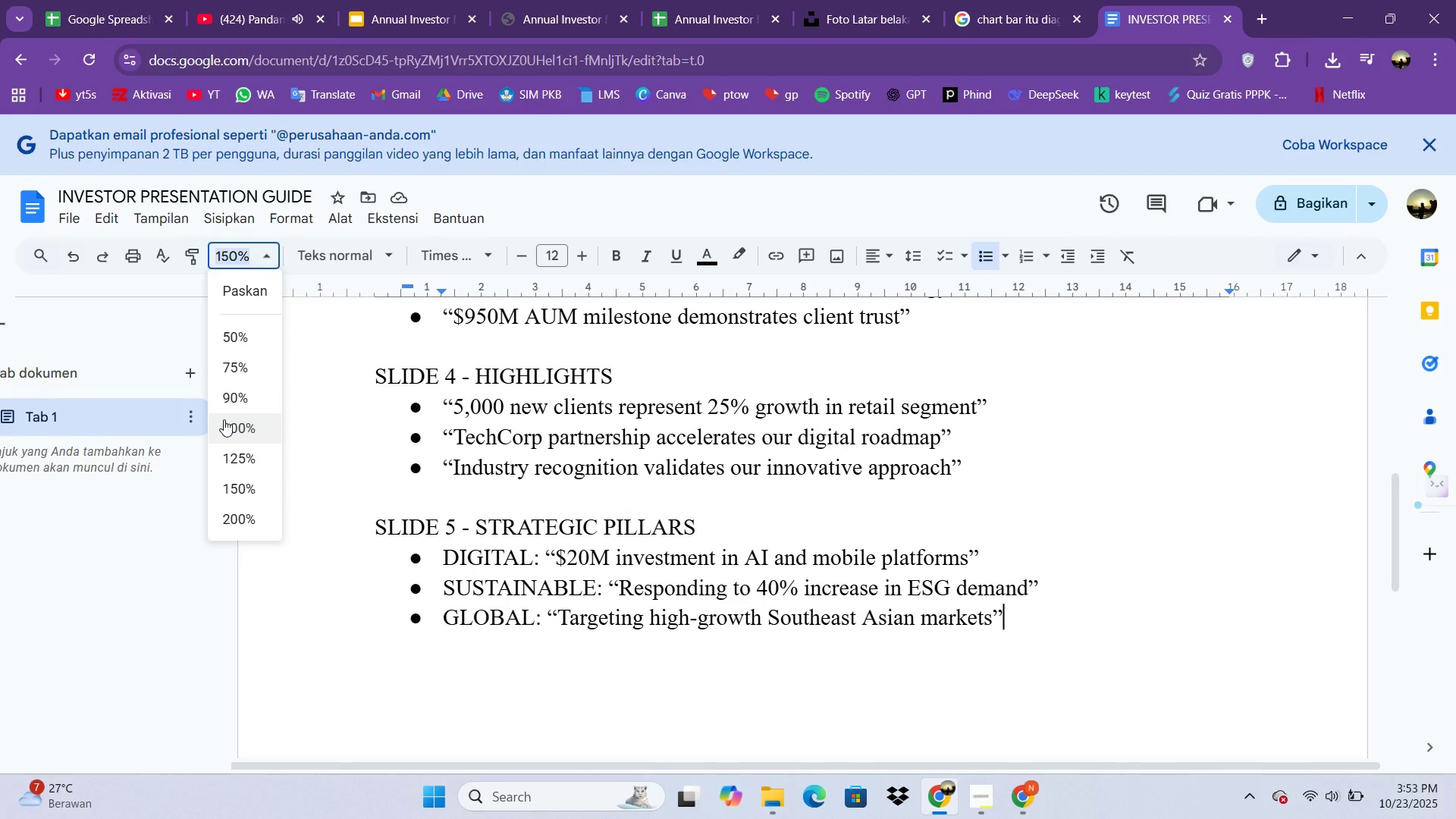 
left_click([224, 419])
 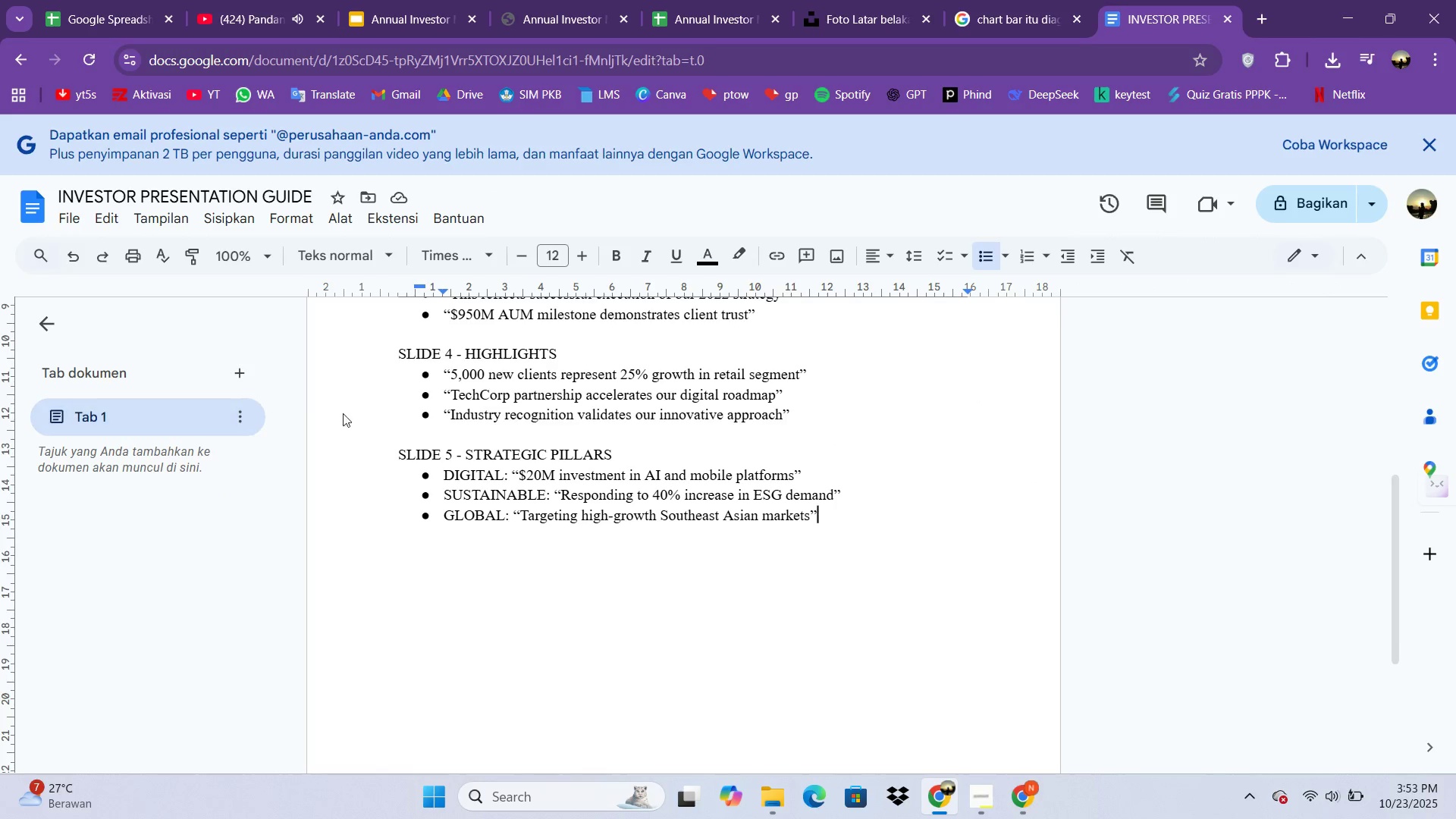 
scroll: coordinate [481, 443], scroll_direction: up, amount: 5.0
 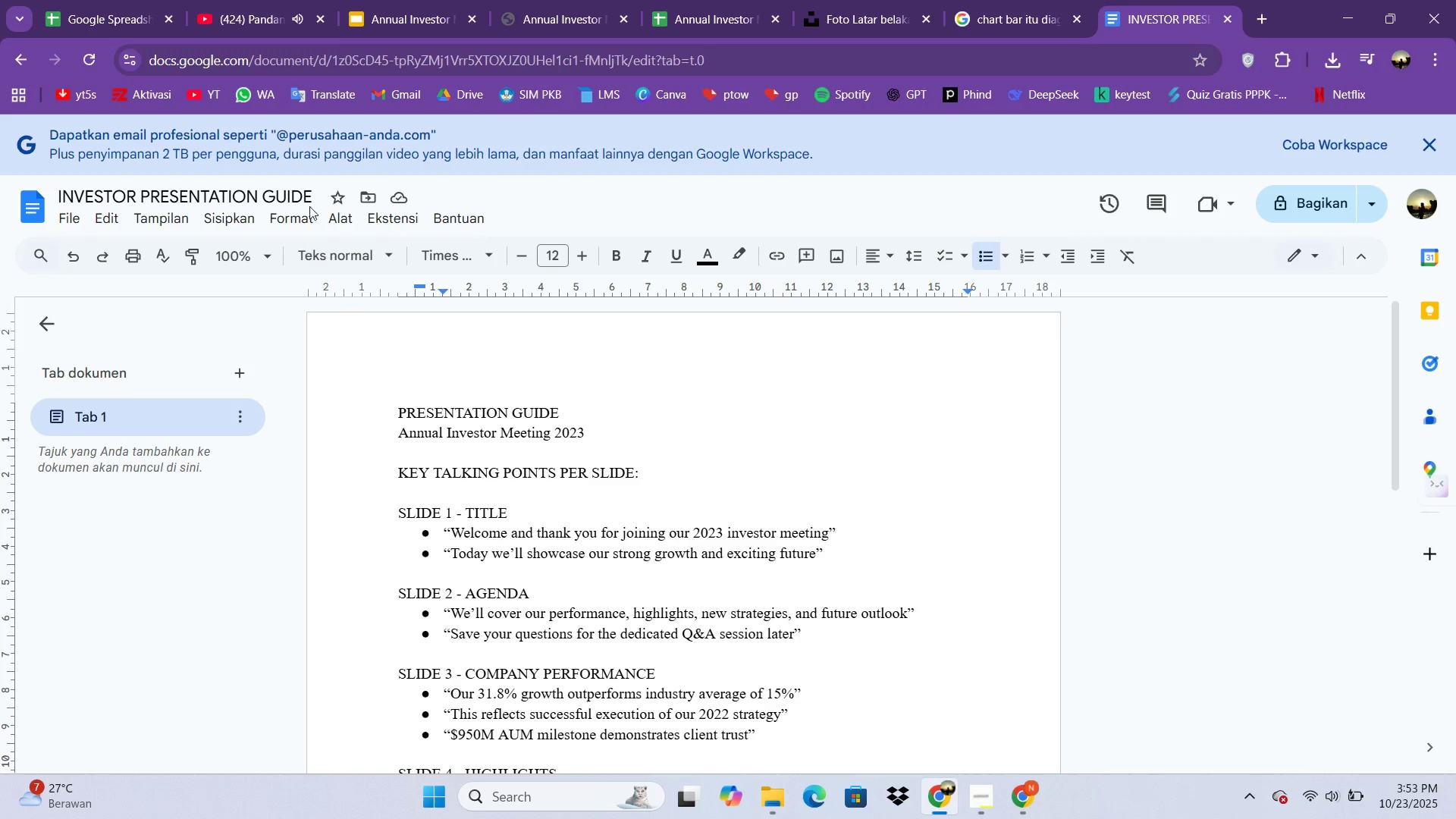 
scroll: coordinate [601, 504], scroll_direction: down, amount: 13.0
 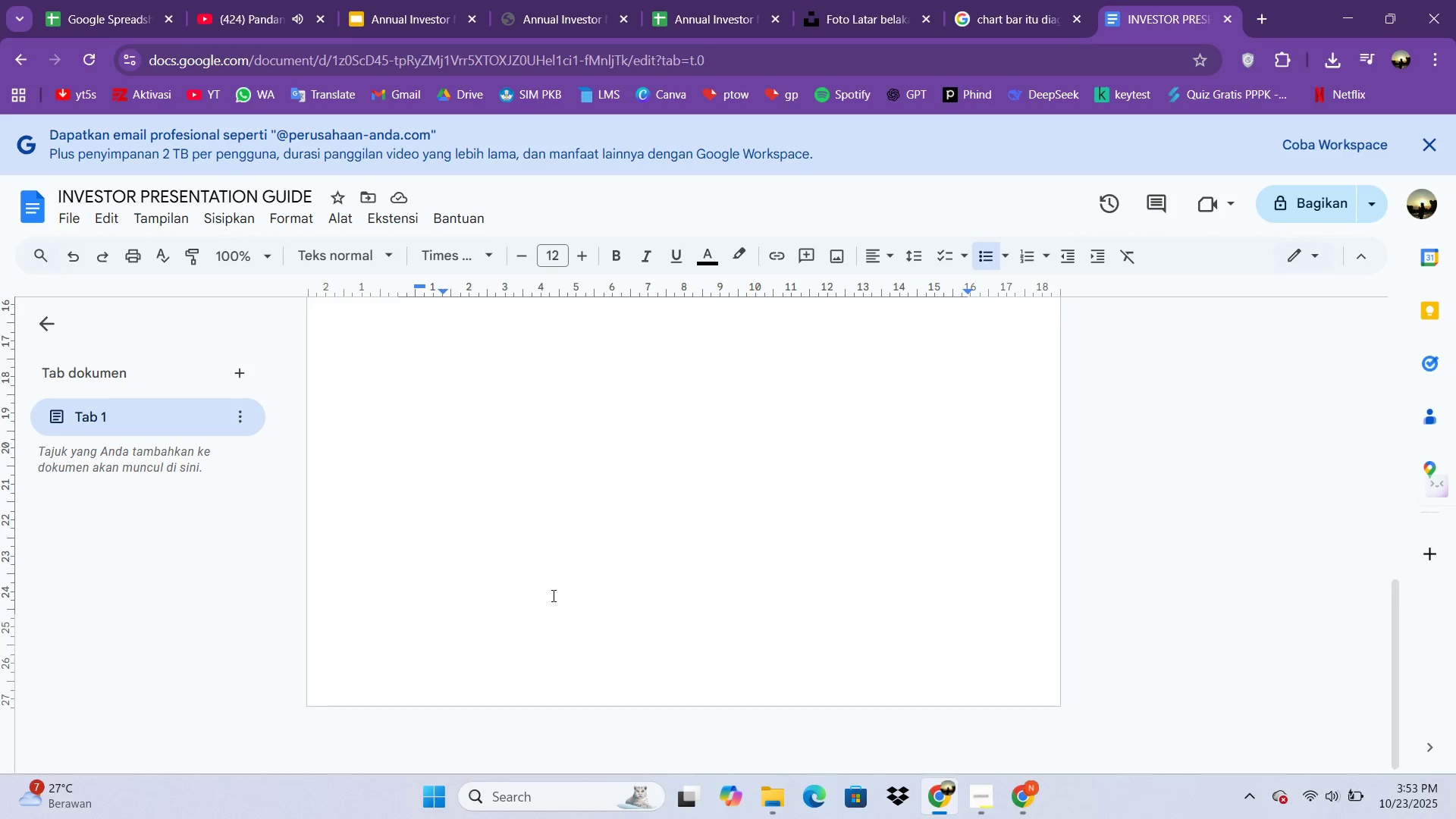 
scroll: coordinate [539, 576], scroll_direction: up, amount: 12.0
 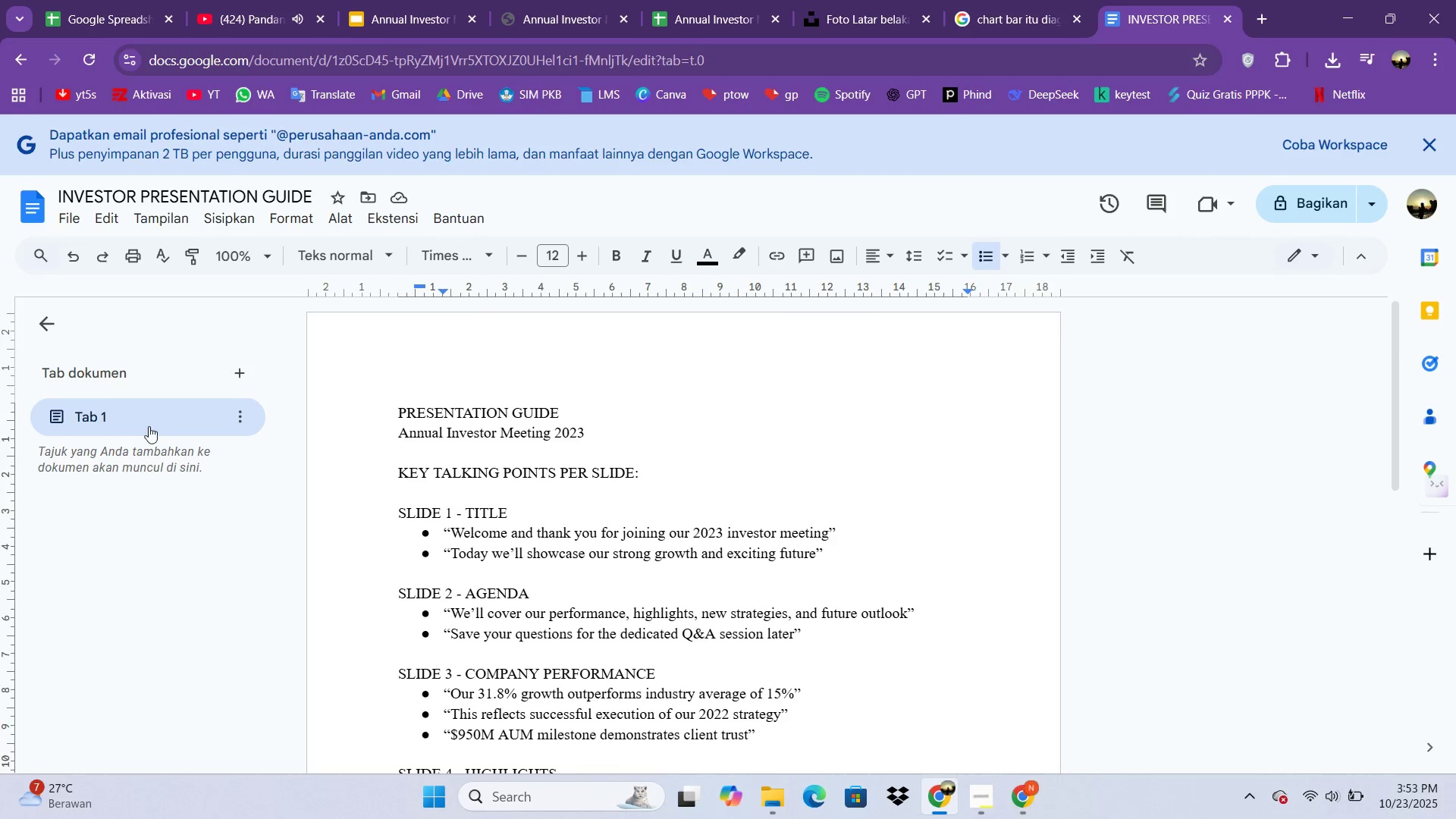 
scroll: coordinate [494, 428], scroll_direction: down, amount: 10.0
 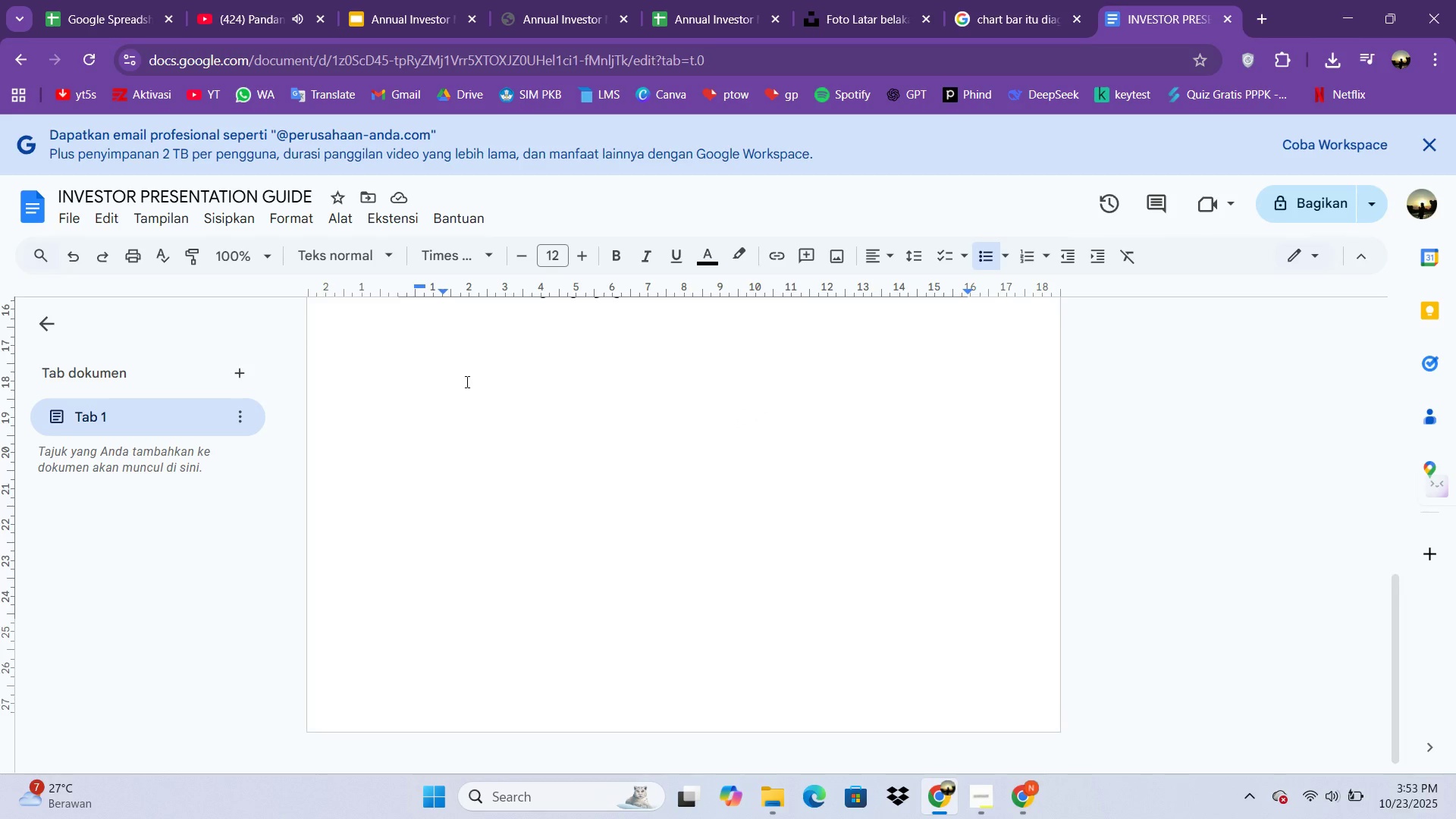 
scroll: coordinate [466, 381], scroll_direction: up, amount: 2.0
 